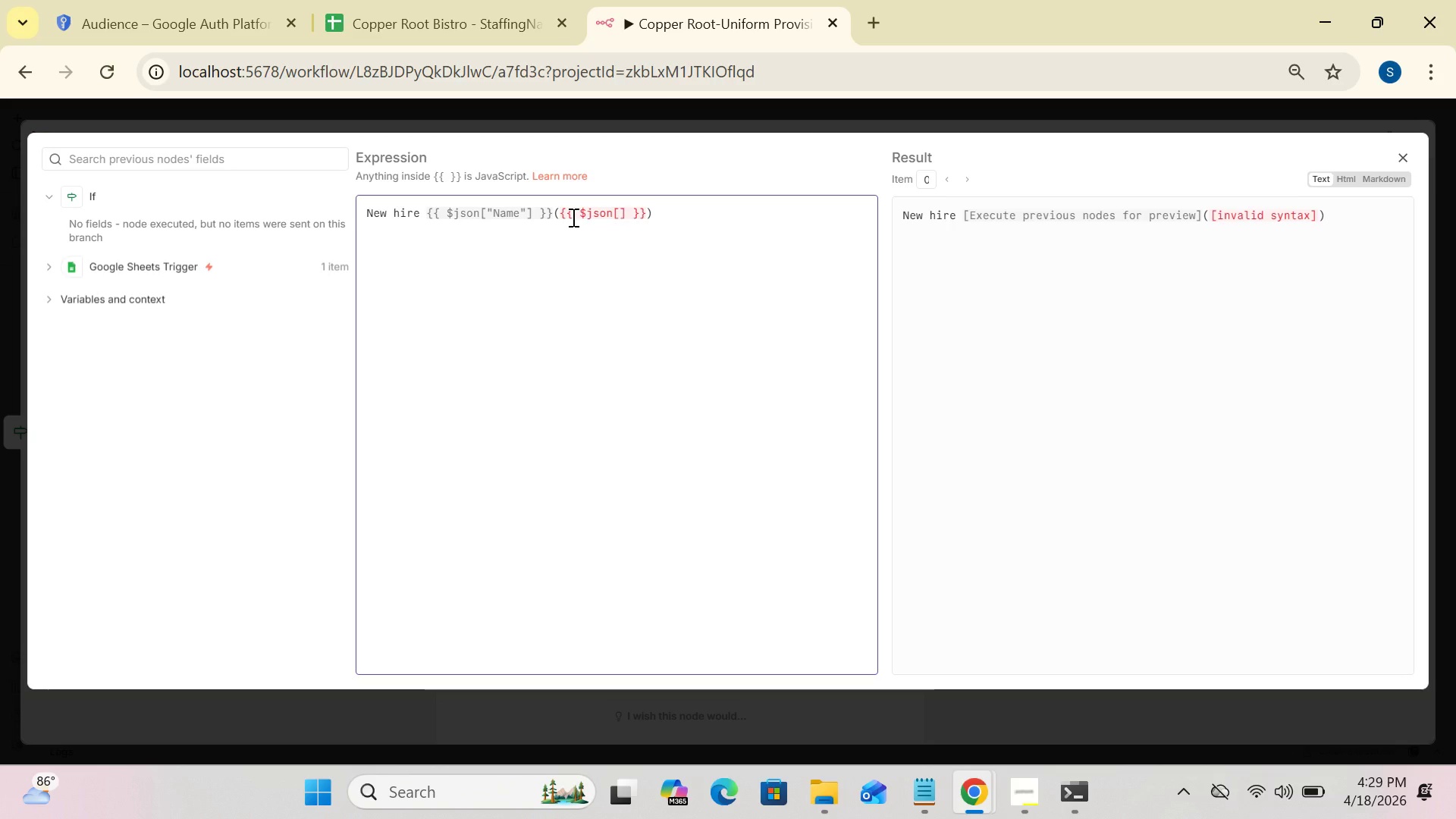 
wait(5.8)
 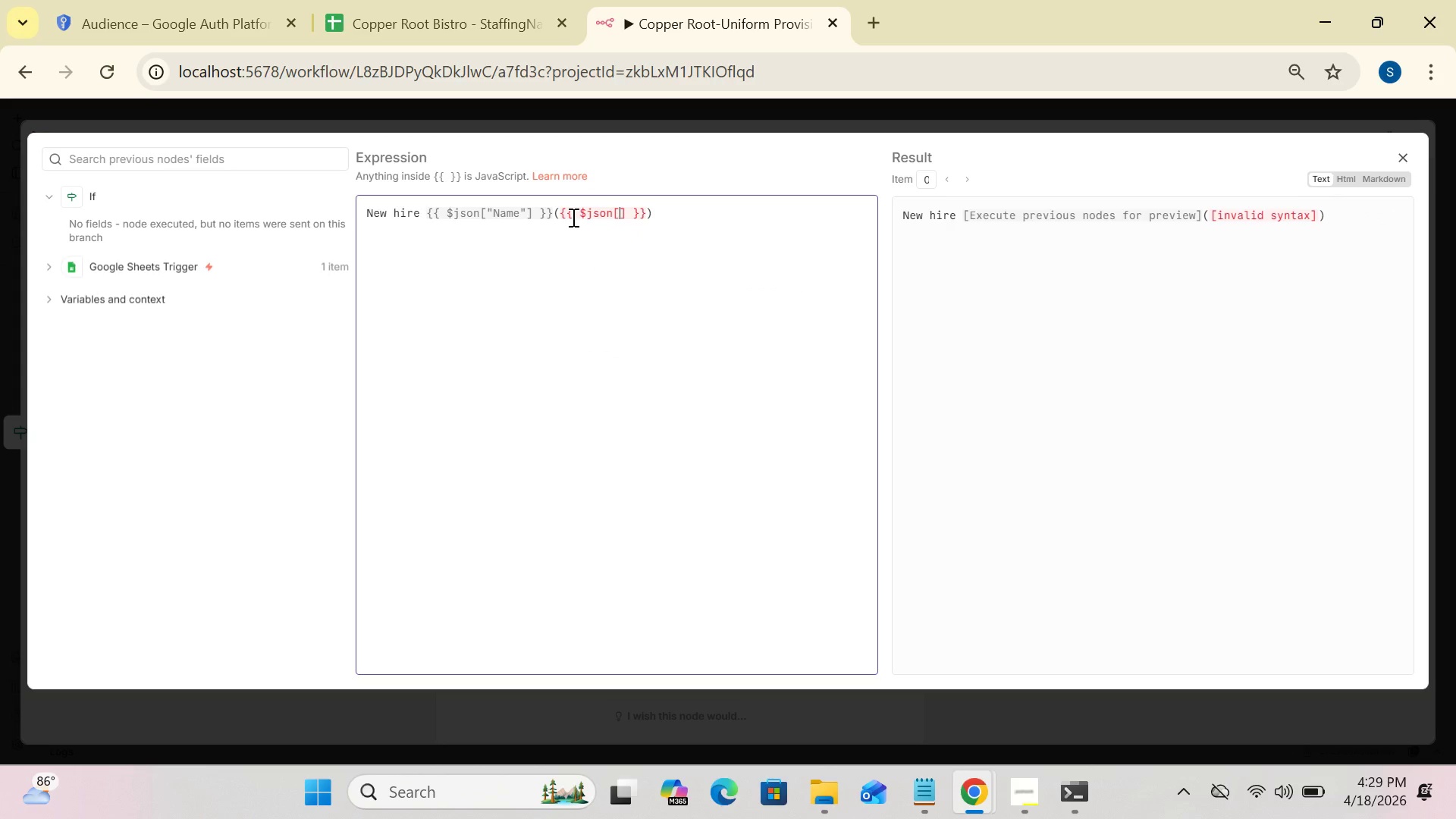 
type("Role)
 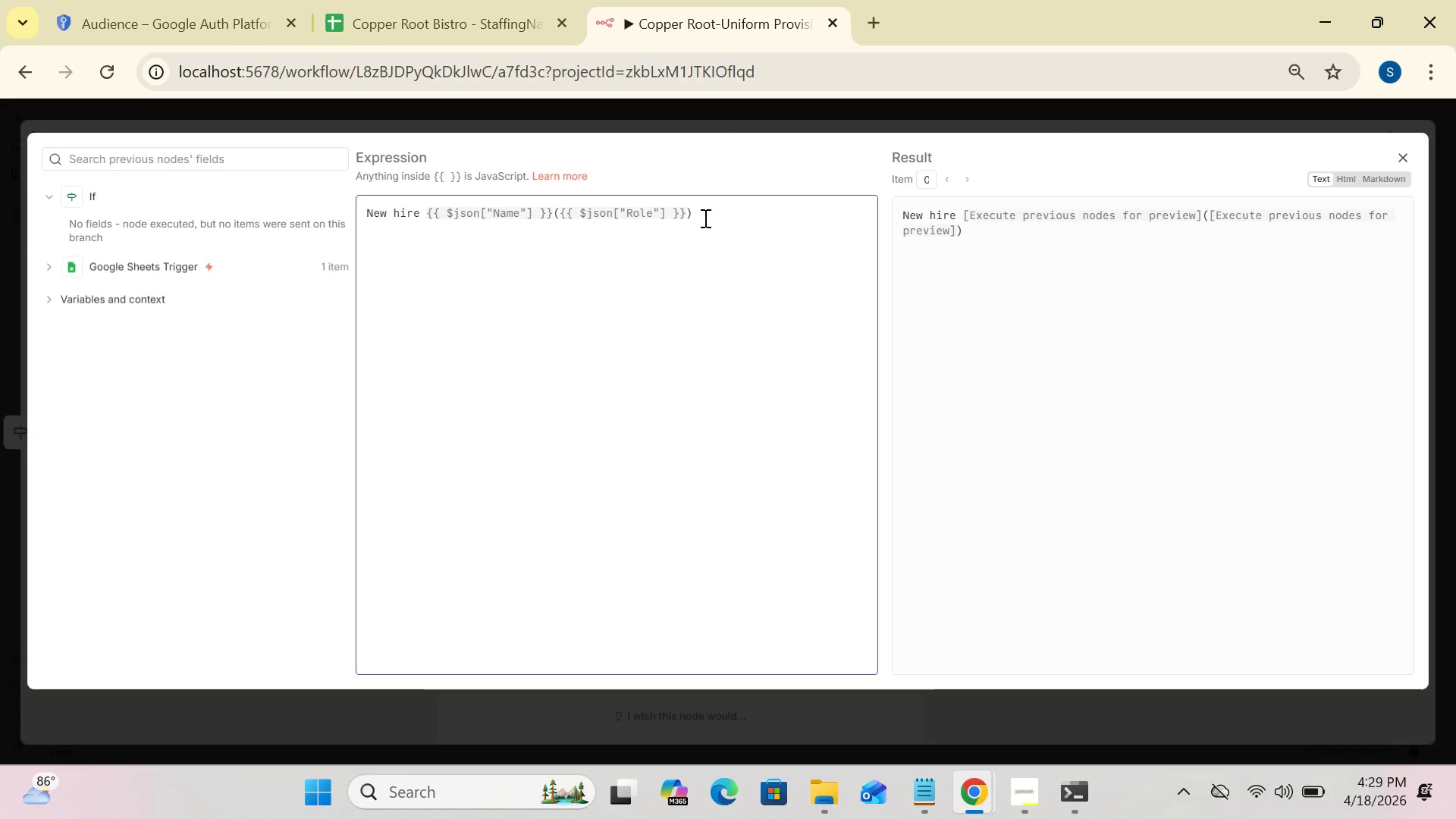 
wait(6.83)
 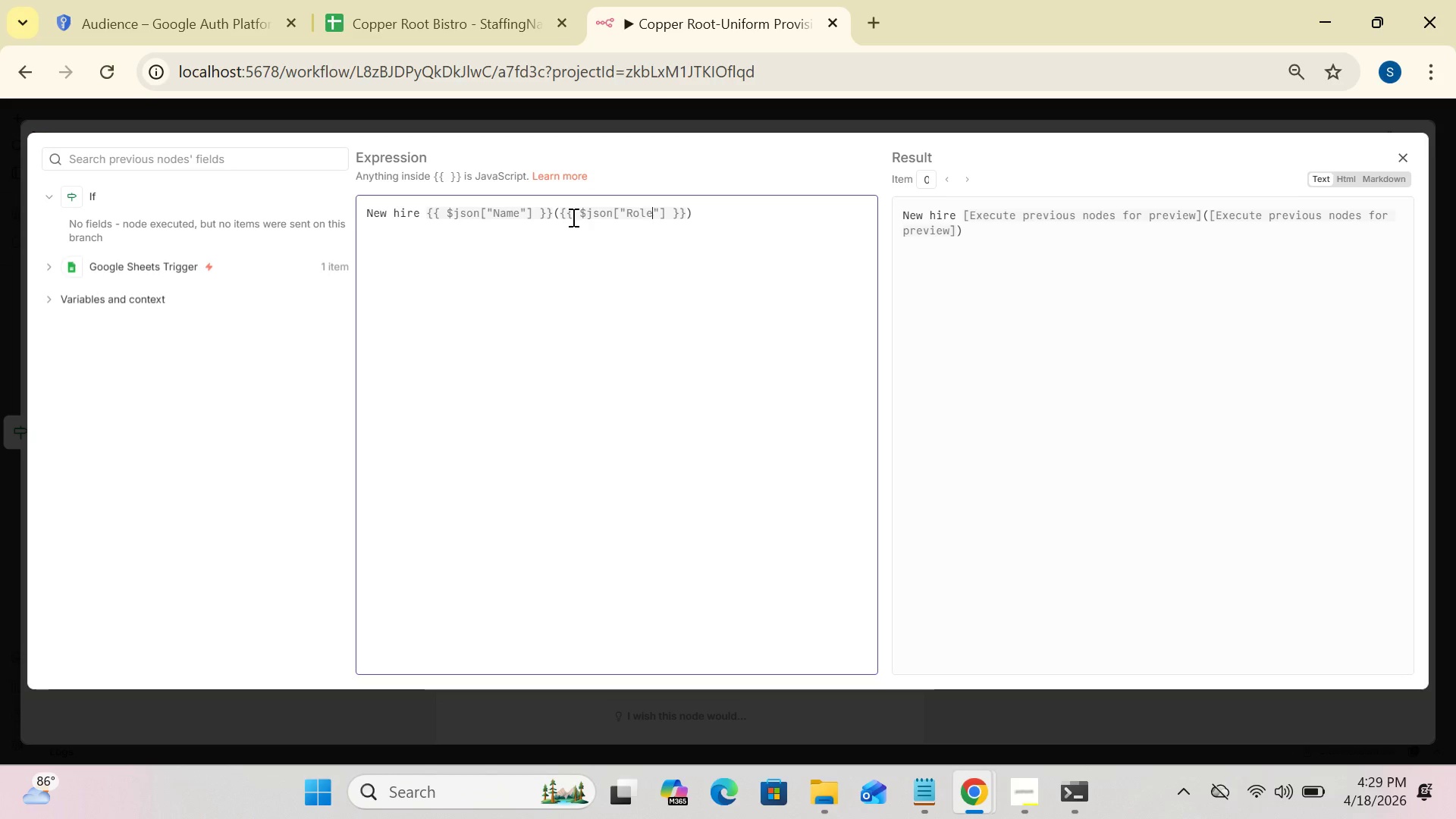 
left_click([700, 215])
 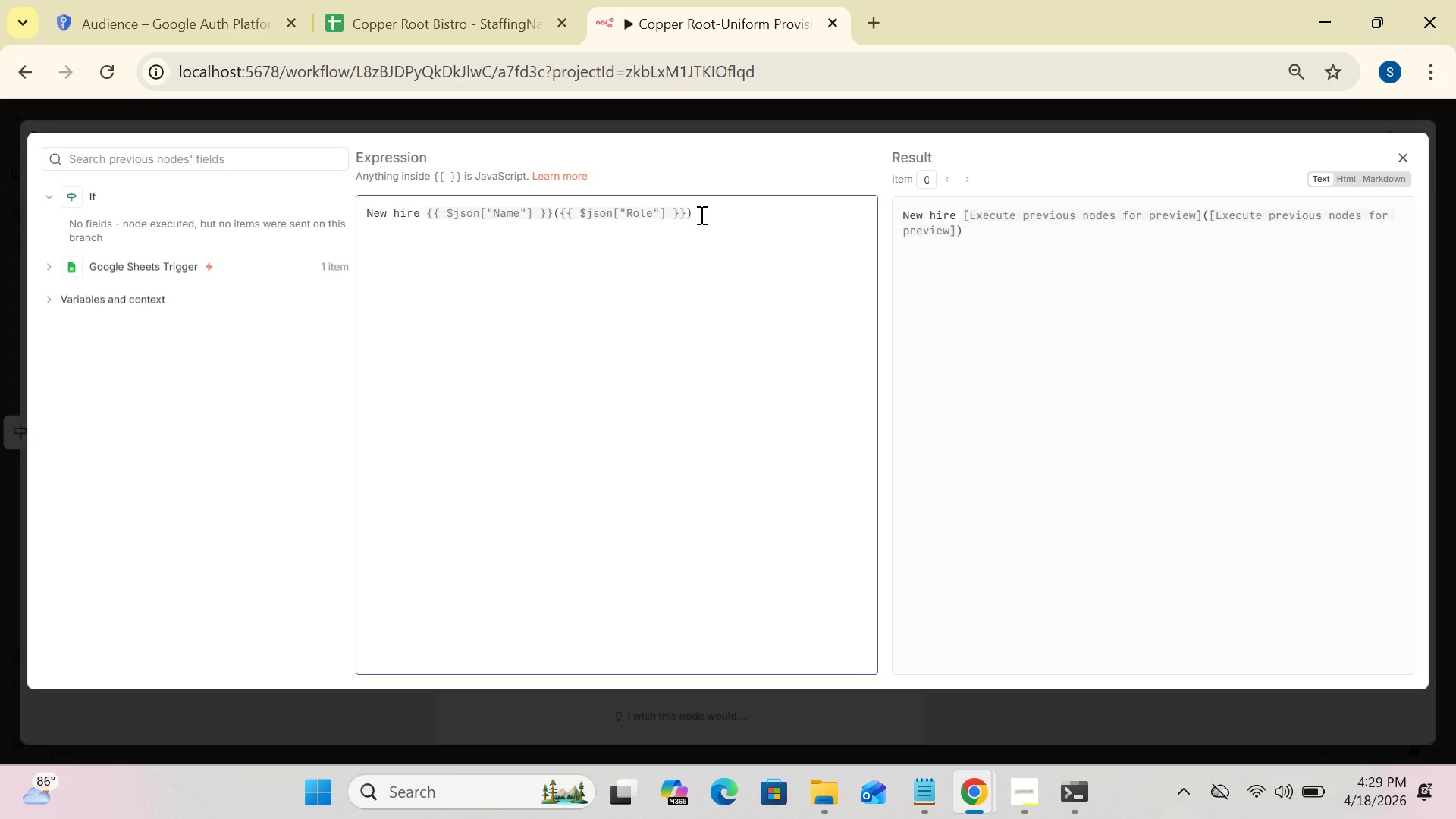 
type( was added without a coat size.Please update the sheet)
 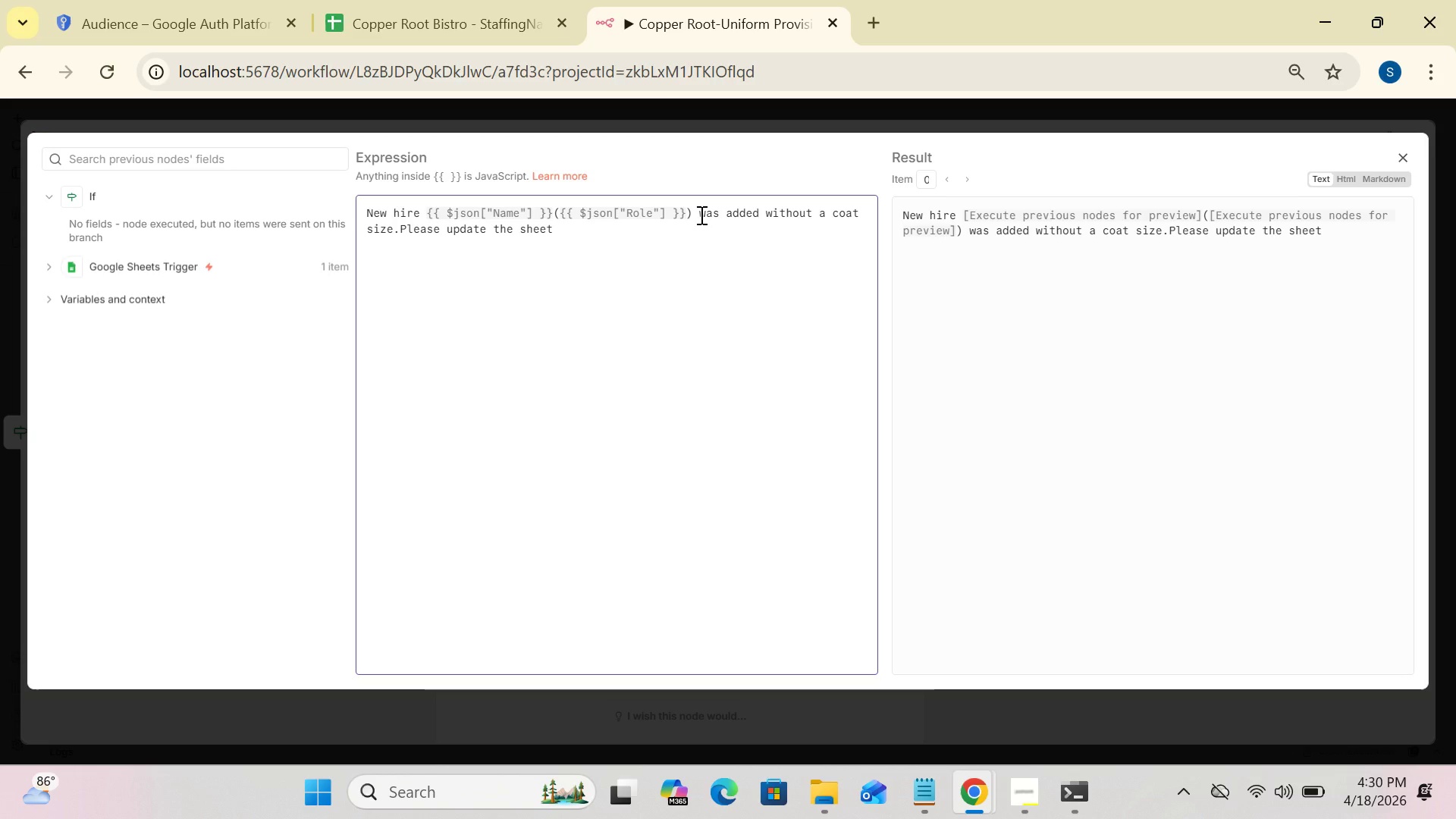 
wait(6.5)
 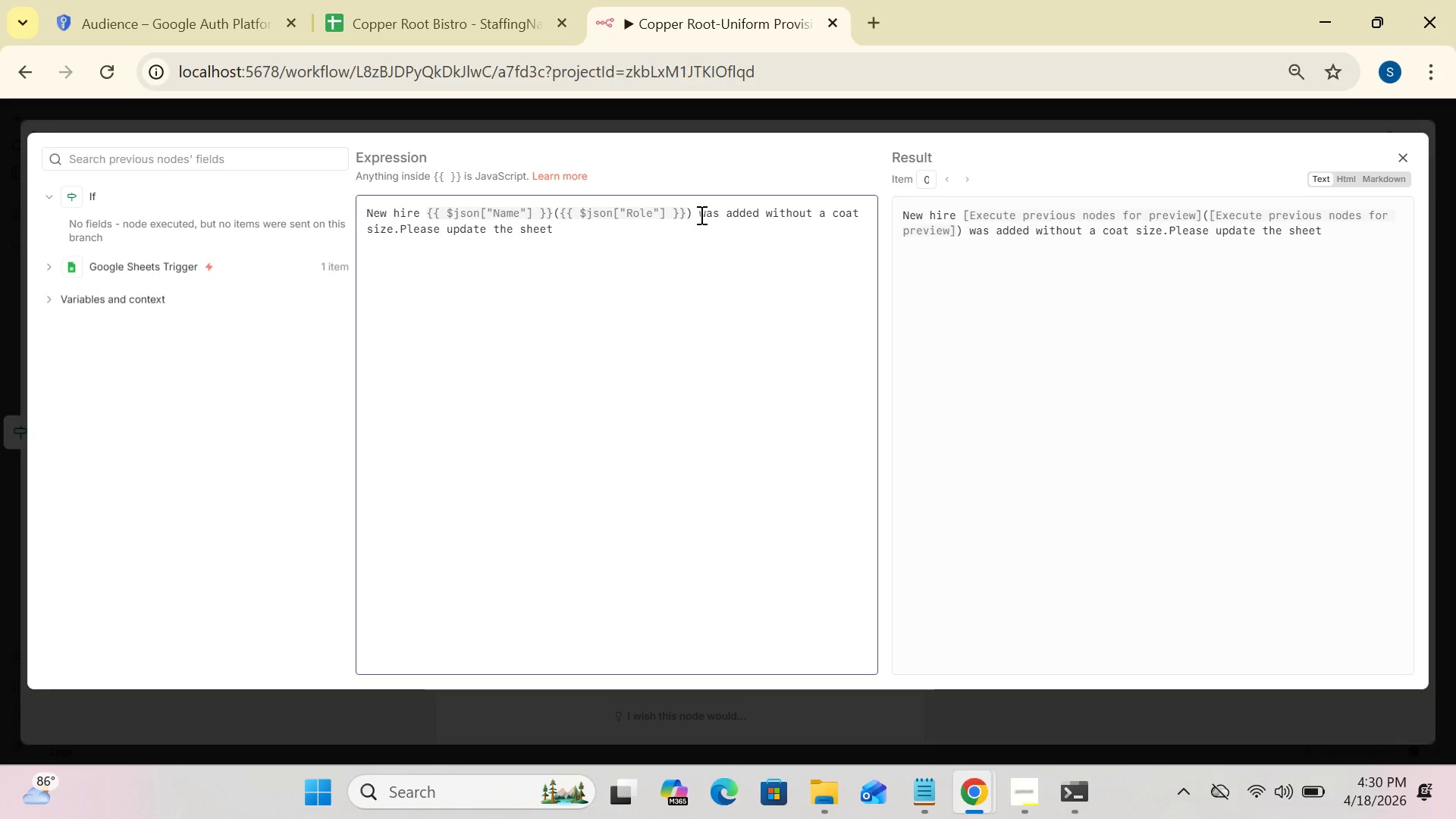 
left_click([792, 303])
 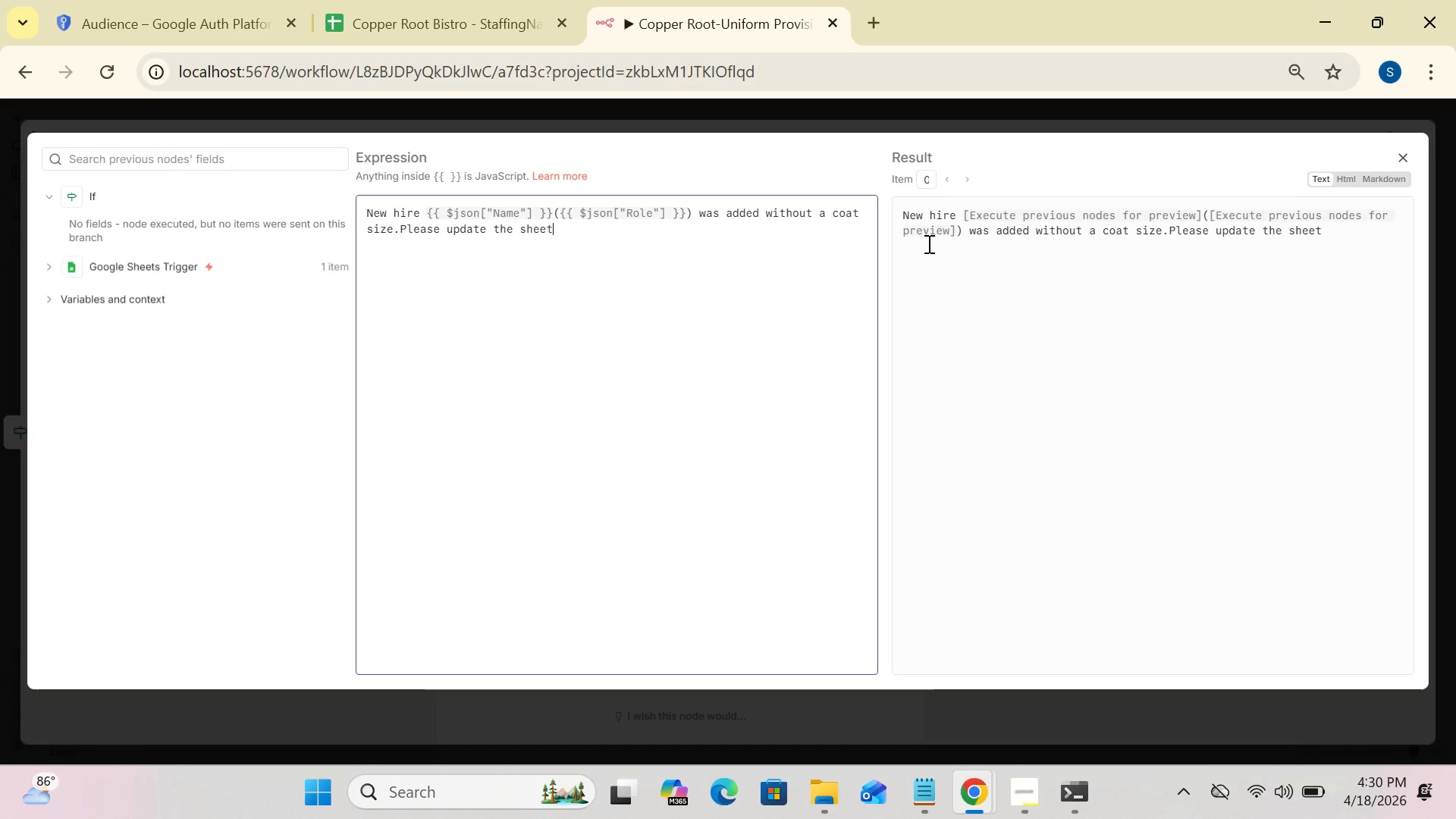 
left_click([928, 314])
 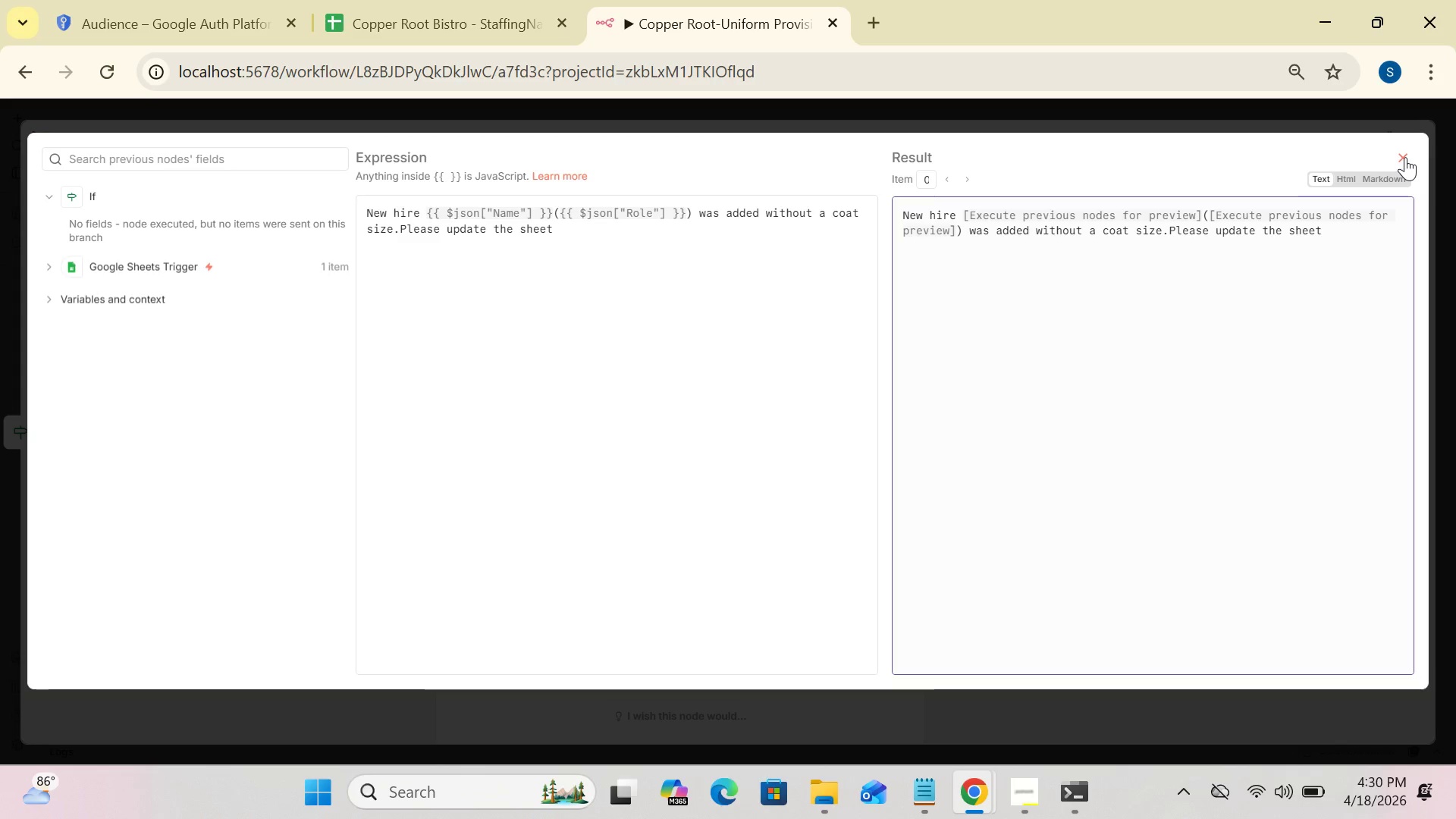 
left_click([1405, 157])
 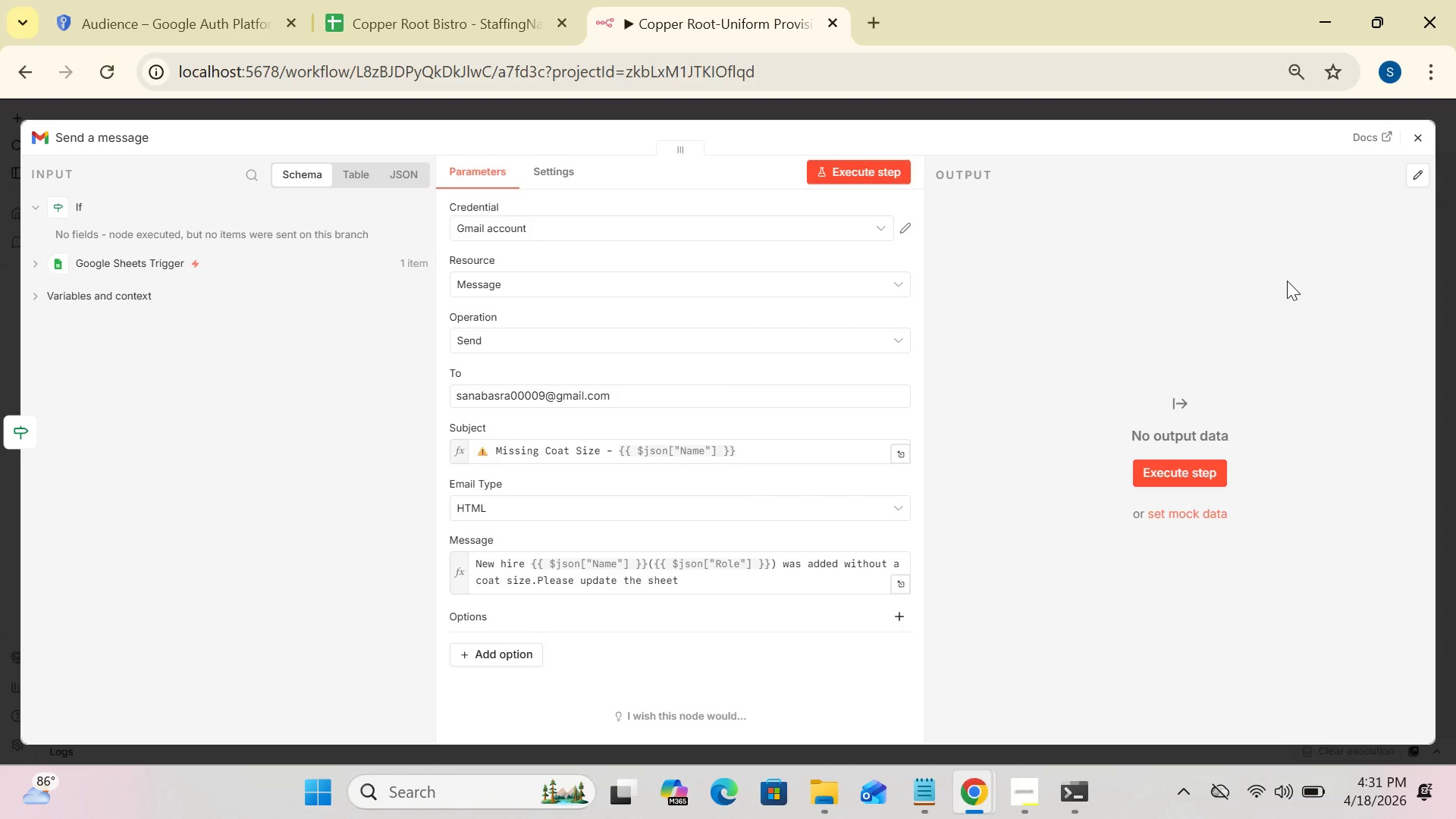 
wait(61.62)
 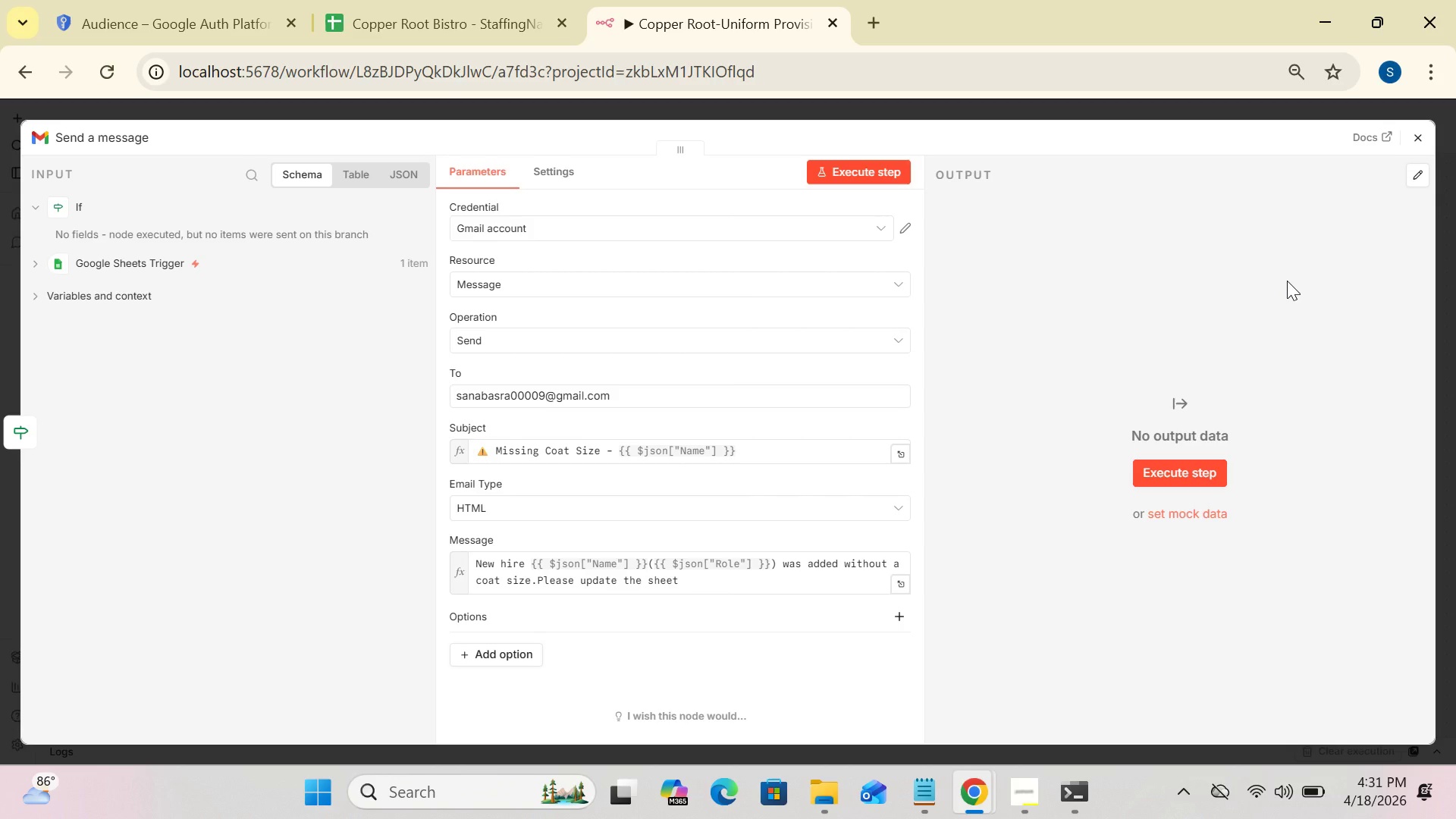 
left_click([902, 457])
 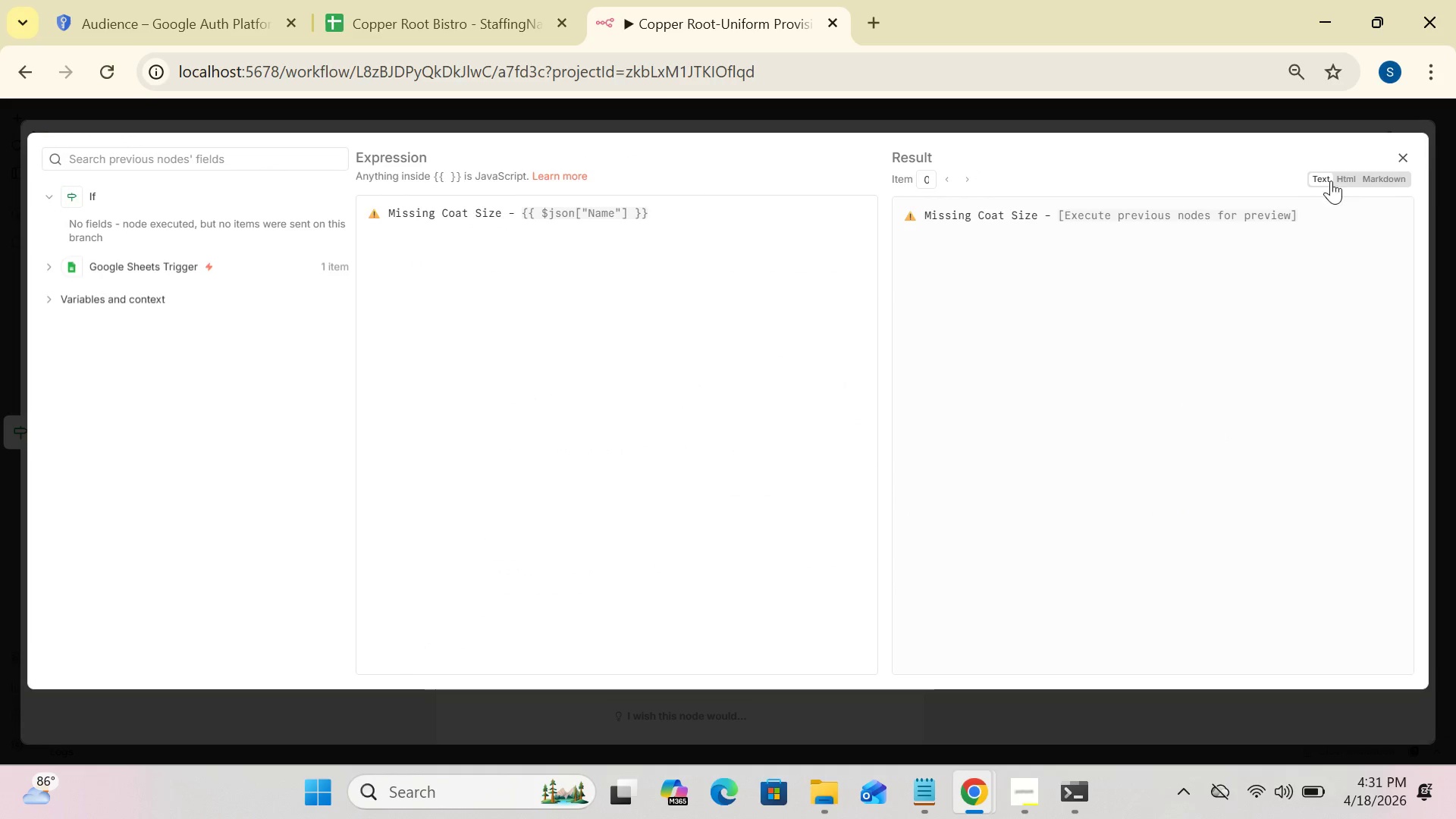 
left_click([1404, 155])
 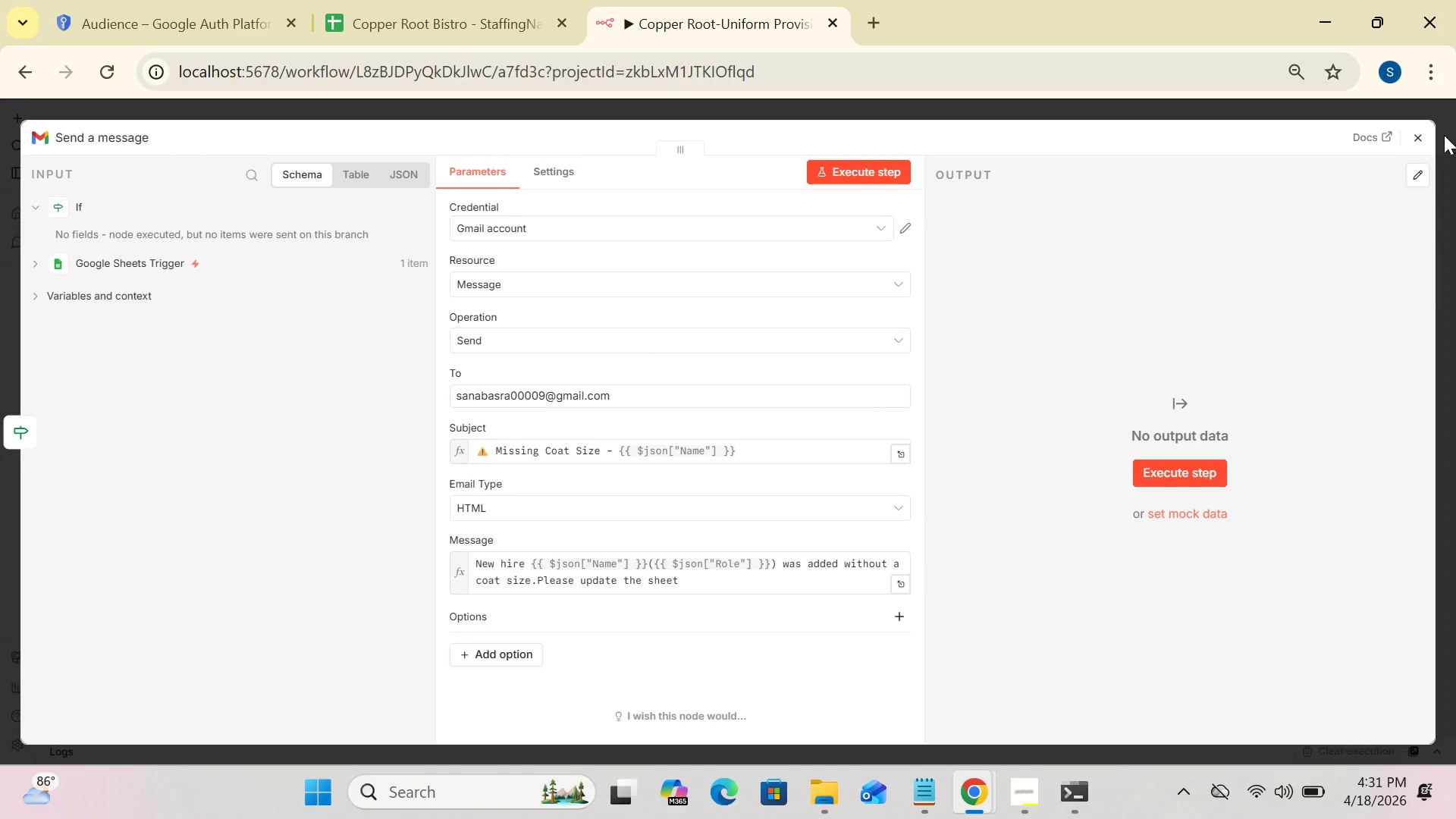 
left_click([1419, 135])
 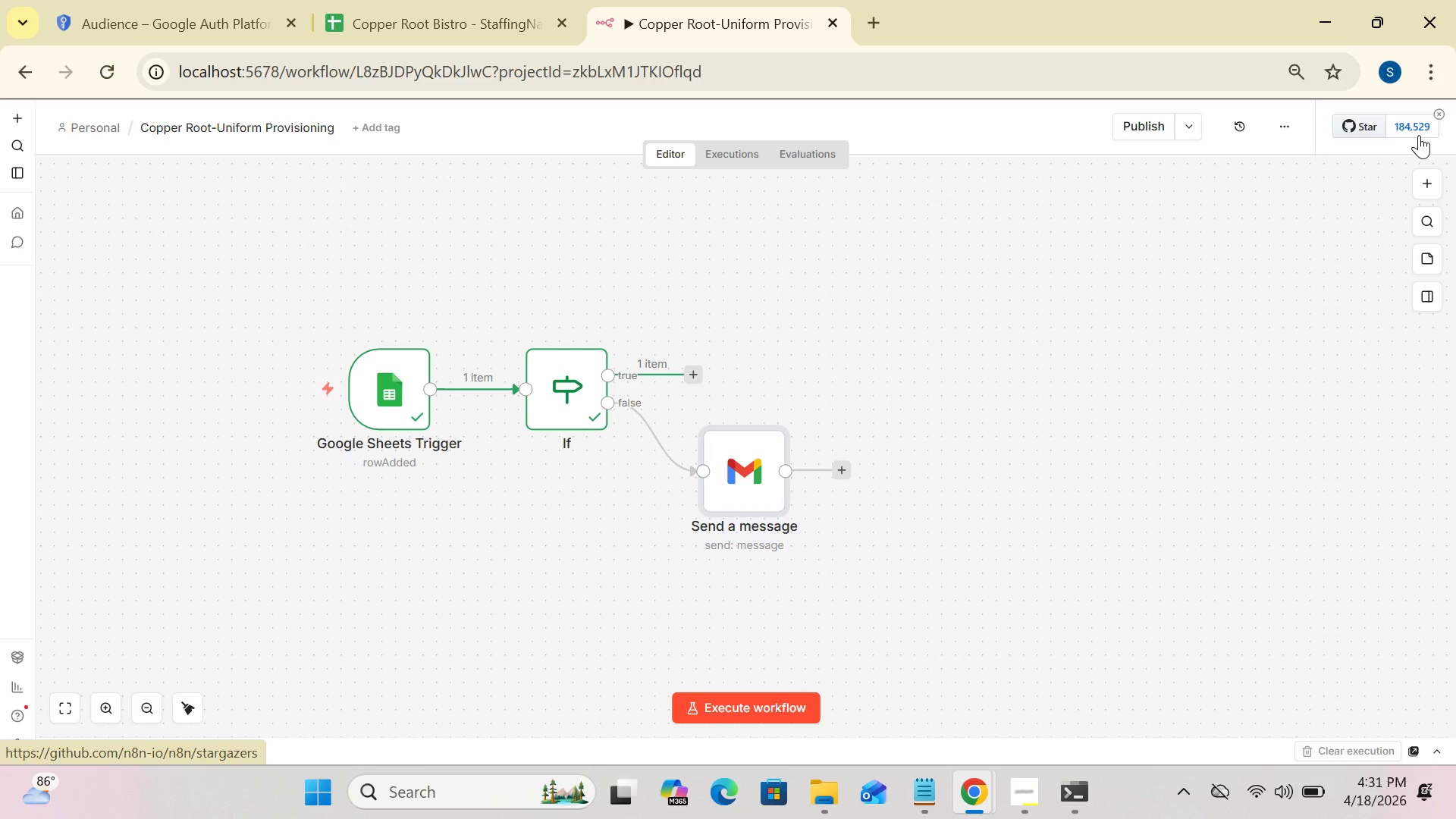 
wait(8.09)
 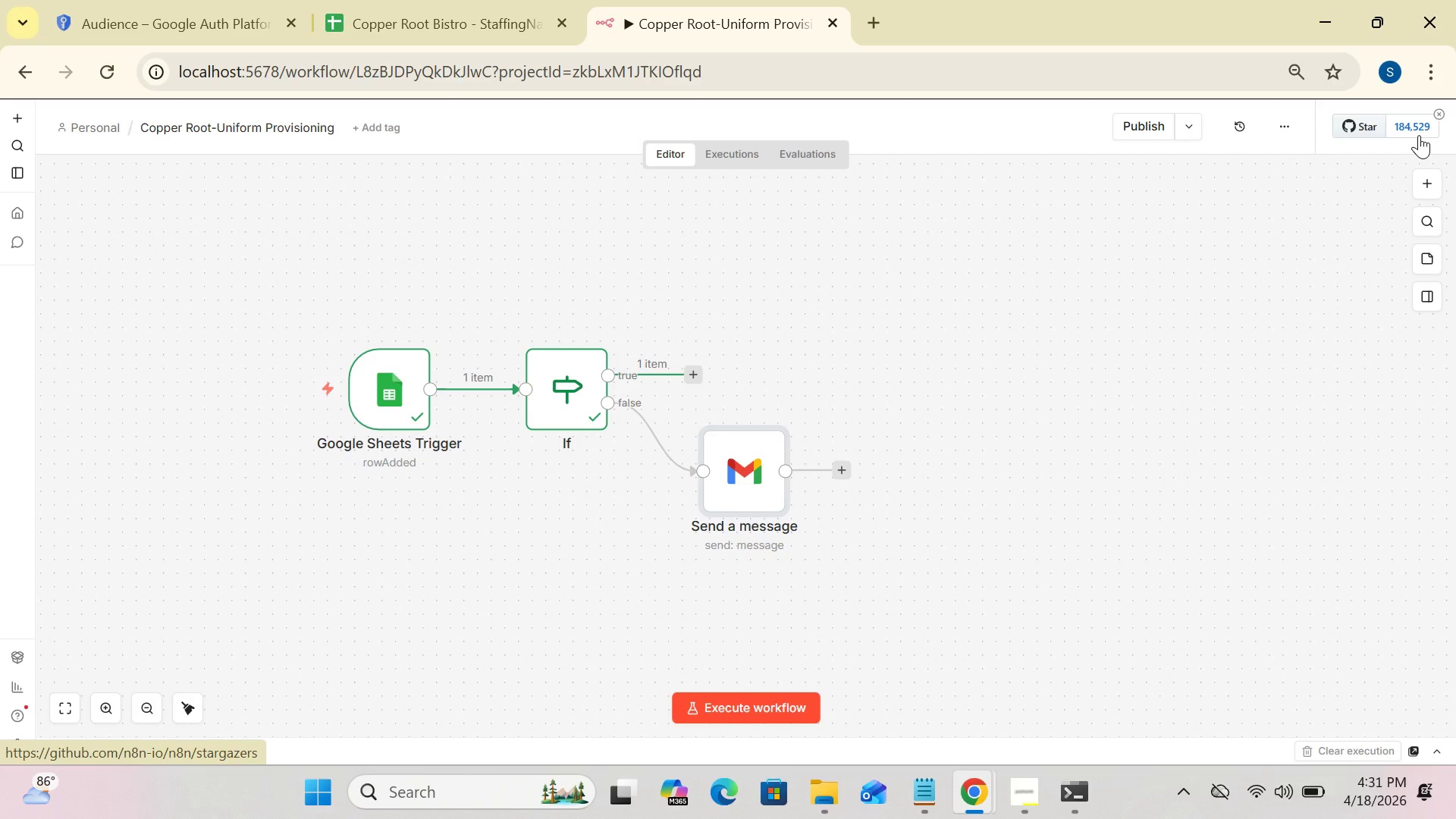 
left_click([693, 374])
 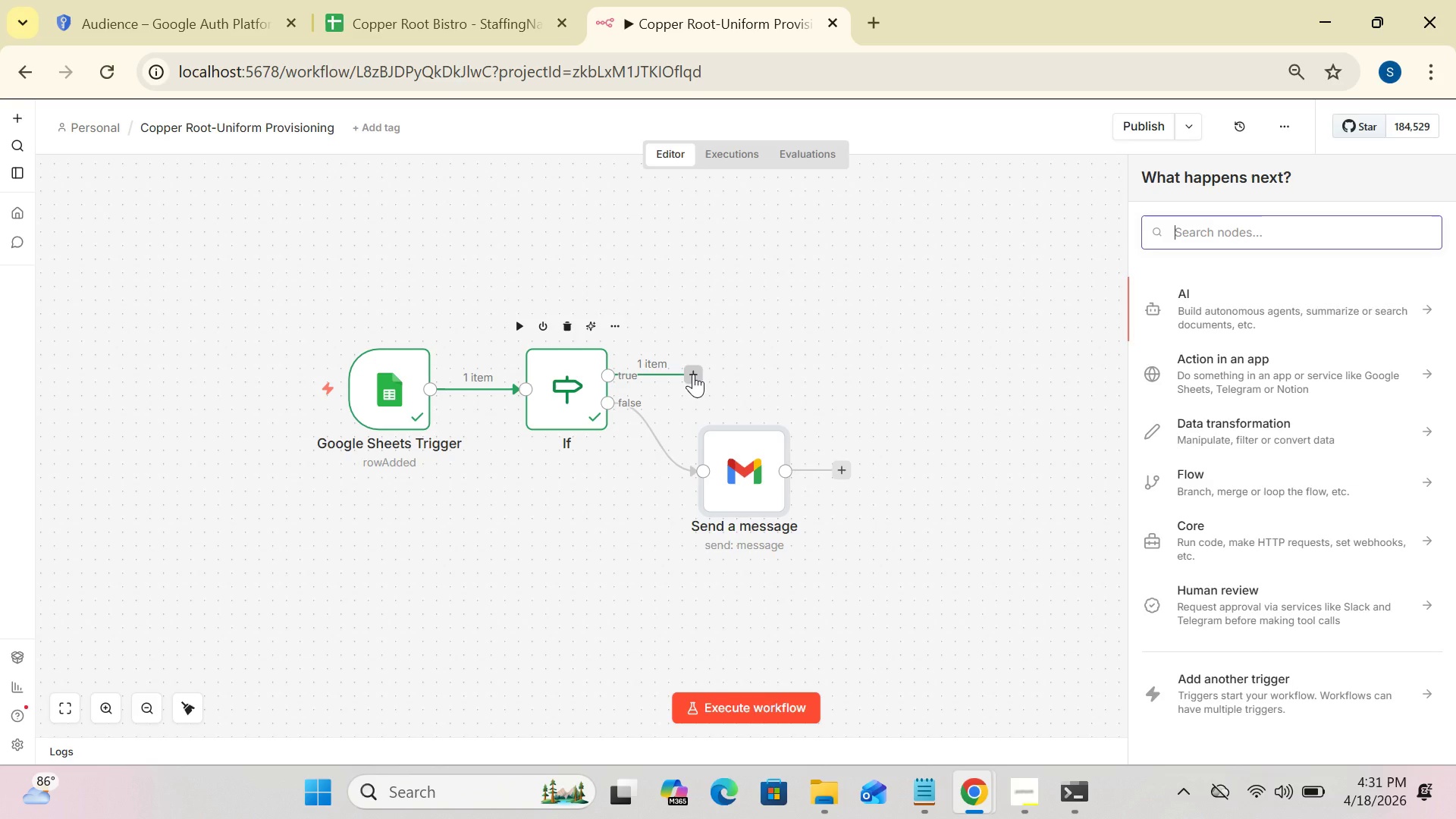 
wait(7.5)
 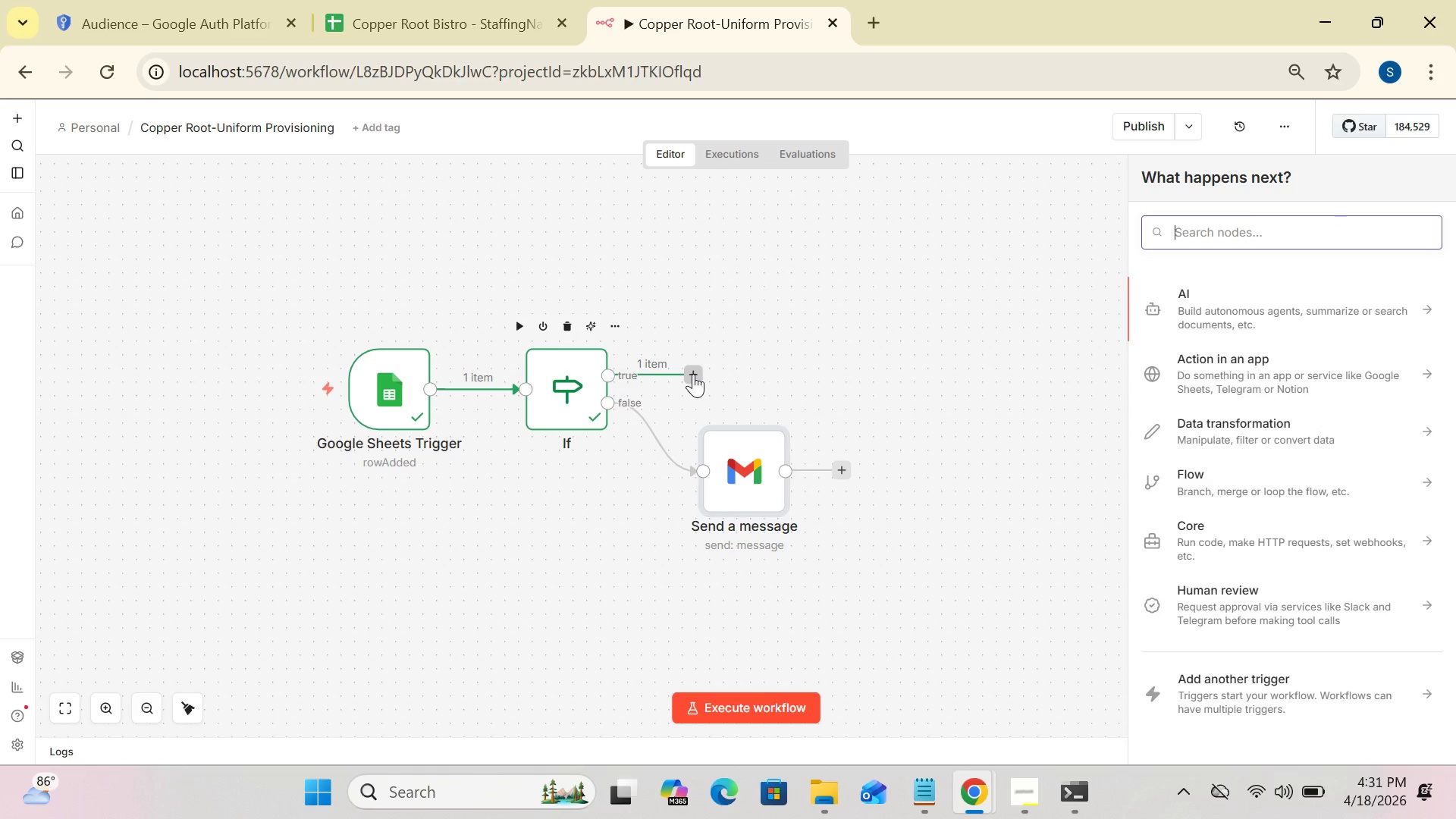 
type(goo)
 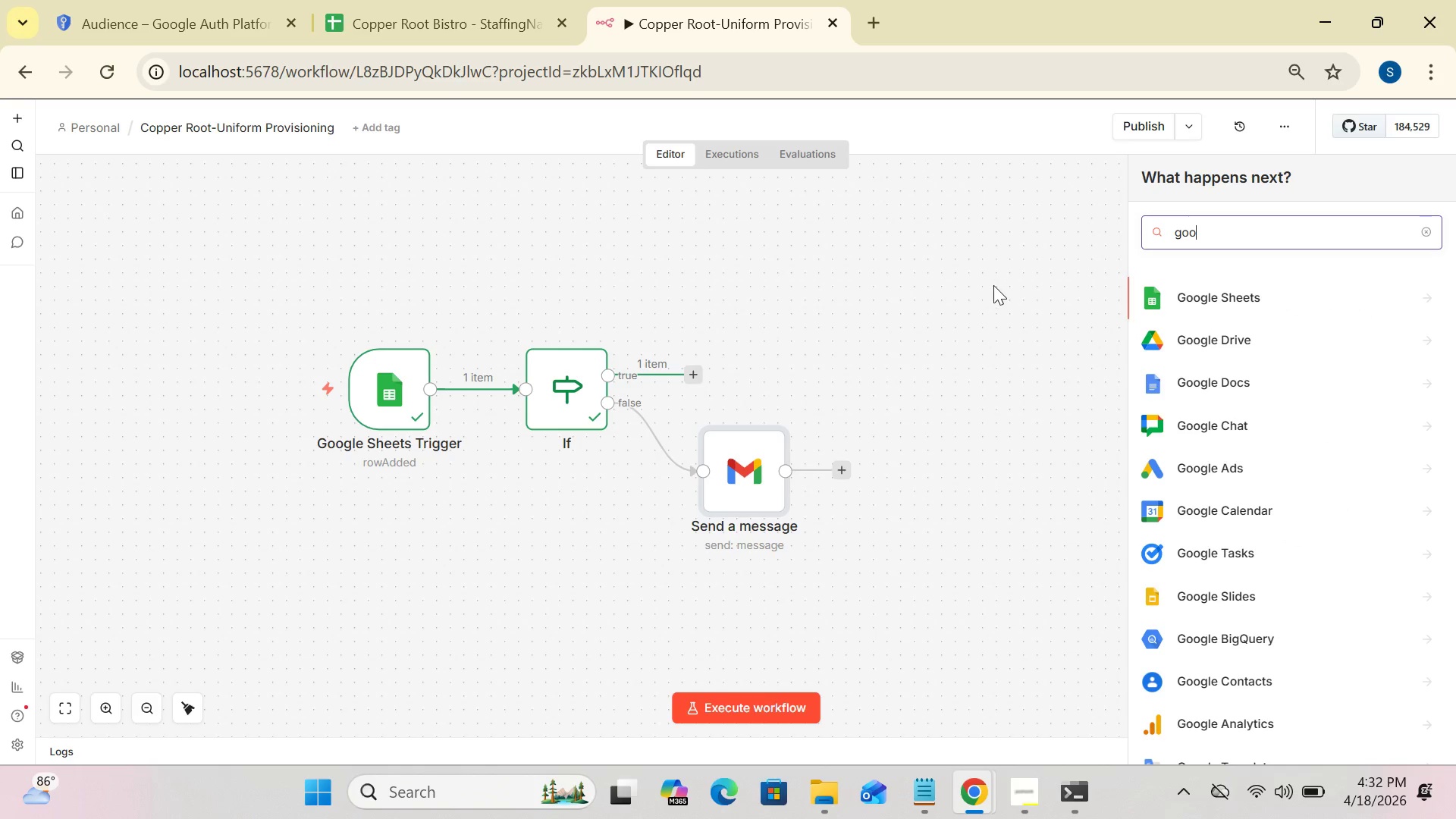 
left_click([1175, 286])
 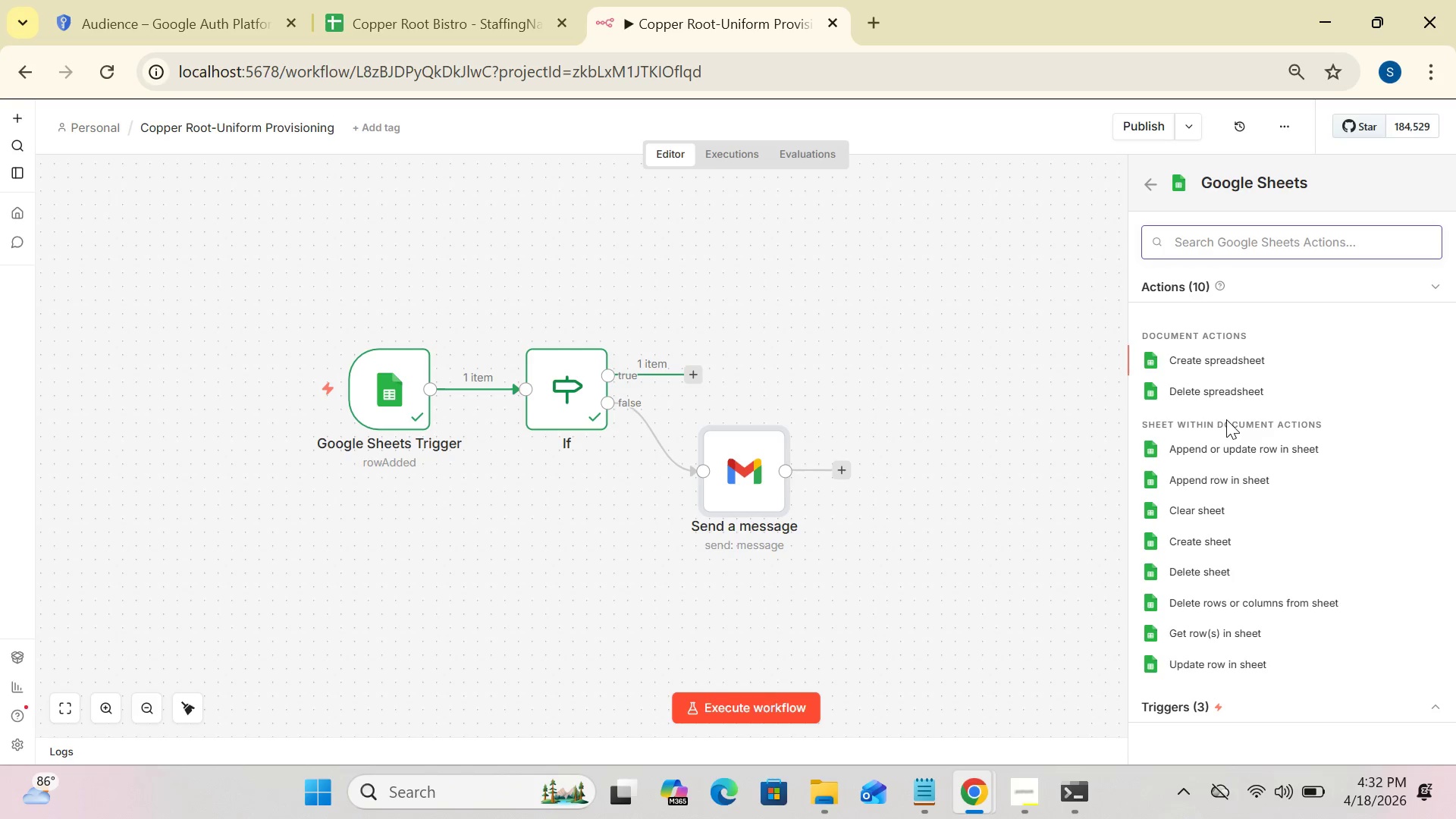 
wait(50.45)
 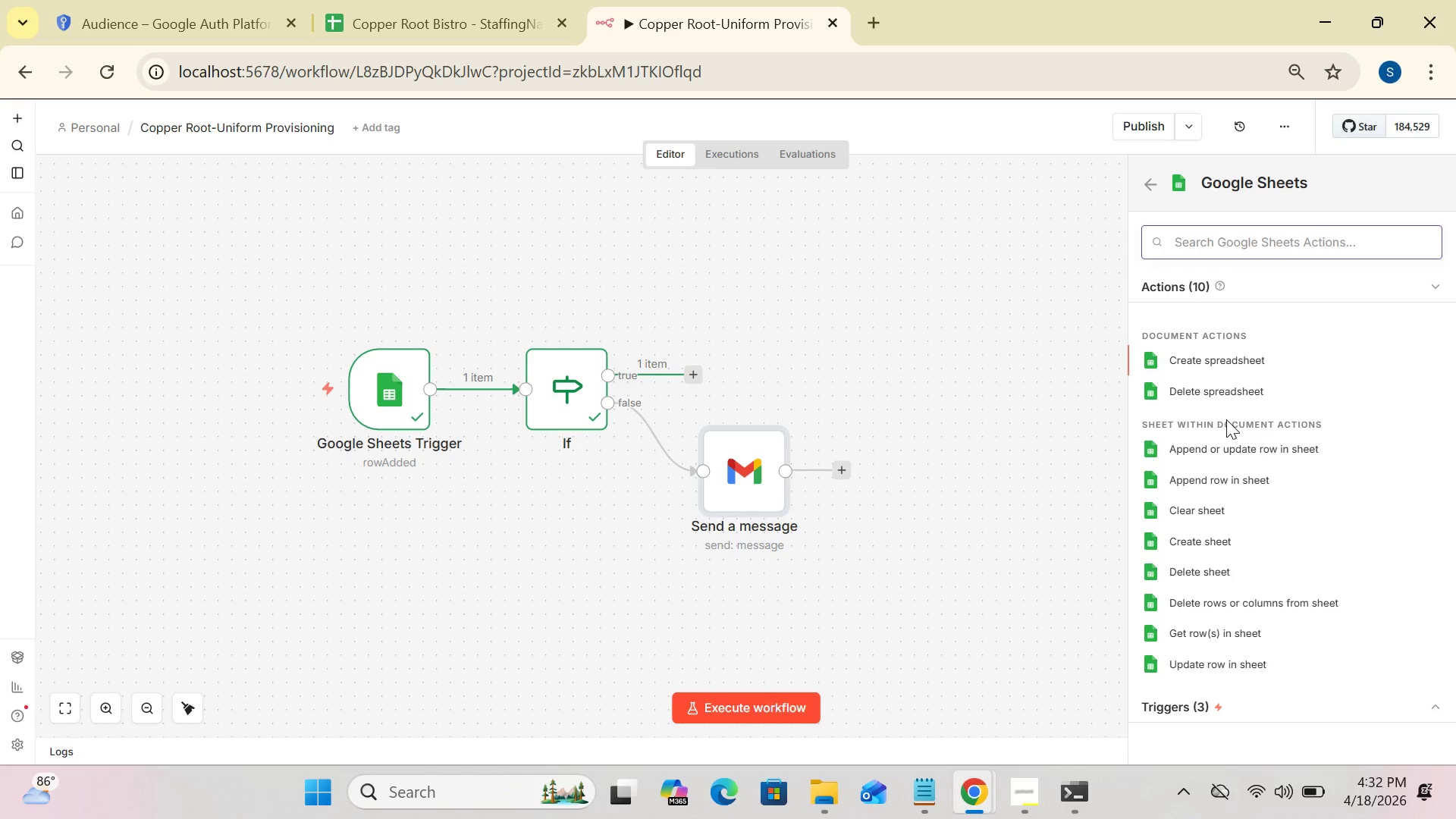 
key(ArrowDown)
 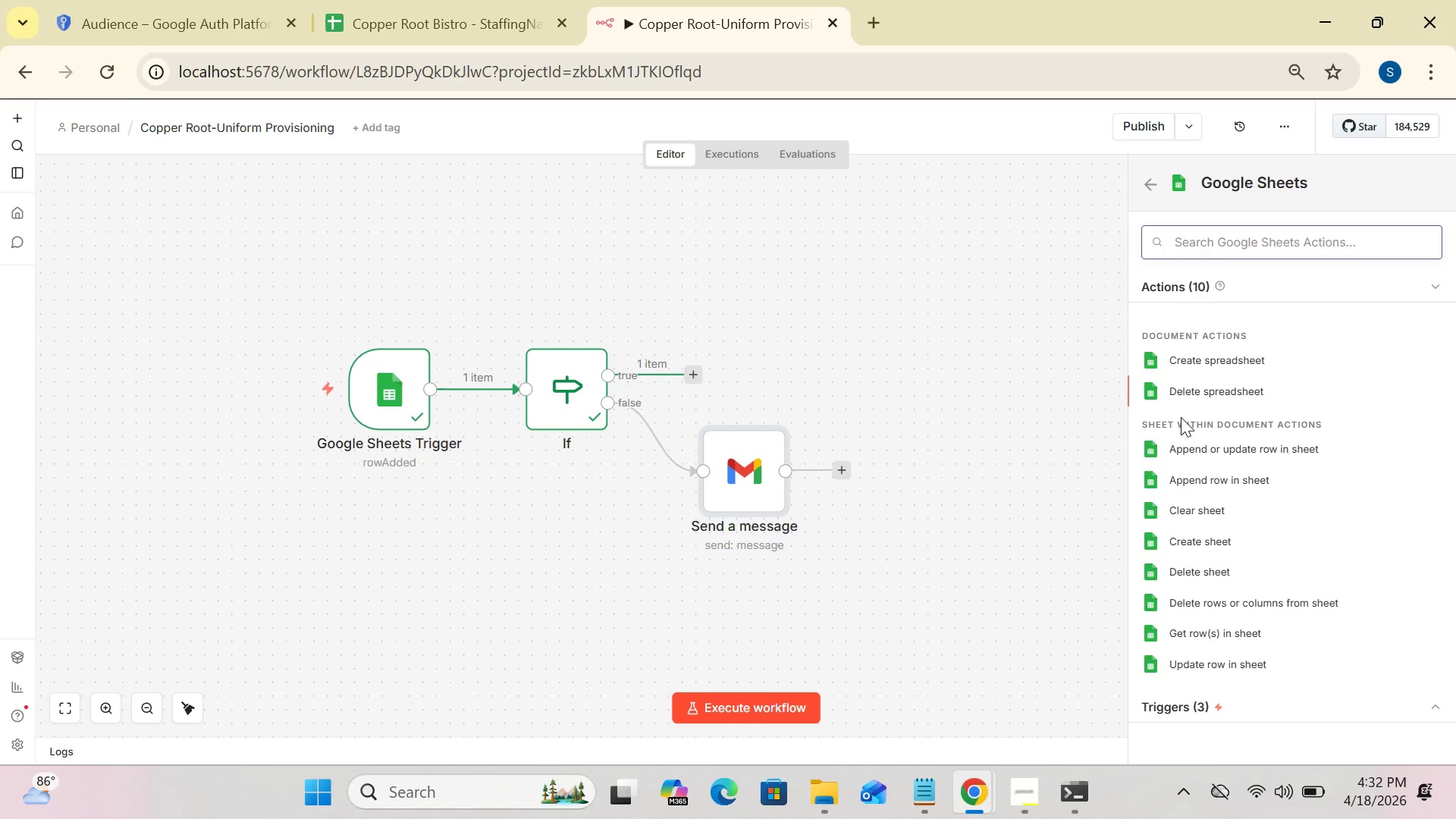 
key(ArrowDown)
 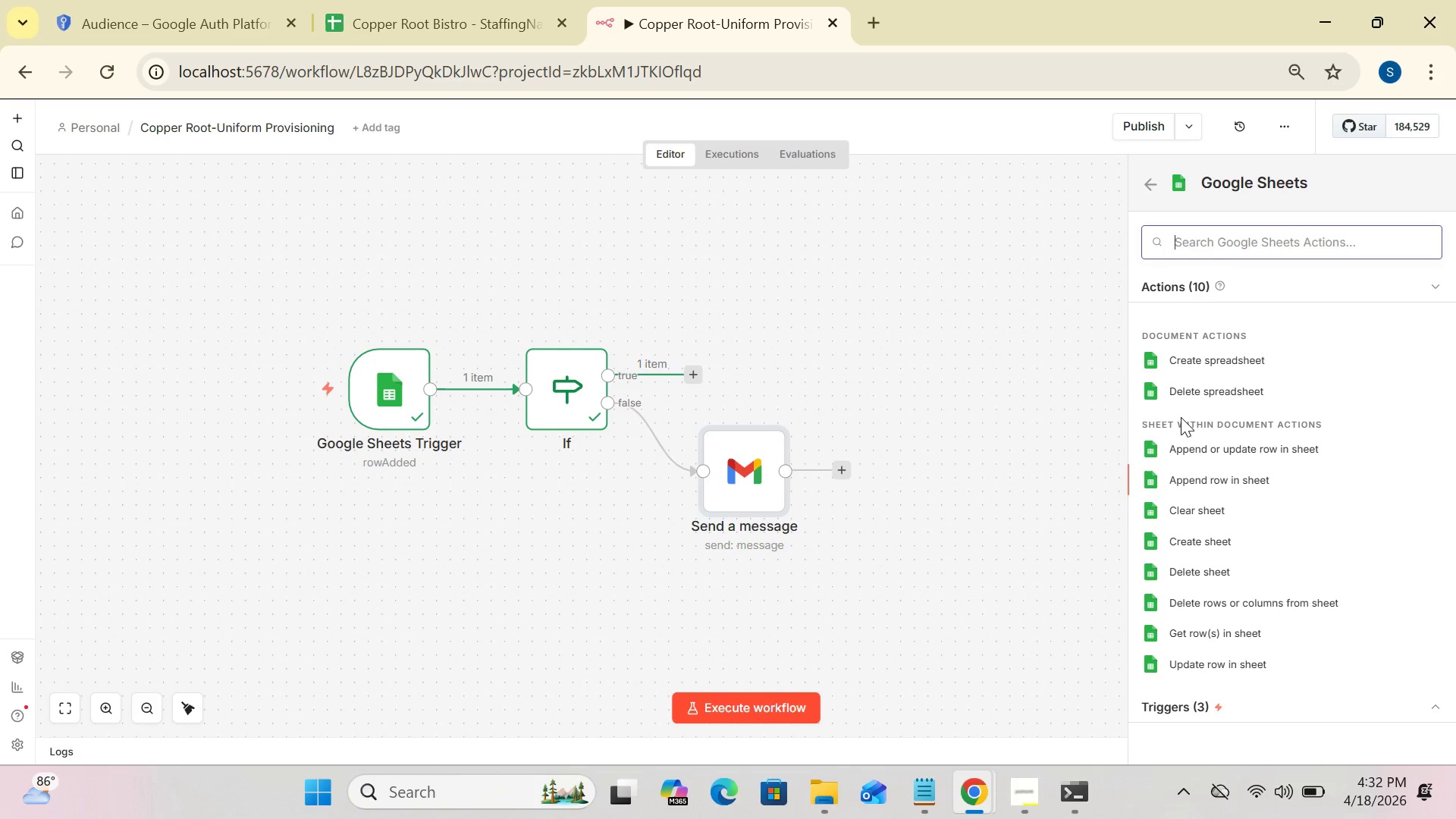 
key(ArrowDown)
 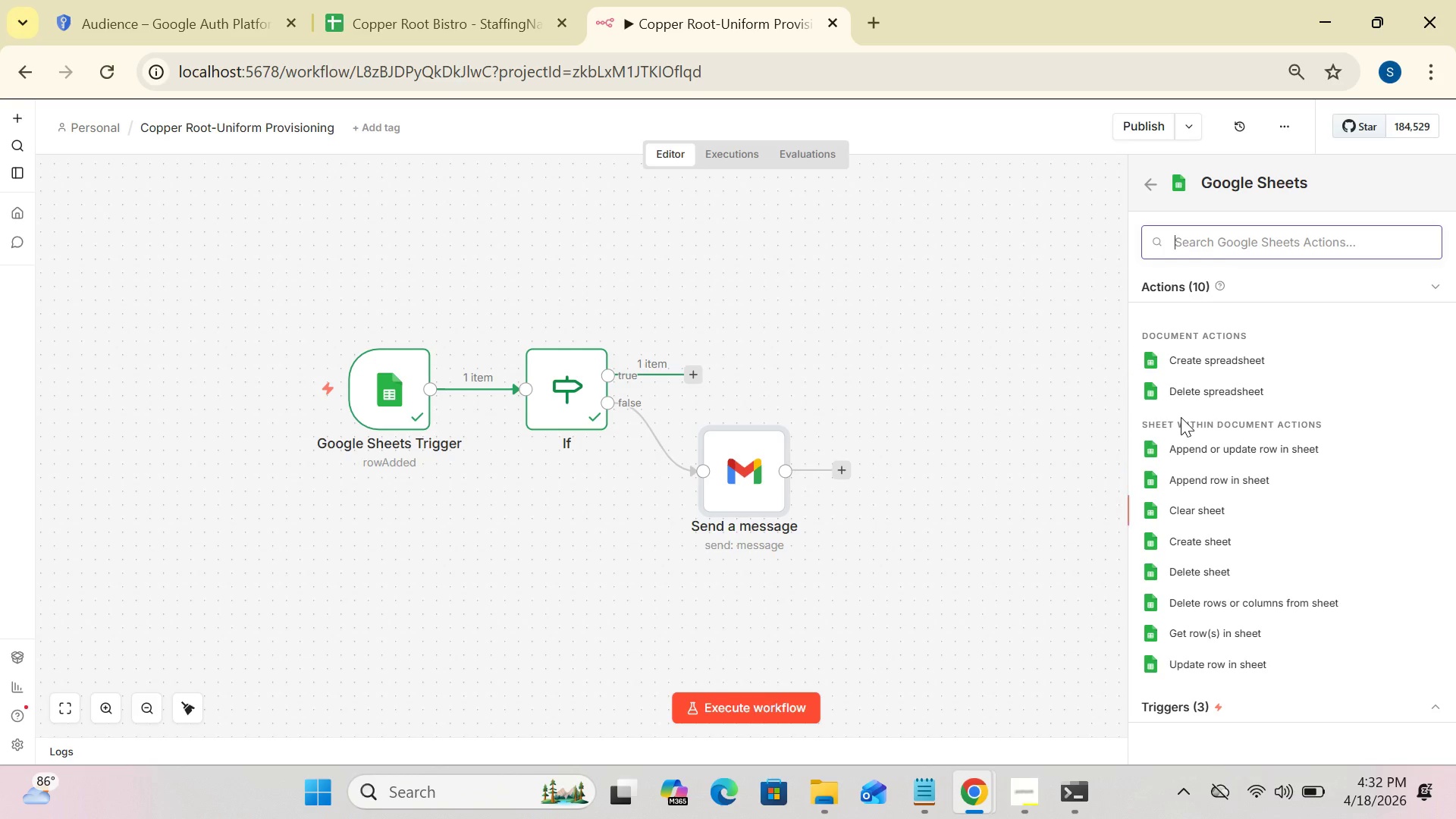 
key(ArrowDown)
 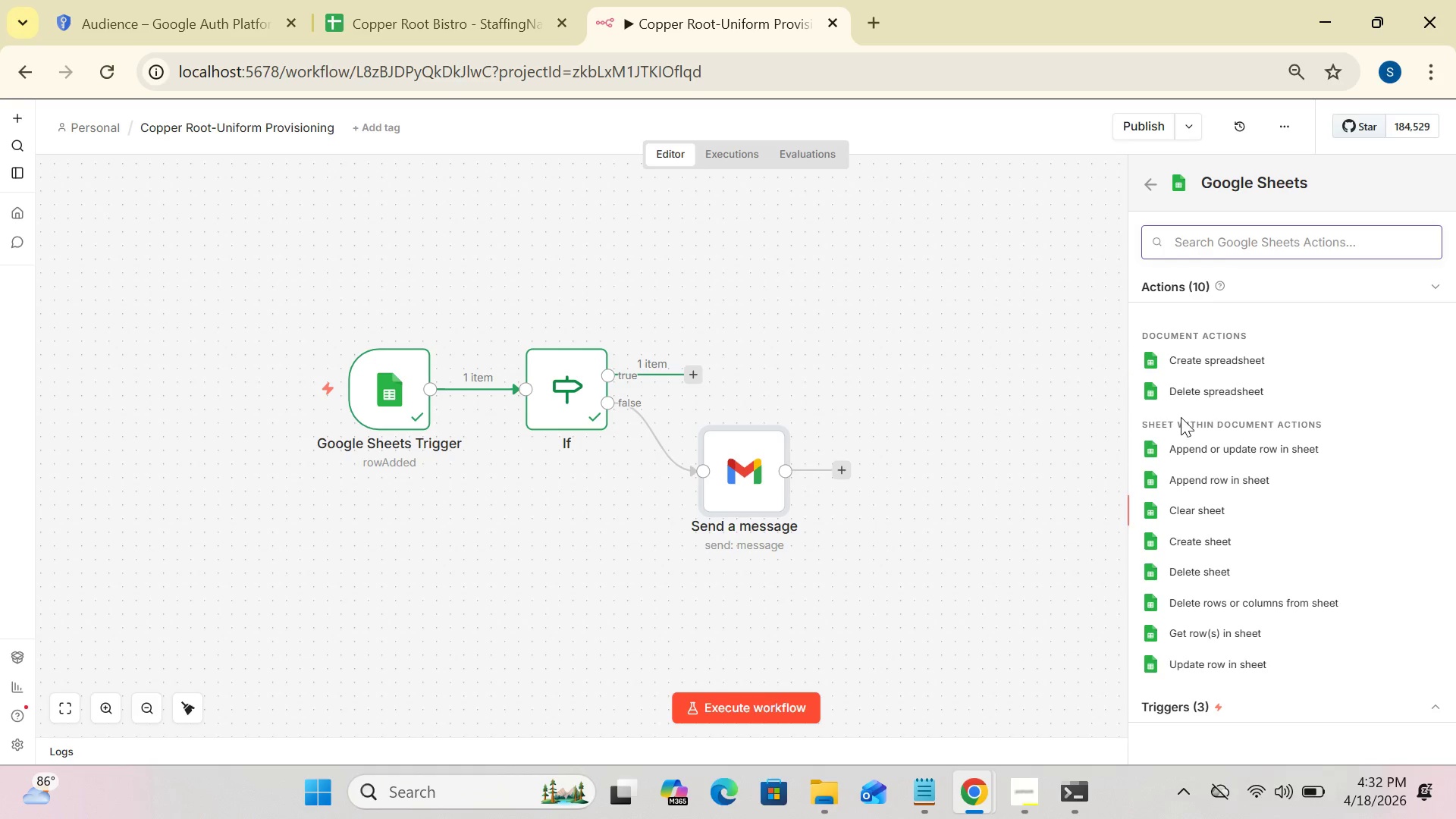 
key(ArrowDown)
 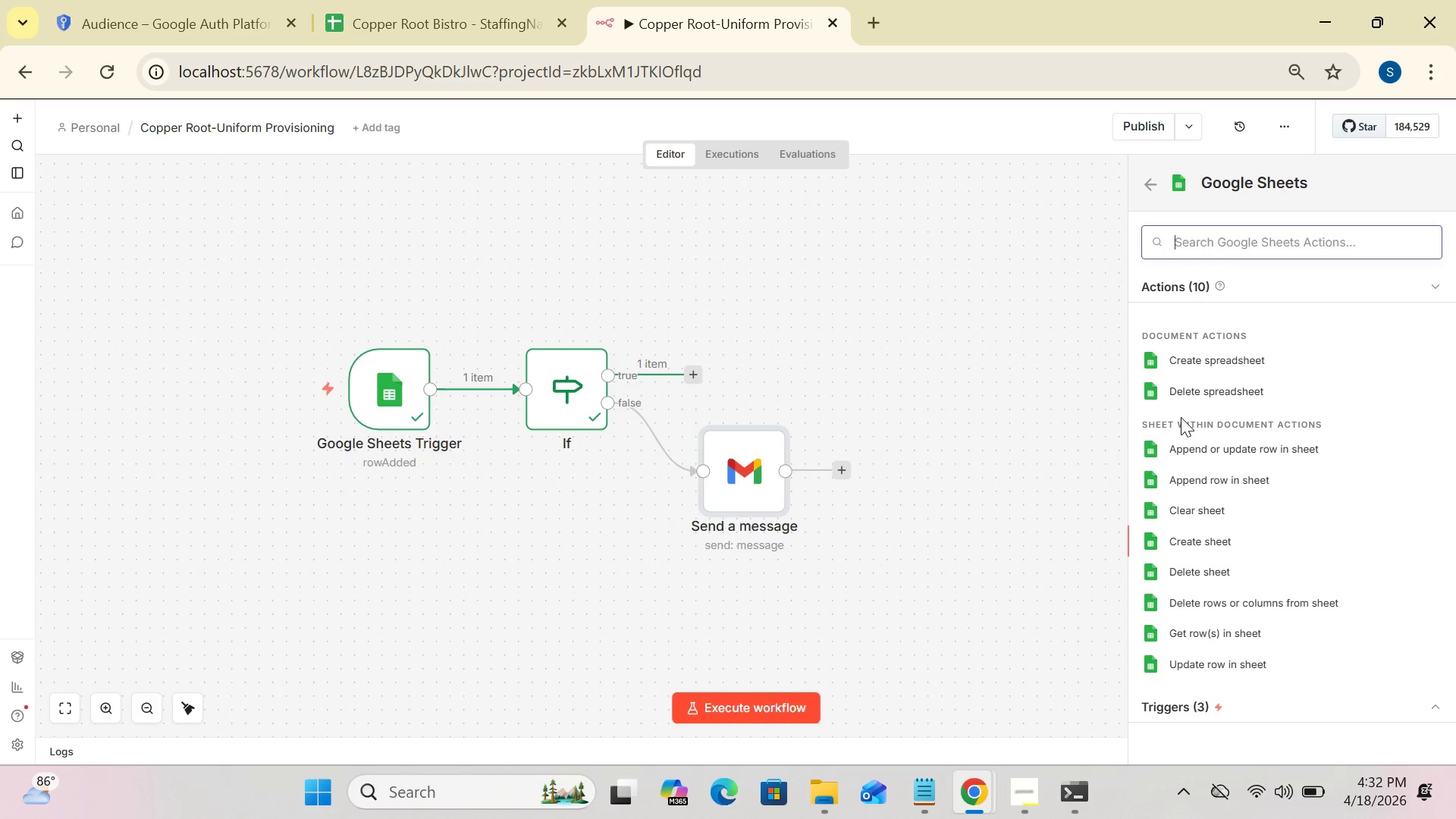 
key(ArrowDown)
 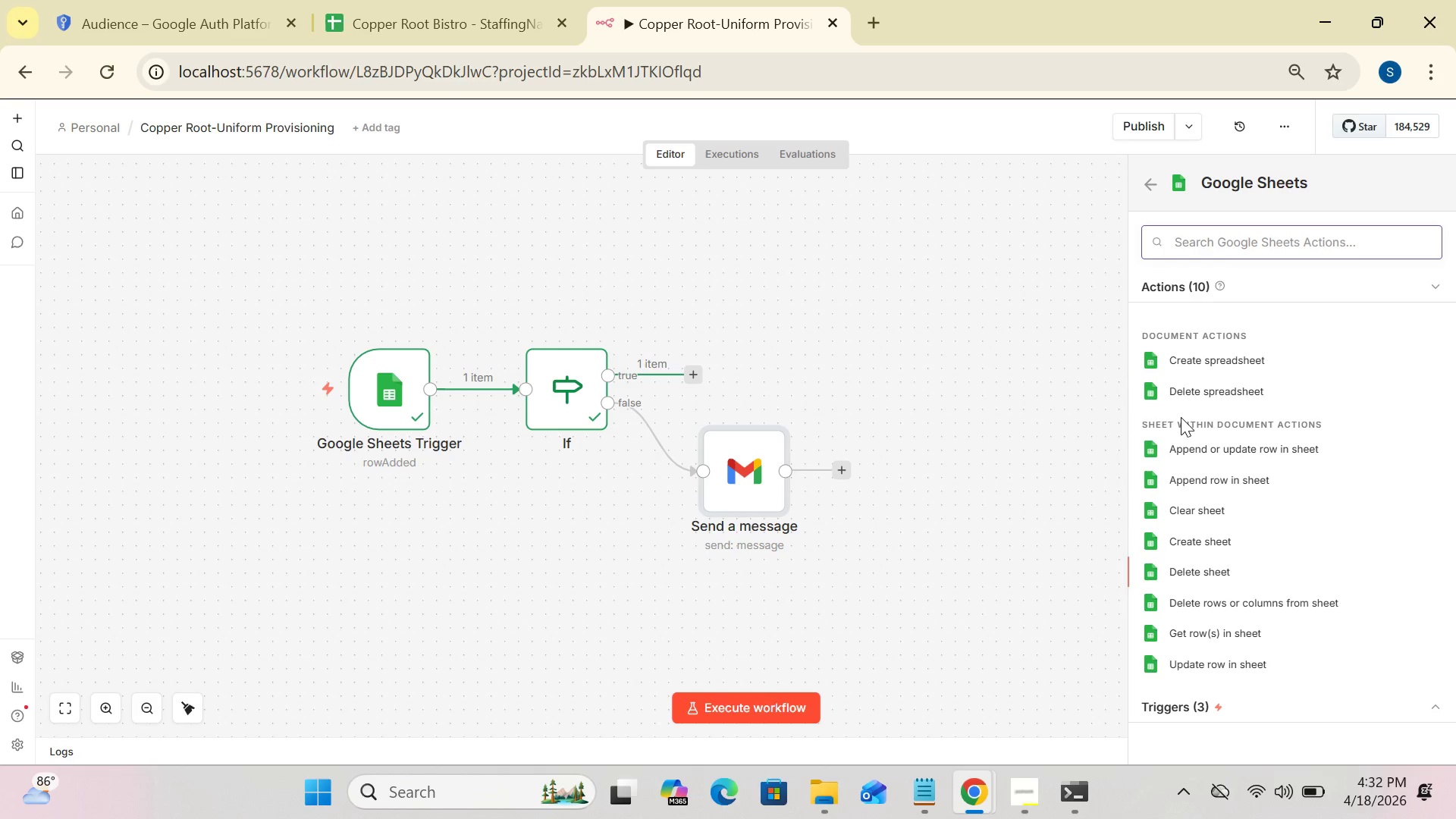 
key(ArrowDown)
 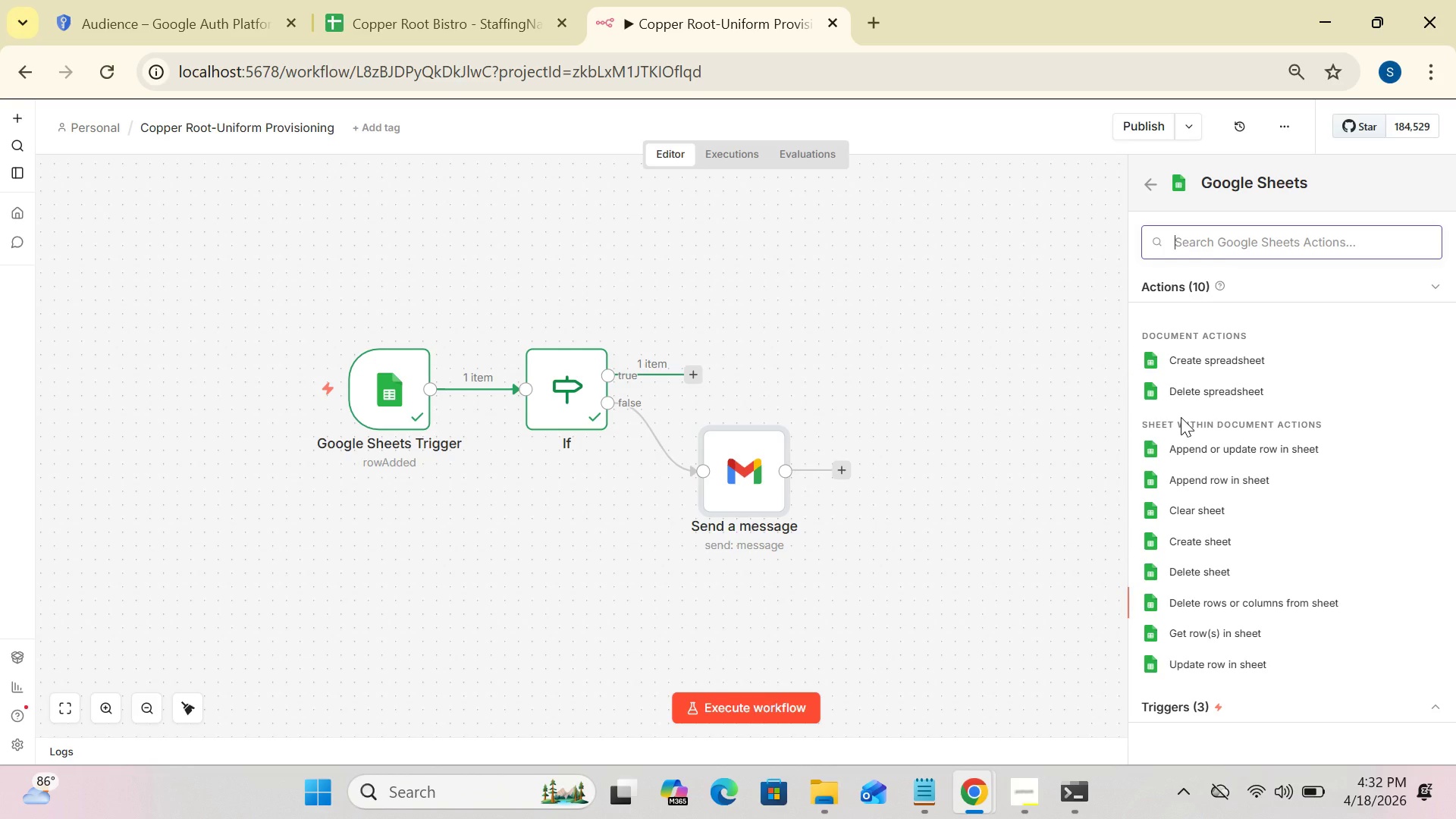 
key(ArrowDown)
 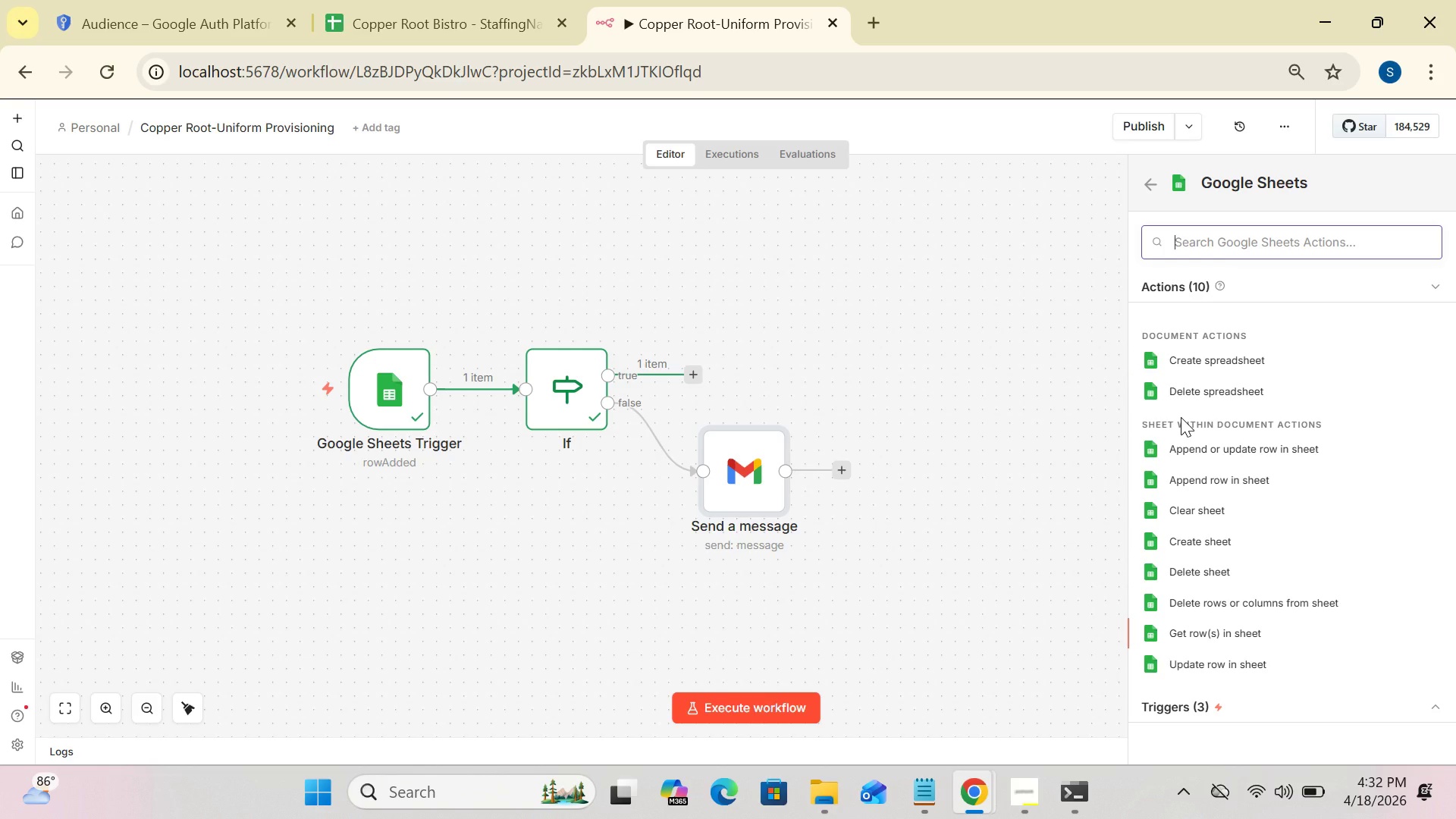 
key(ArrowDown)
 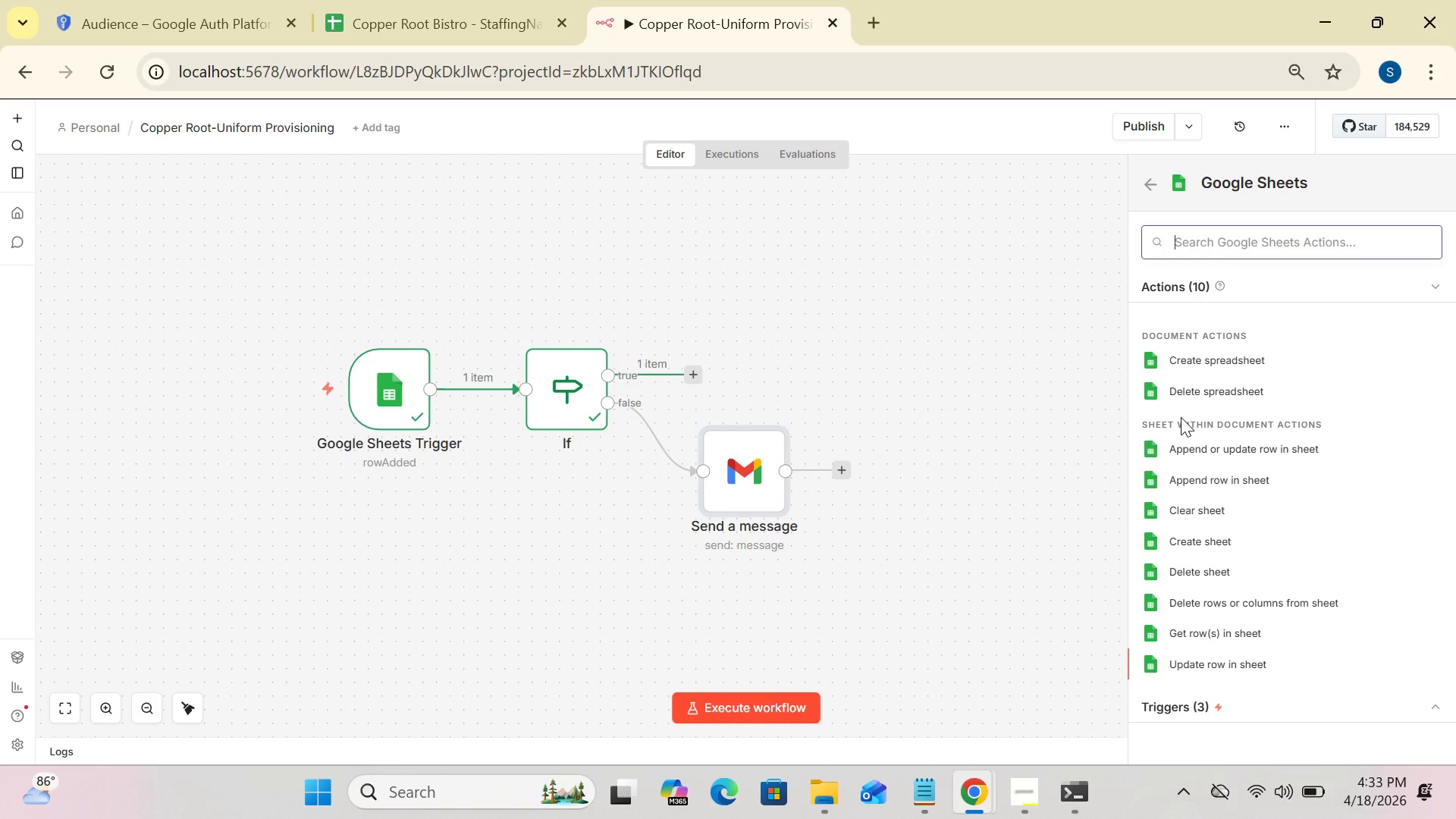 
key(ArrowDown)
 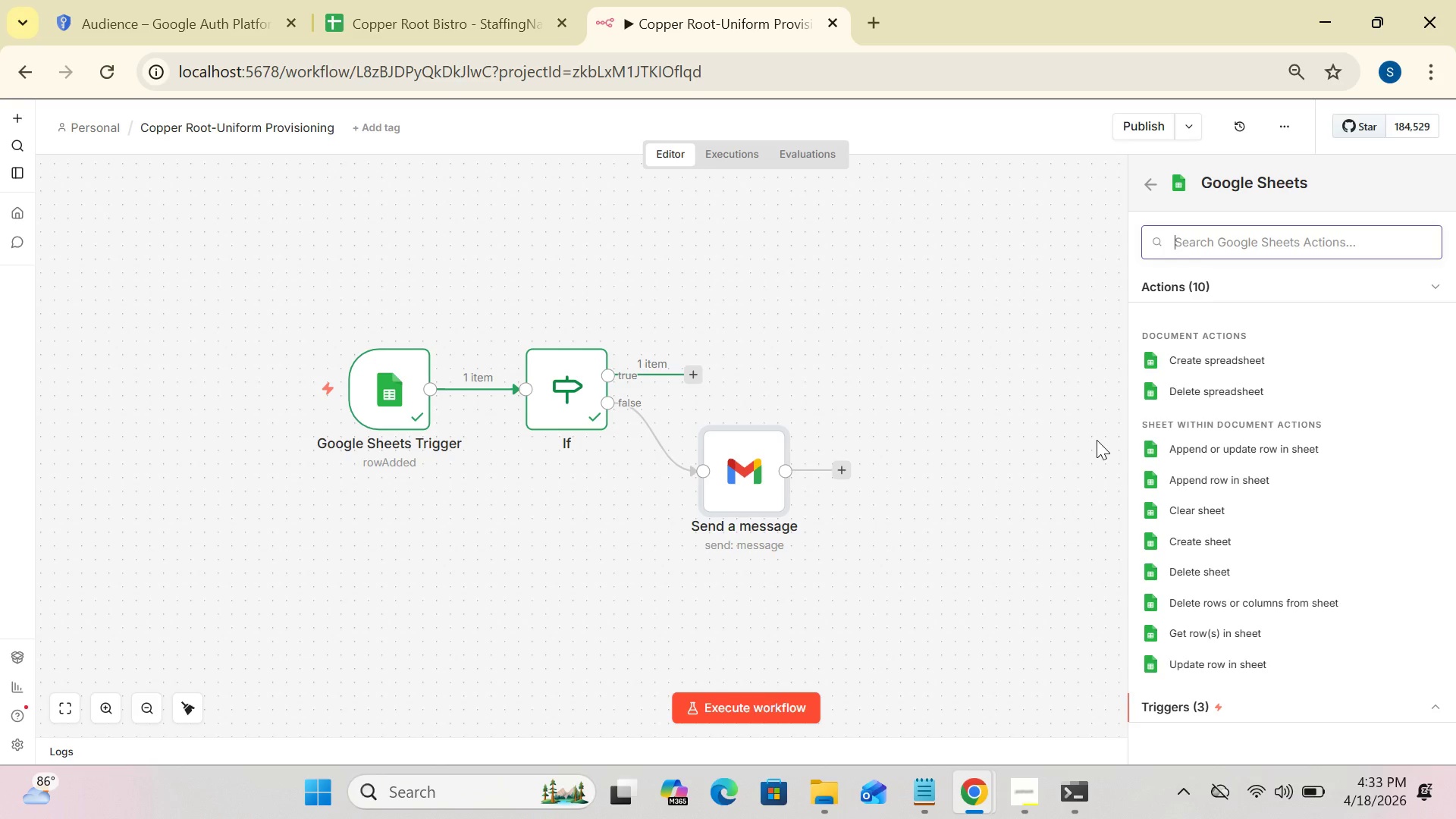 
wait(30.58)
 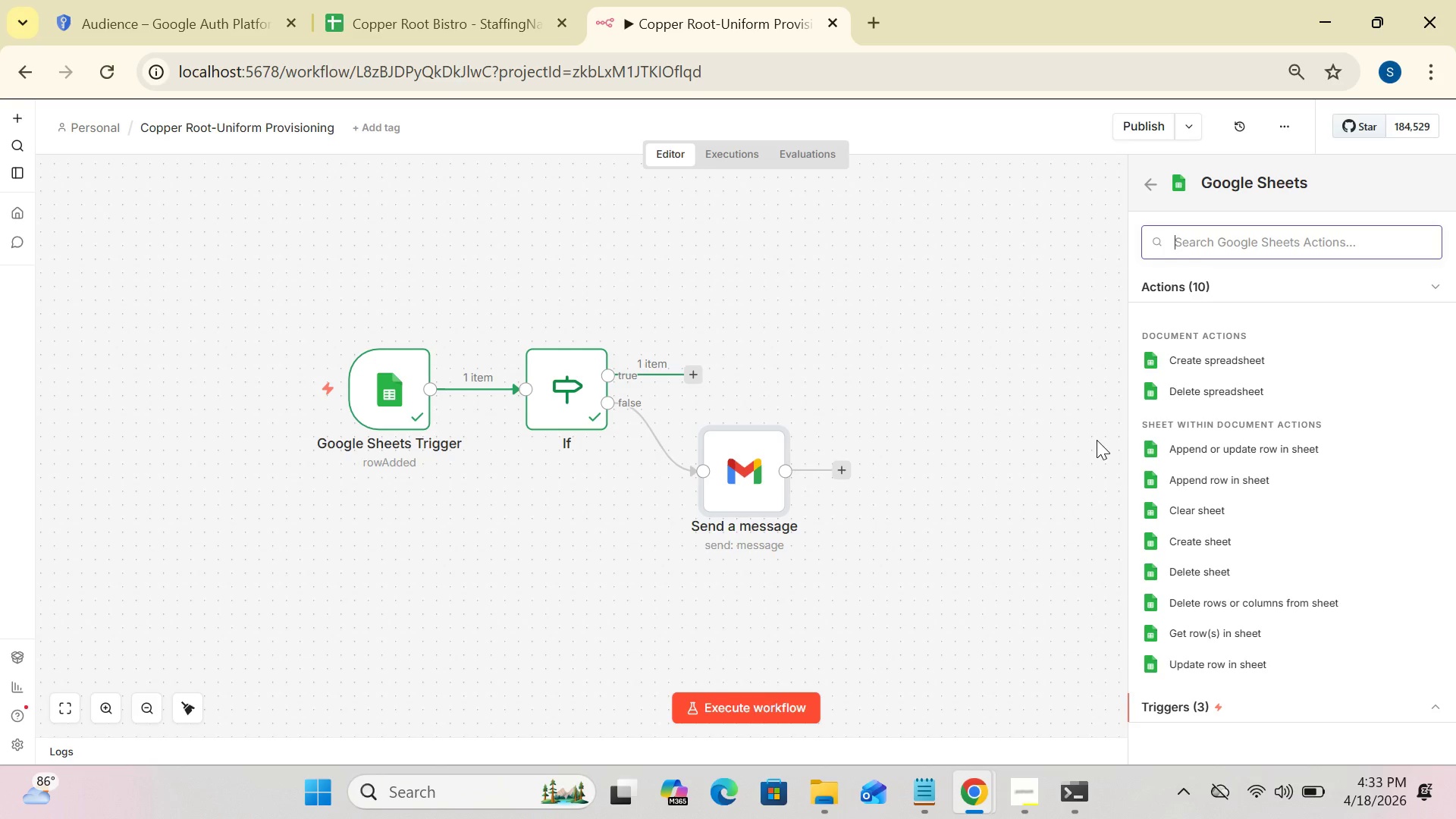 
left_click_drag(start_coordinate=[1097, 440], to_coordinate=[1036, 524])
 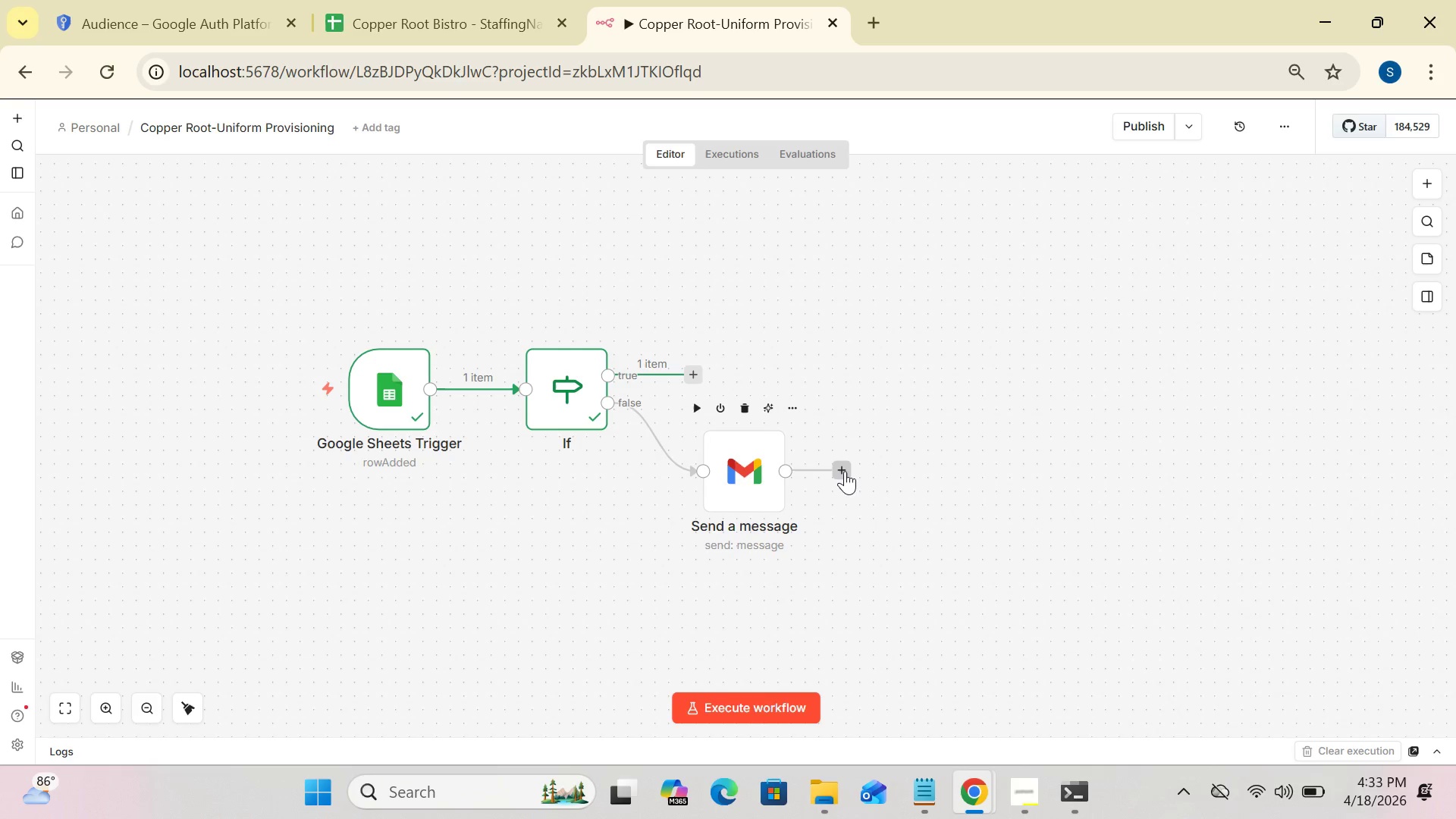 
left_click([844, 469])
 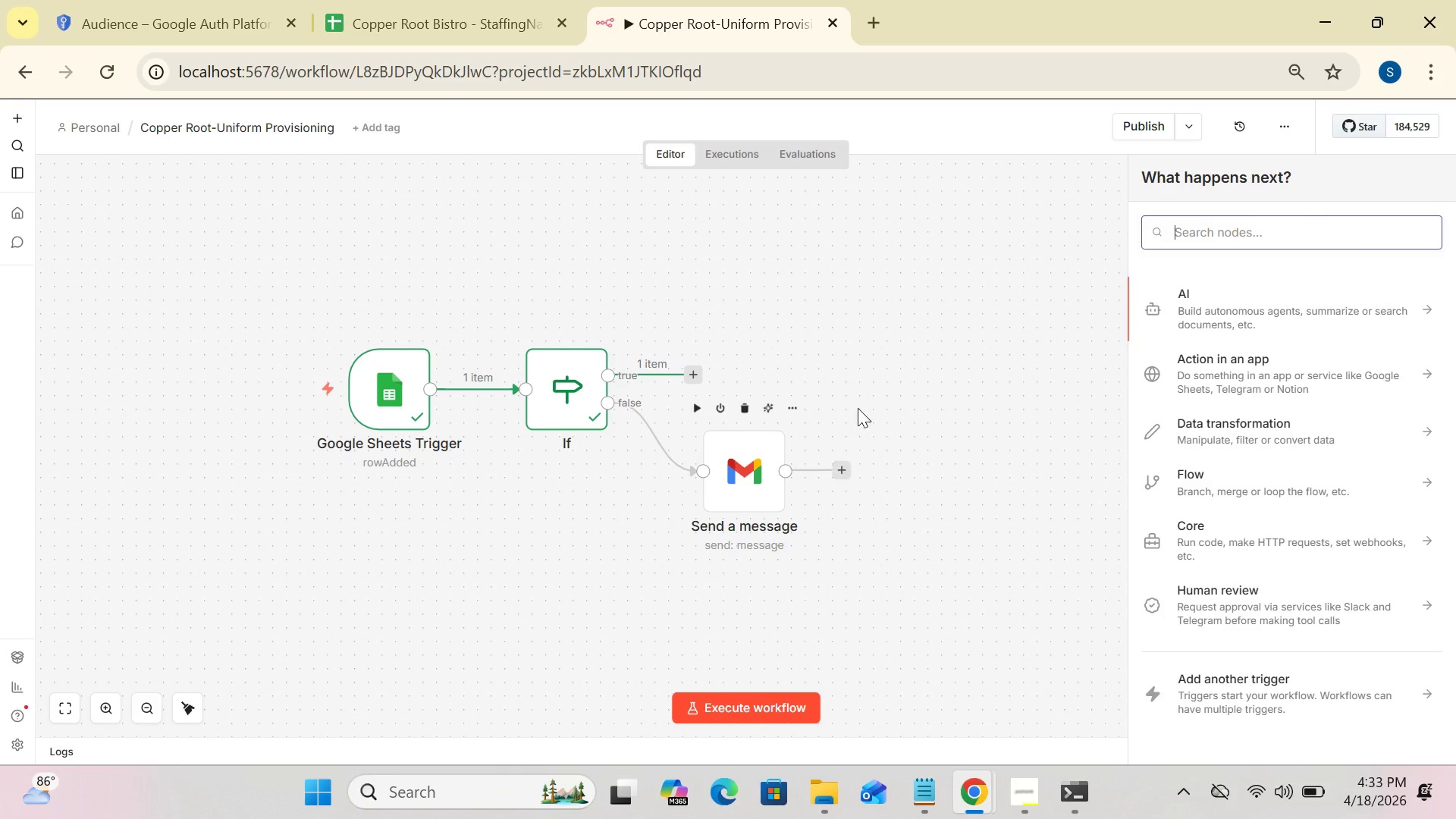 
left_click_drag(start_coordinate=[862, 359], to_coordinate=[742, 347])
 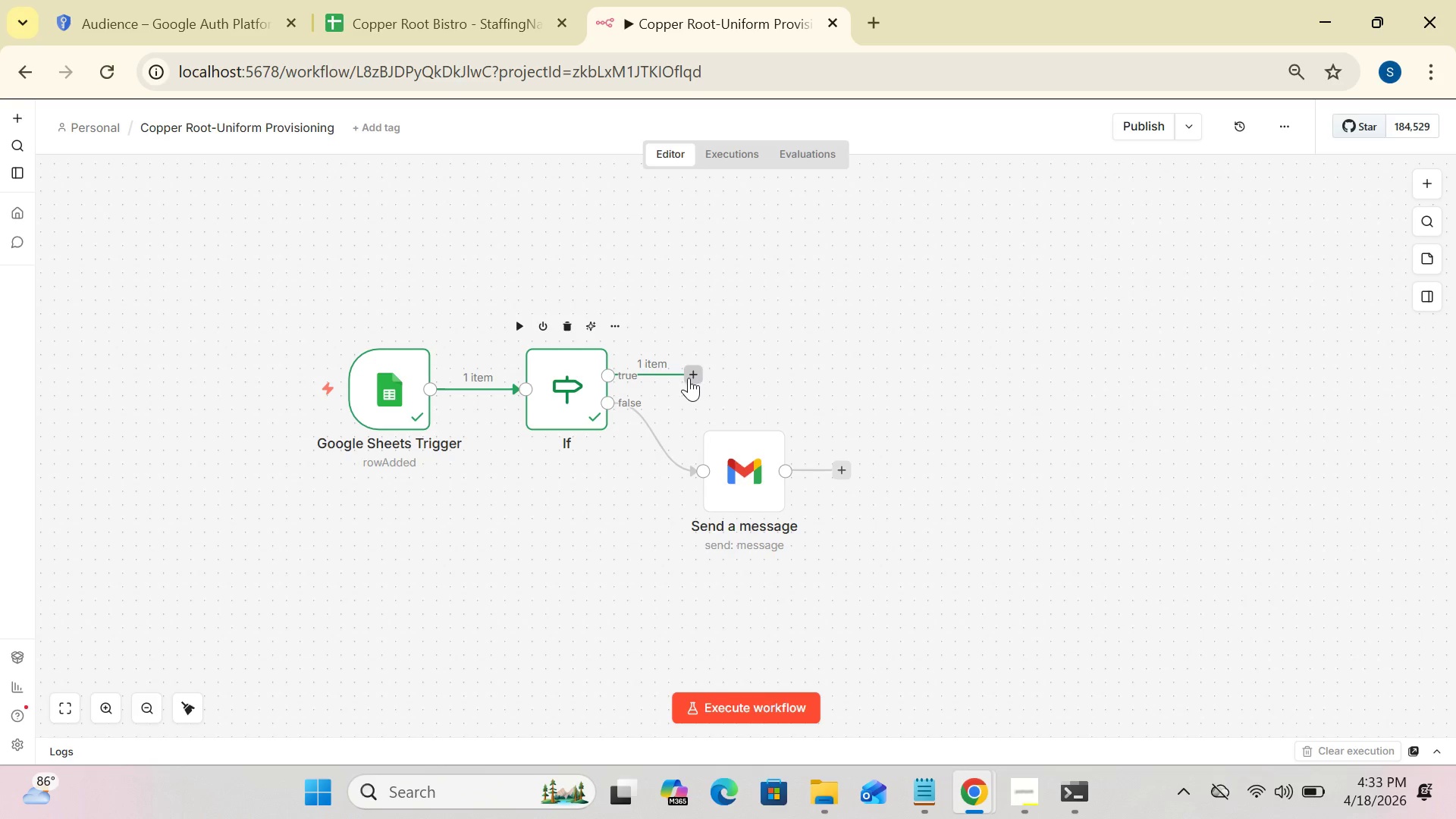 
left_click([689, 378])
 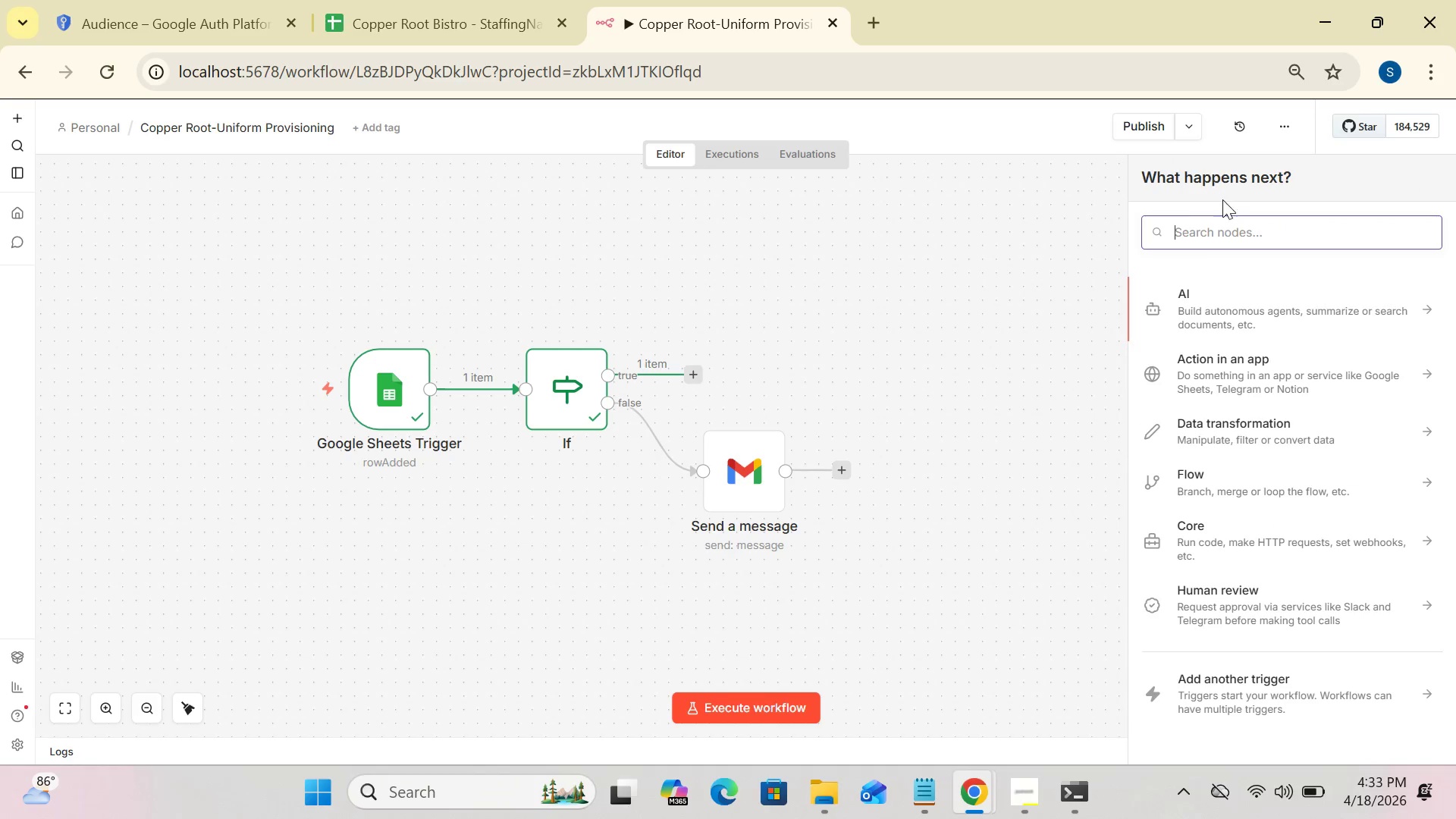 
left_click([1222, 223])
 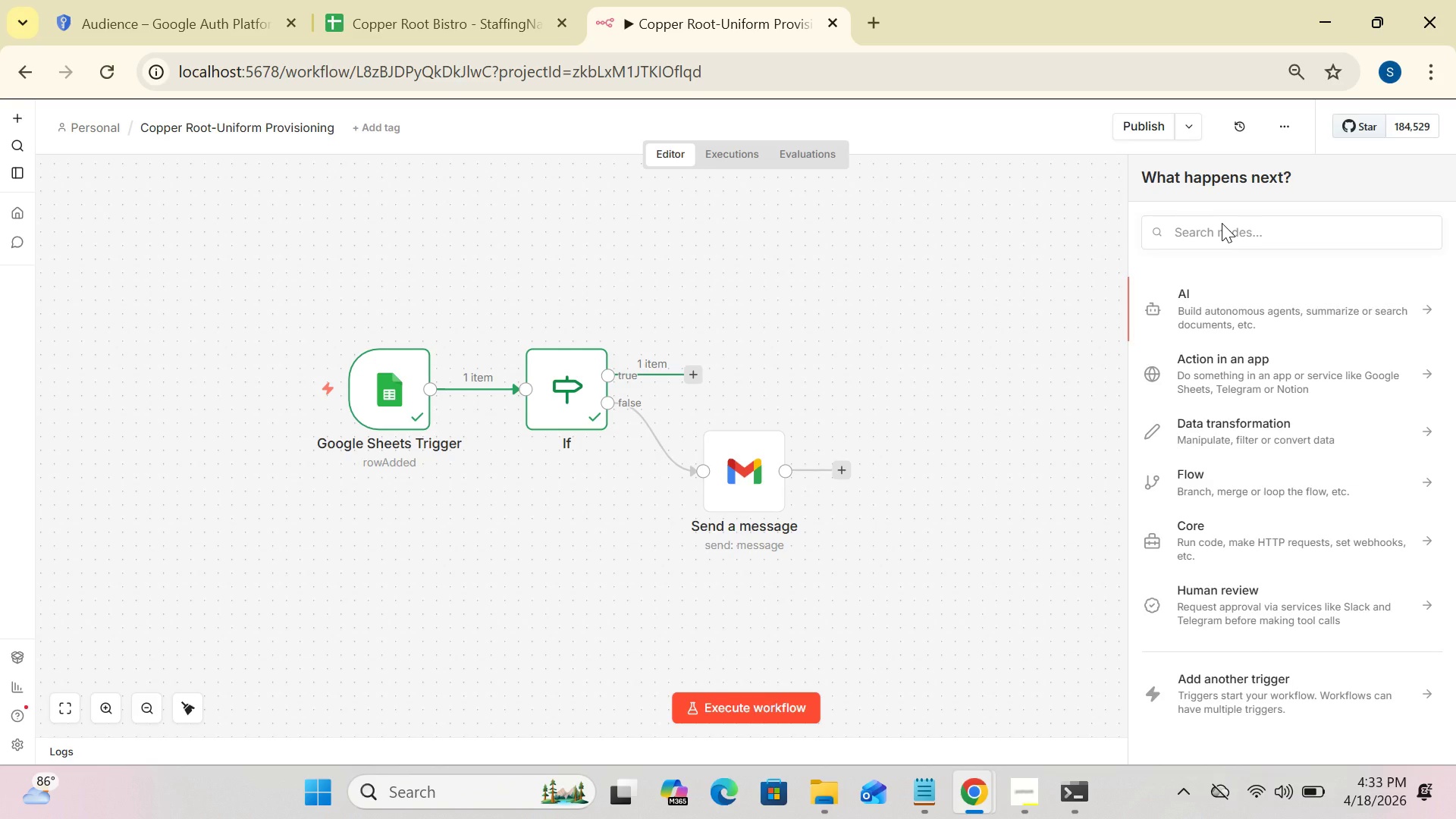 
type(sp)
 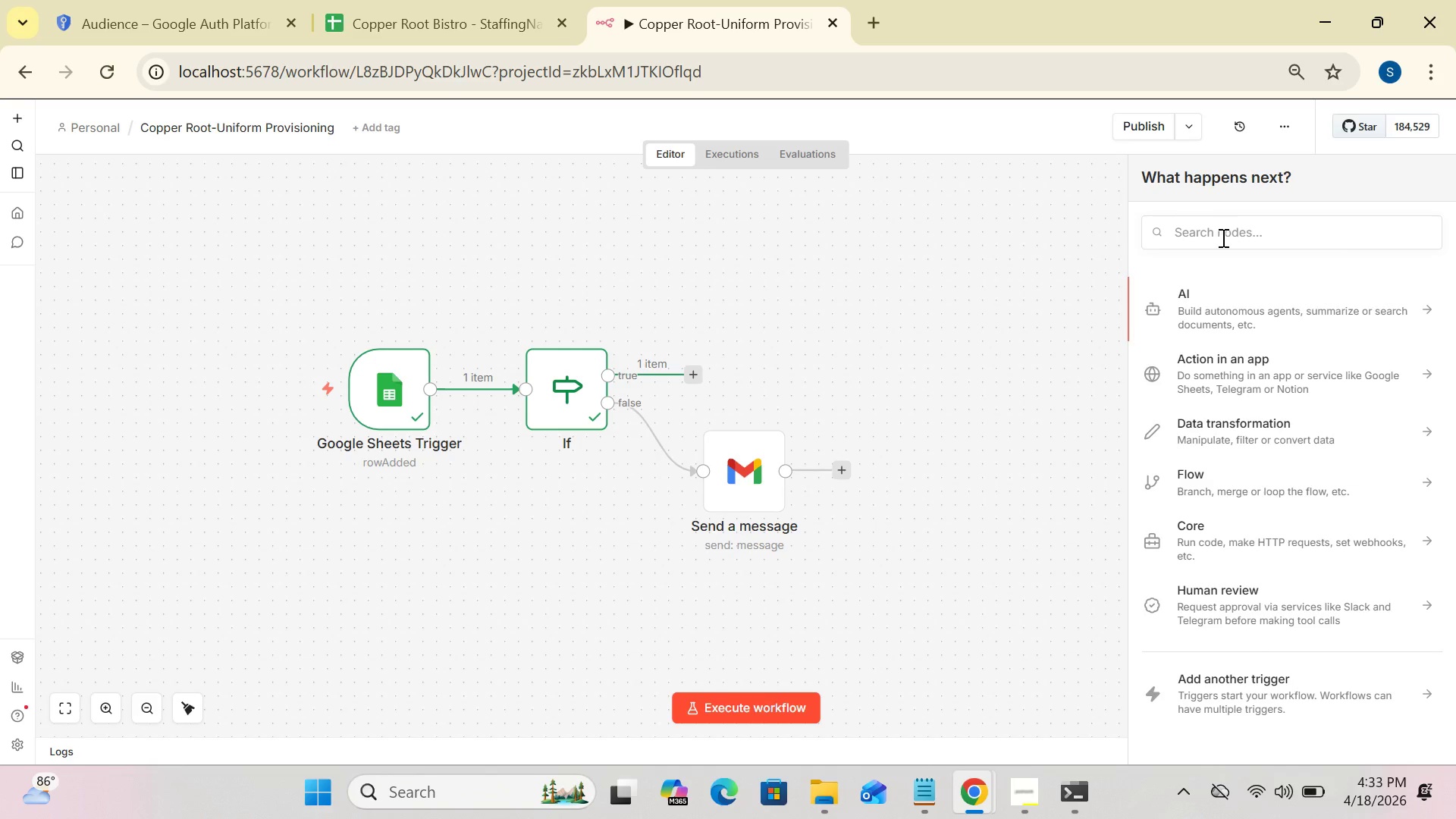 
left_click([1221, 237])
 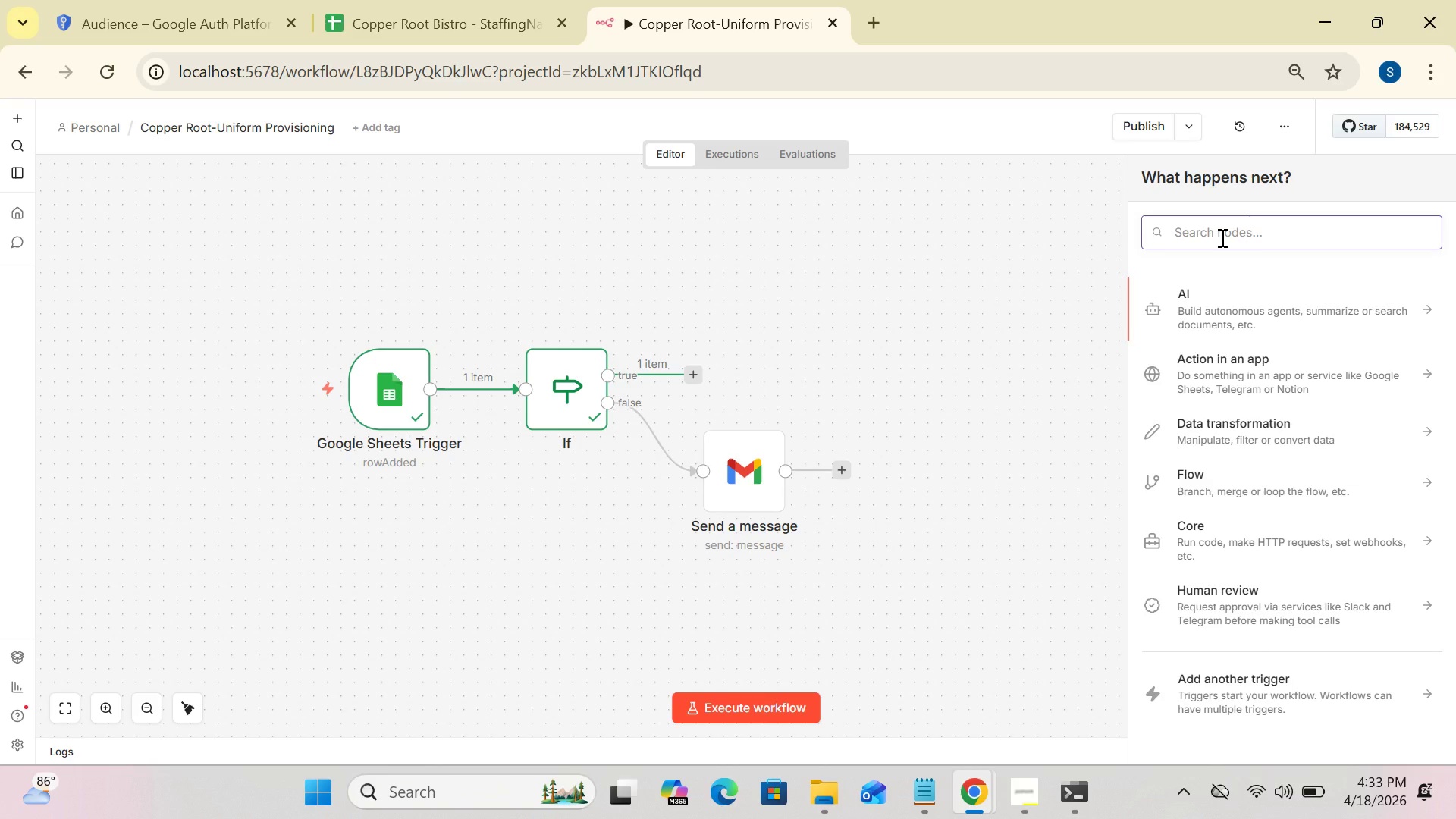 
type(spr)
 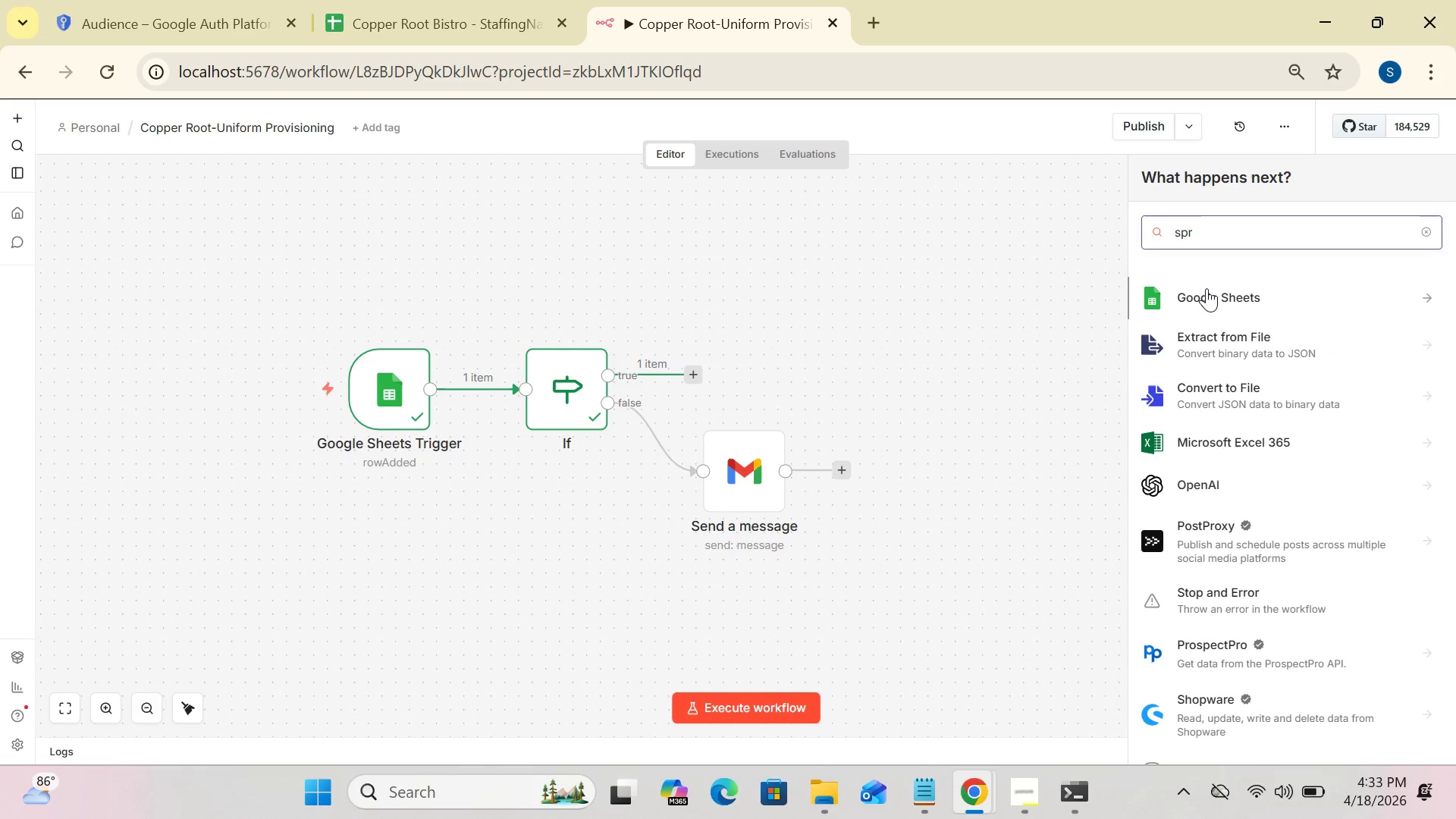 
left_click([1207, 287])
 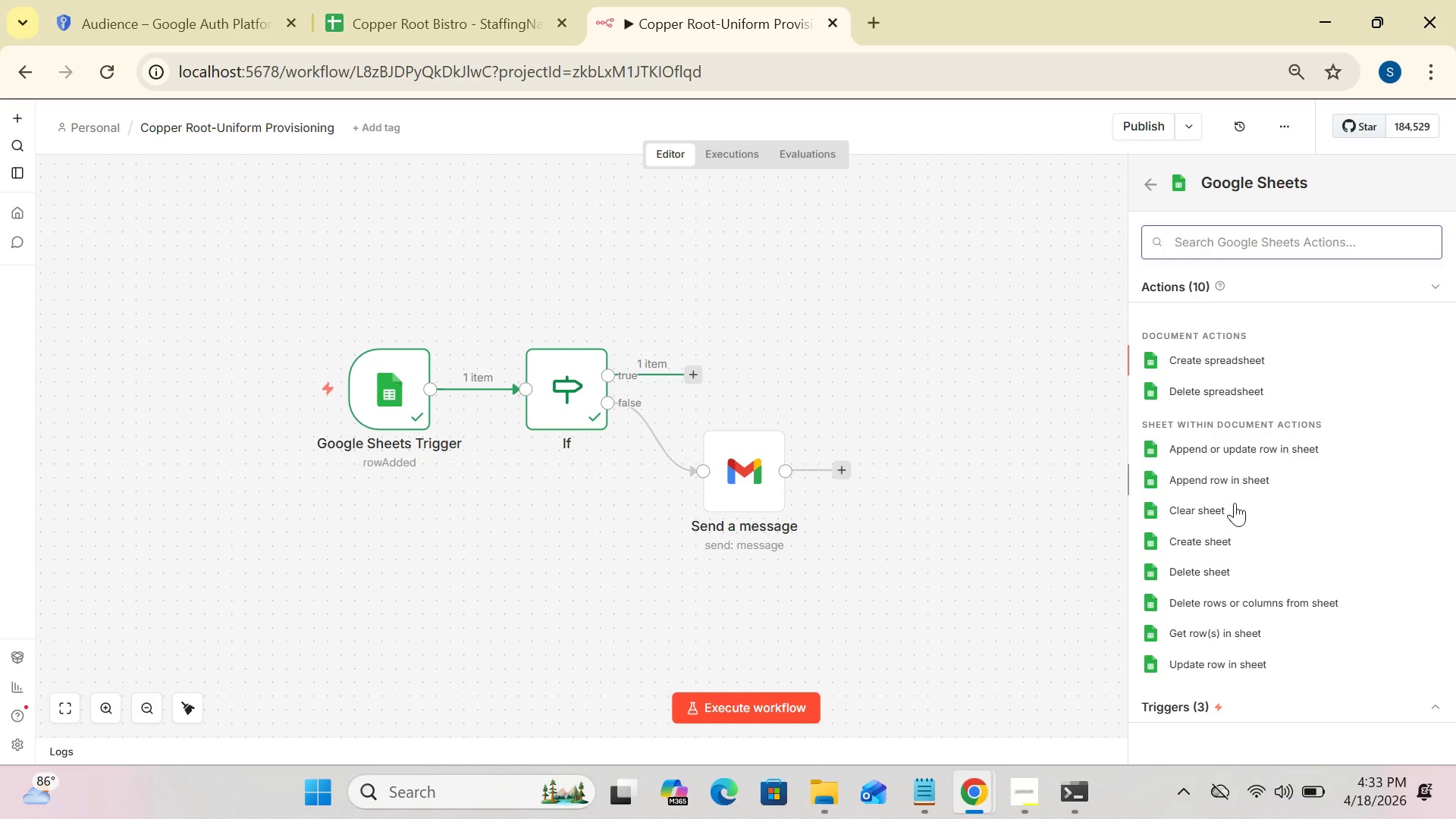 
left_click([1237, 635])
 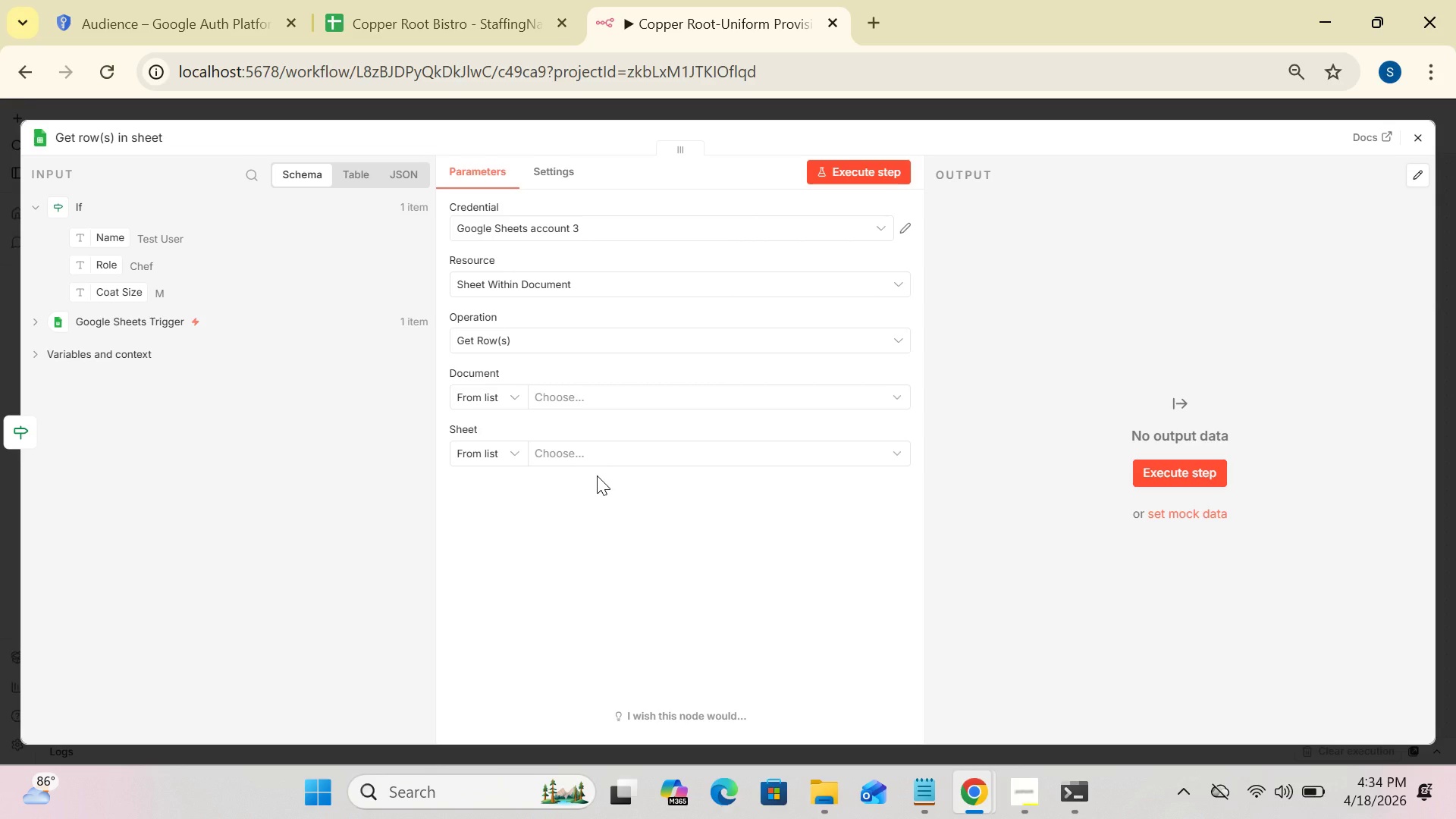 
wait(24.16)
 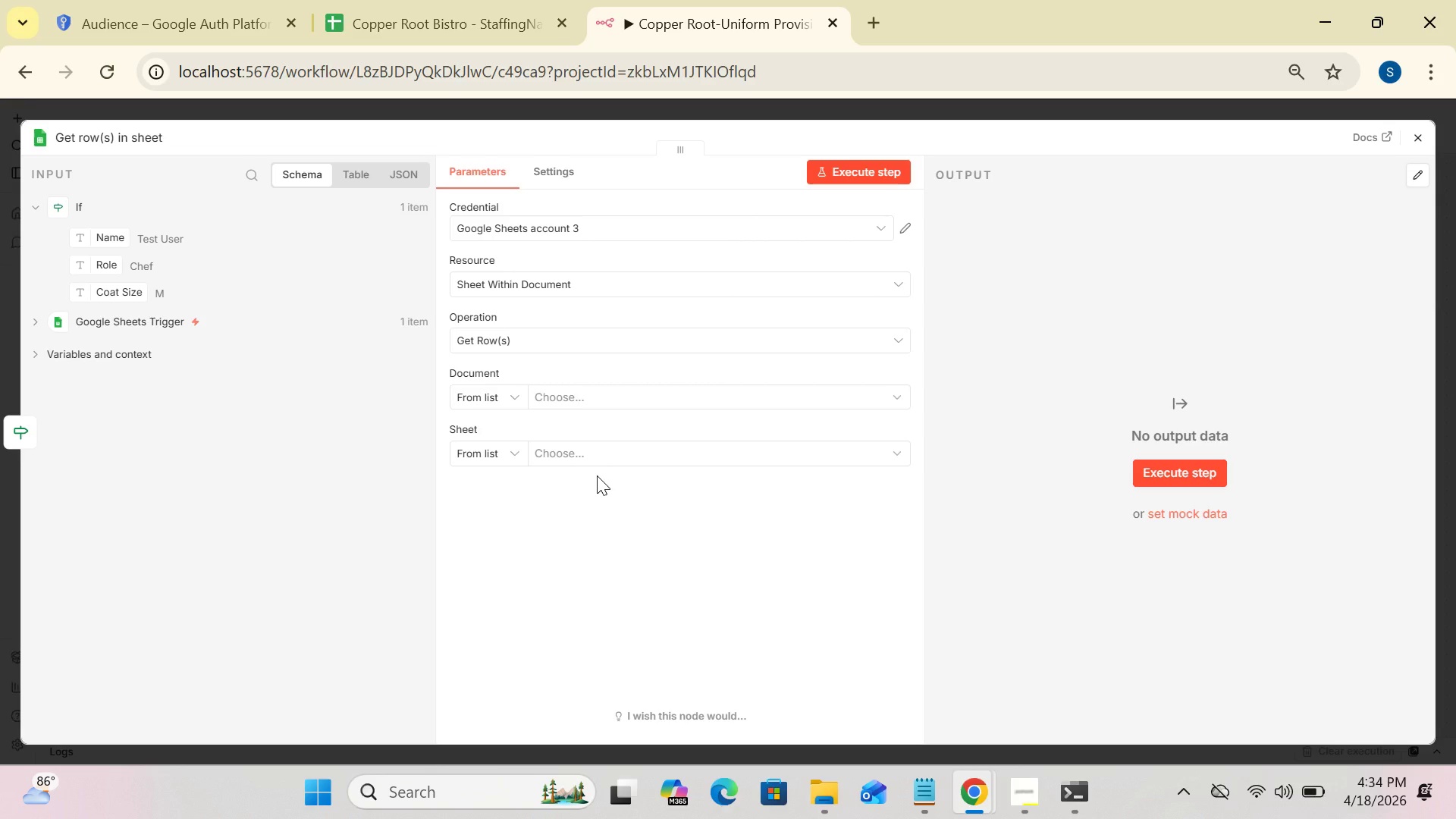 
left_click([903, 224])
 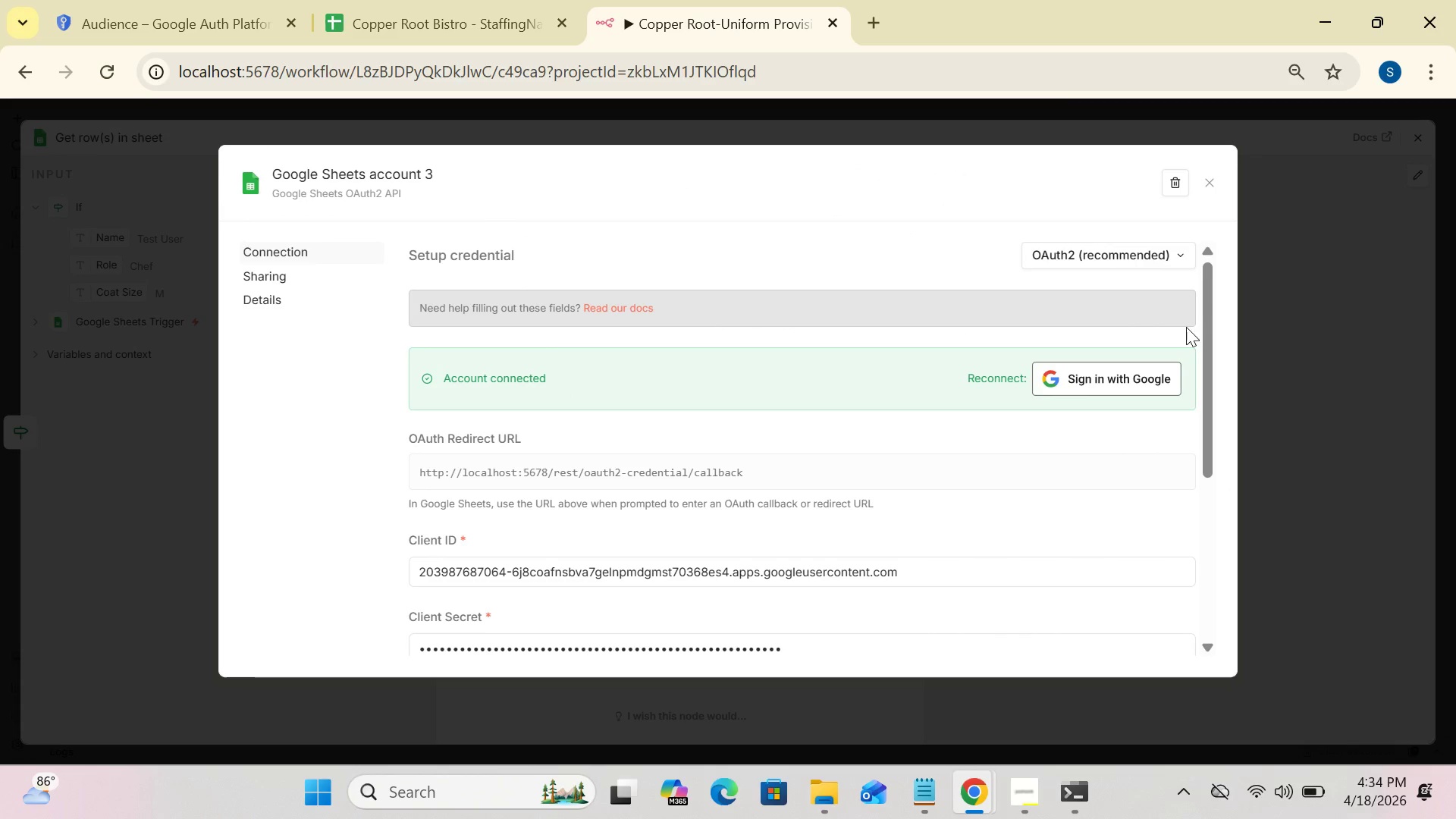 
left_click_drag(start_coordinate=[1202, 328], to_coordinate=[1216, 444])
 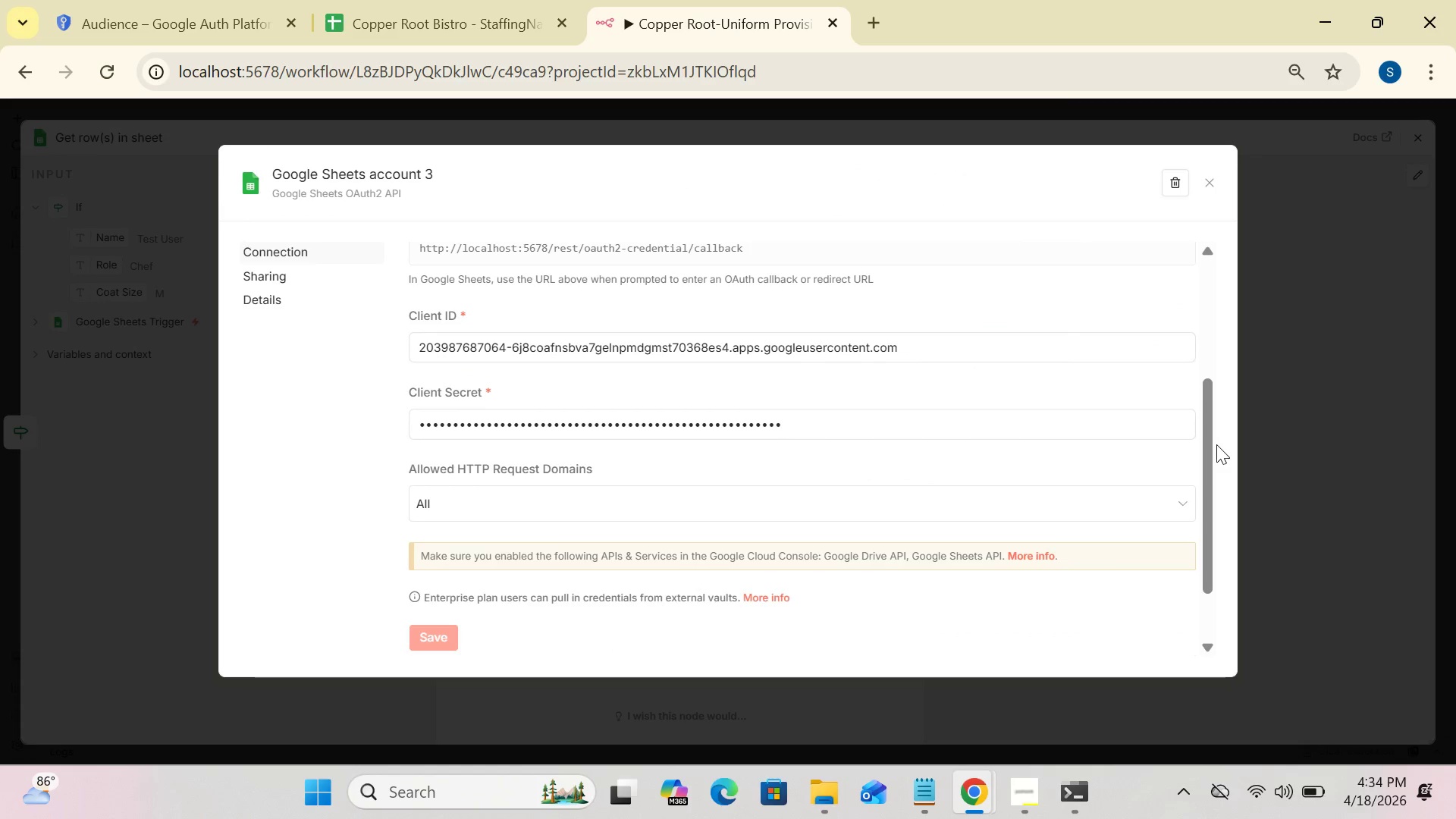 
left_click_drag(start_coordinate=[1216, 444], to_coordinate=[1191, 309])
 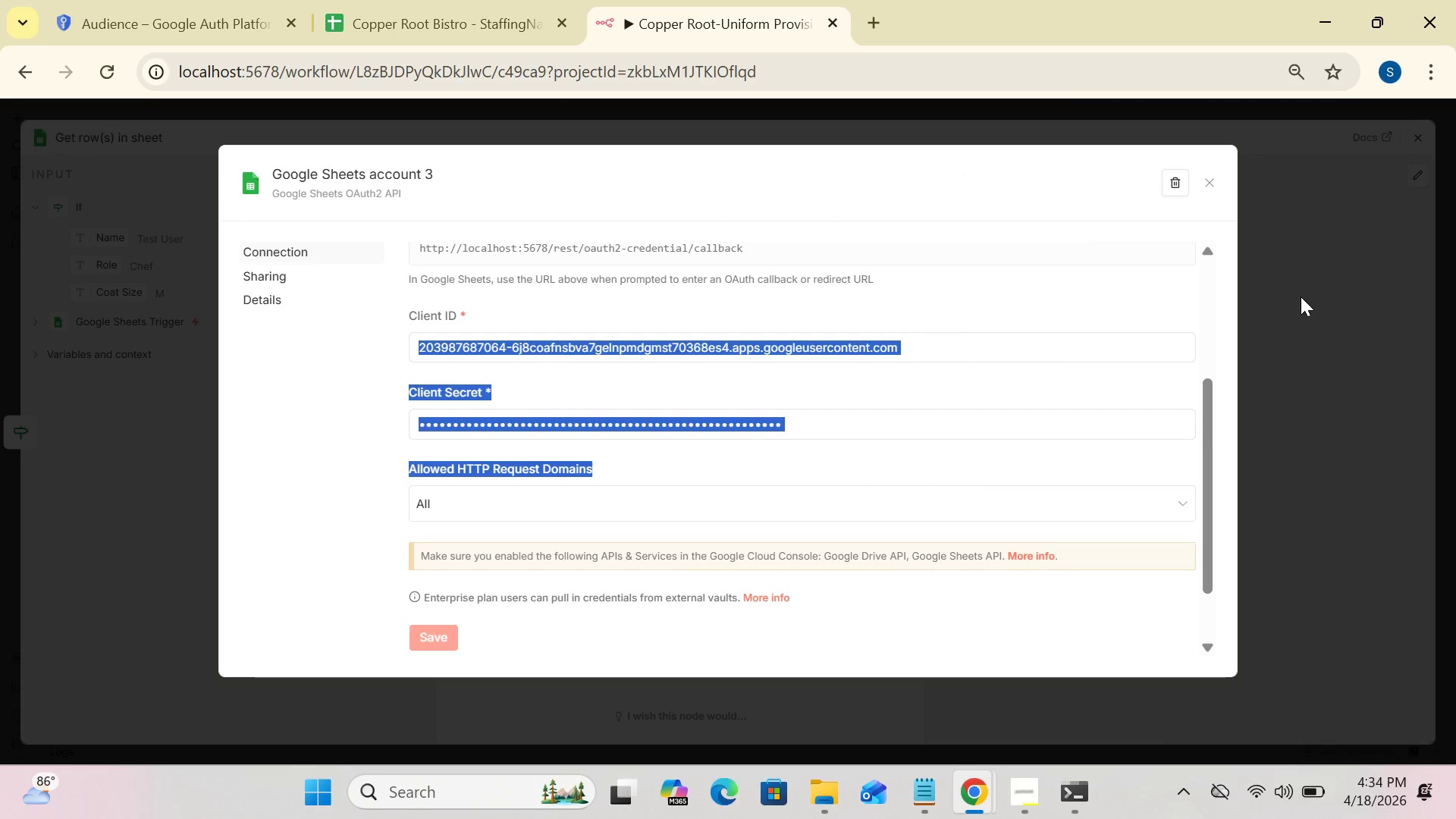 
left_click([1301, 297])
 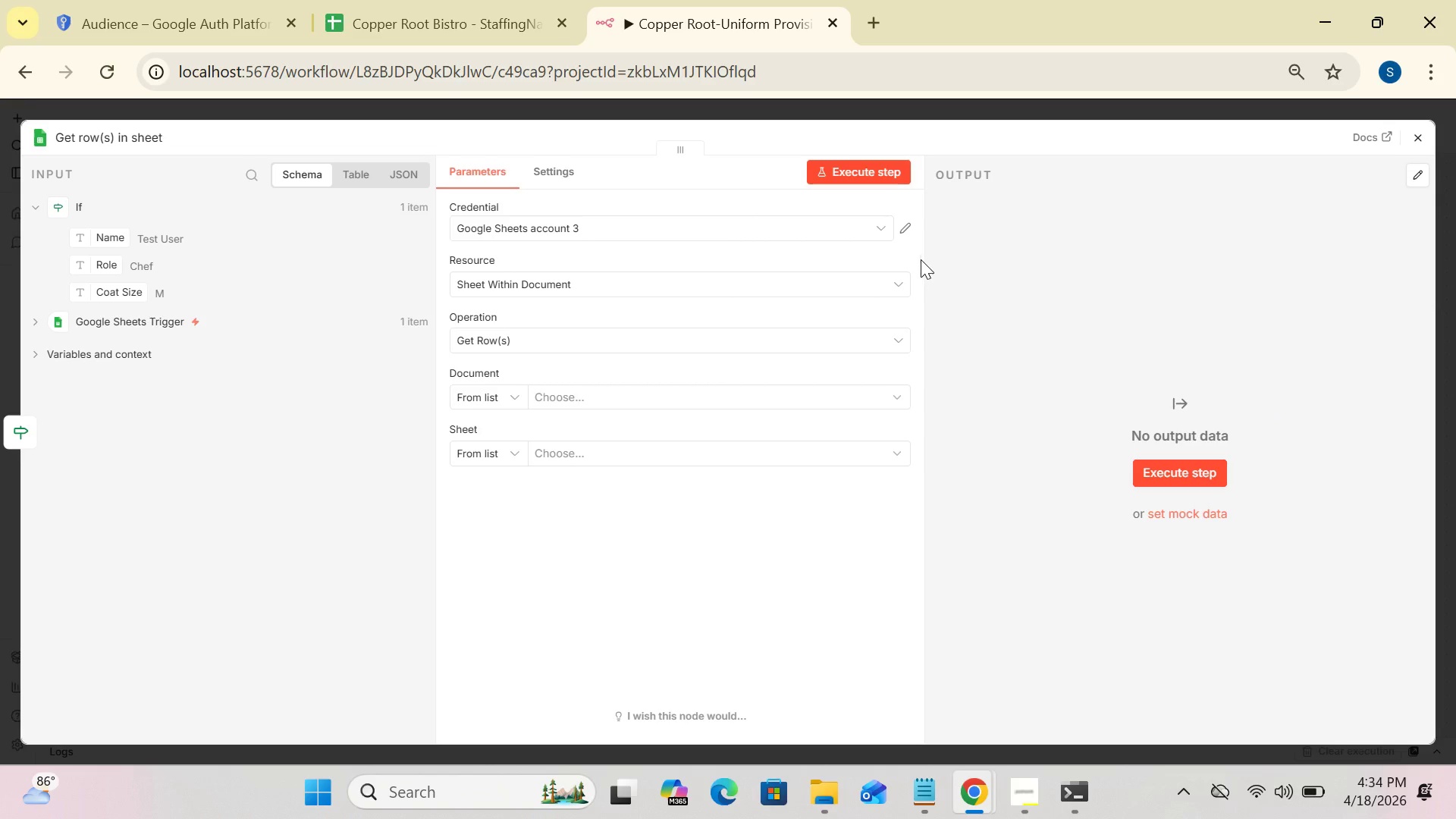 
left_click([905, 226])
 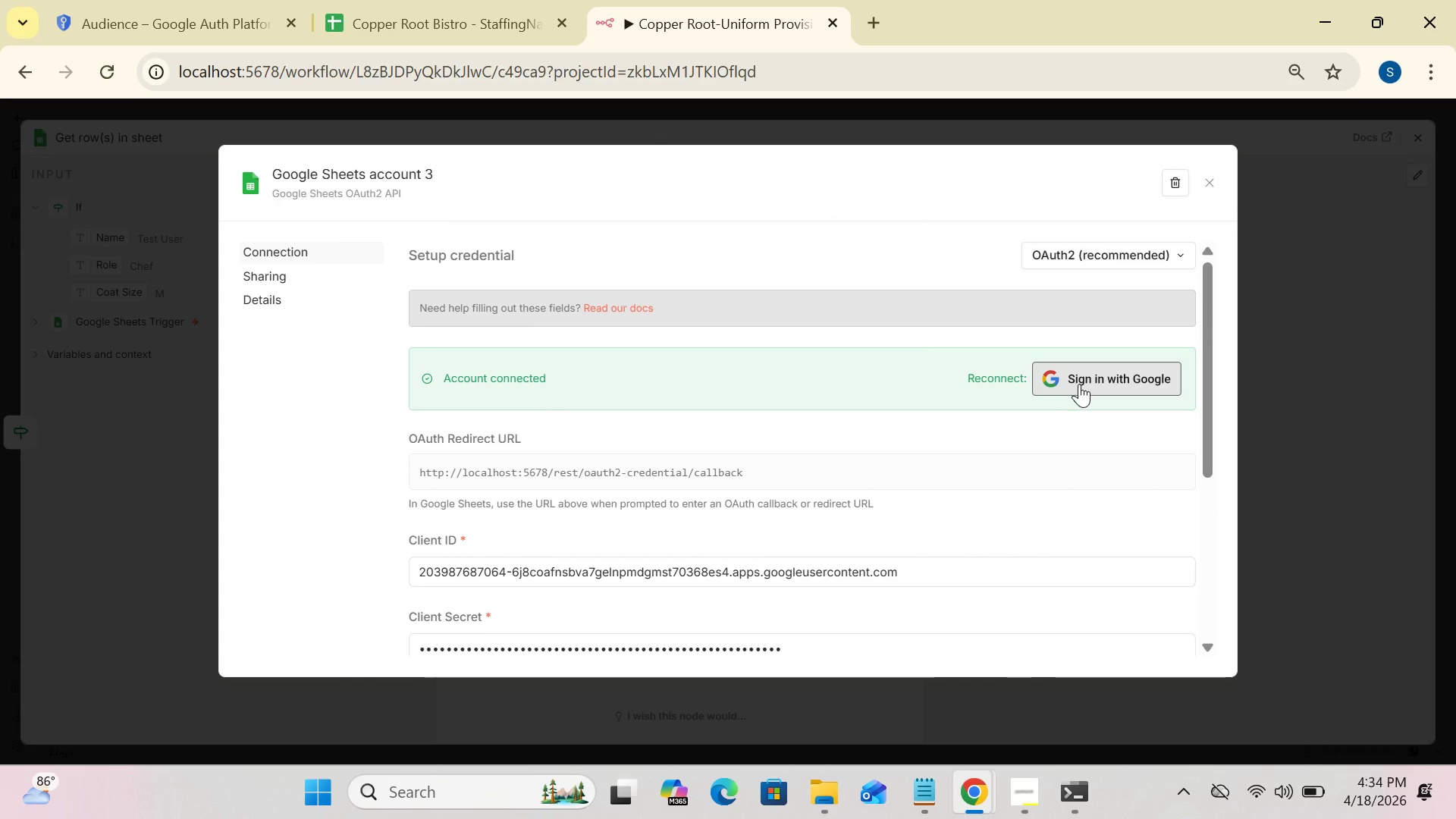 
left_click([1079, 380])
 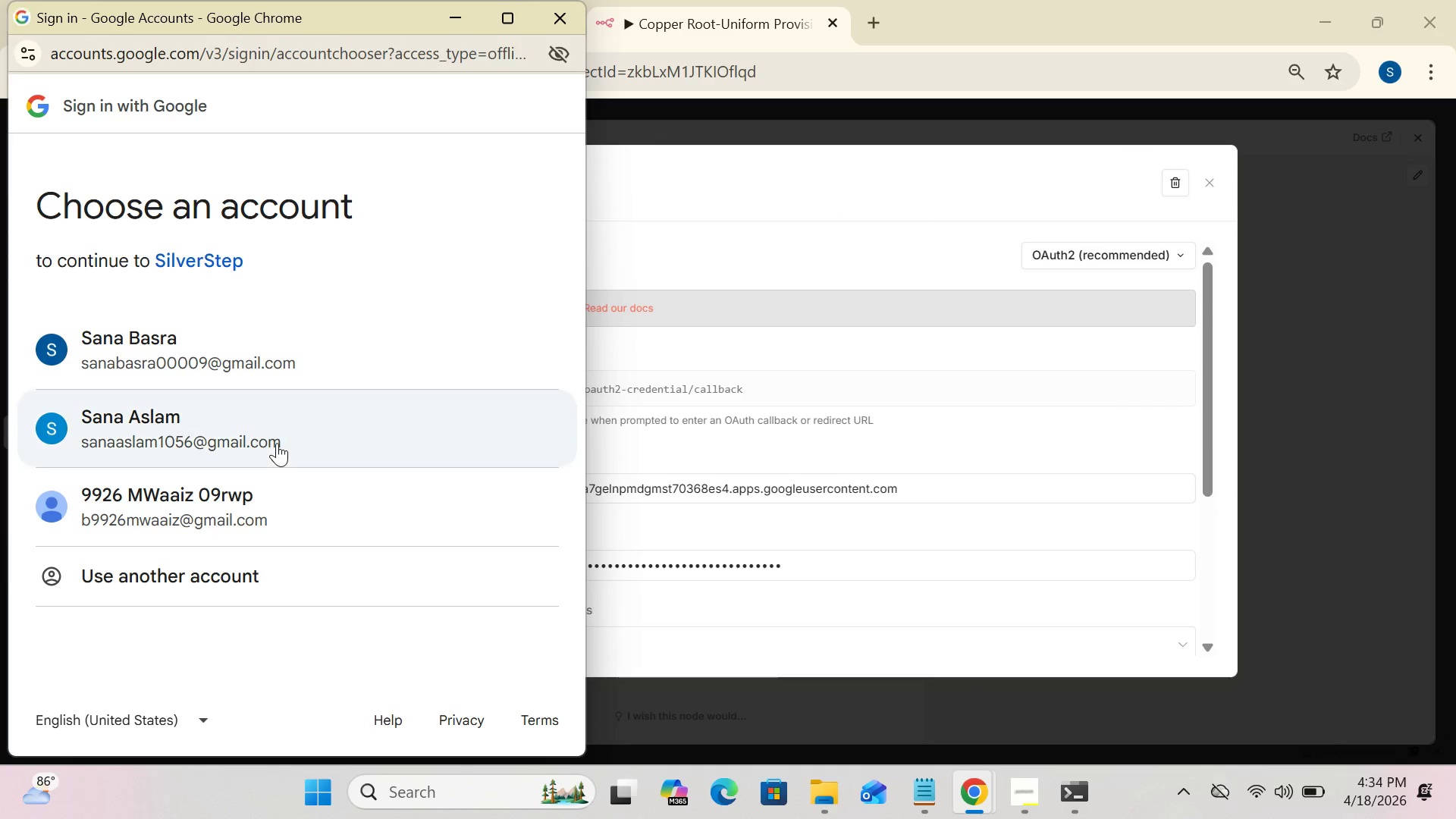 
double_click([219, 362])
 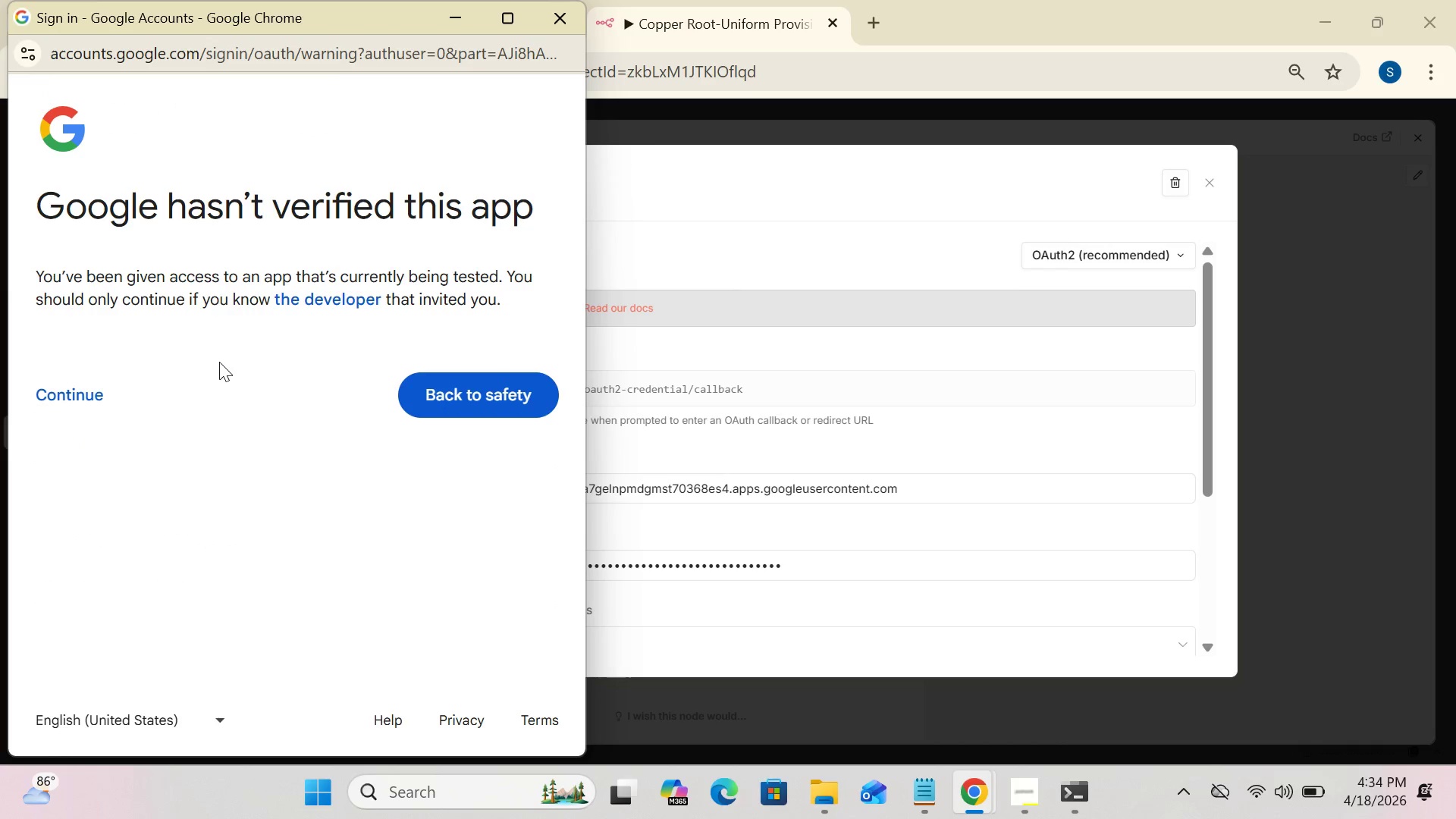 
left_click([71, 396])
 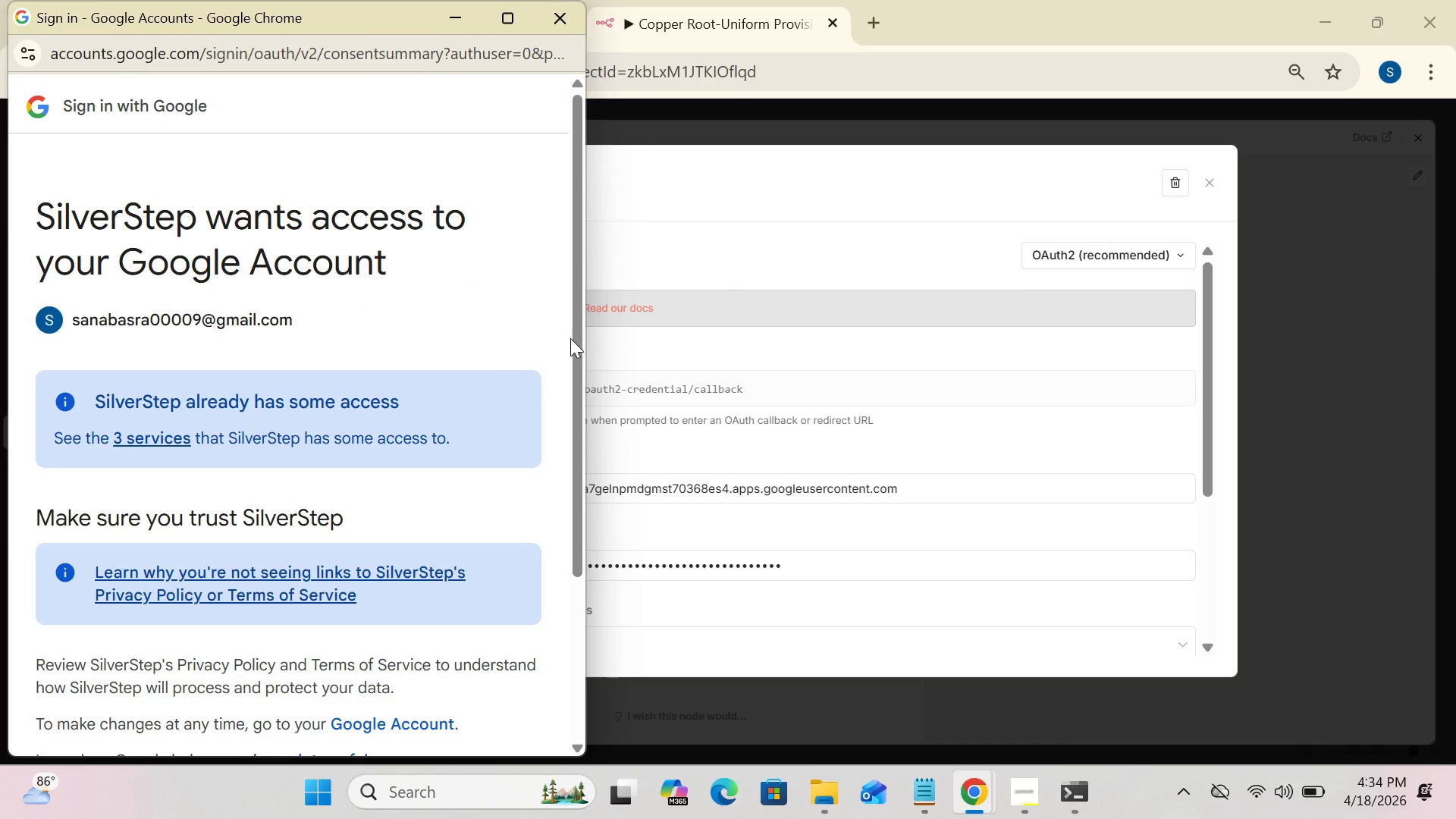 
left_click_drag(start_coordinate=[573, 350], to_coordinate=[581, 641])
 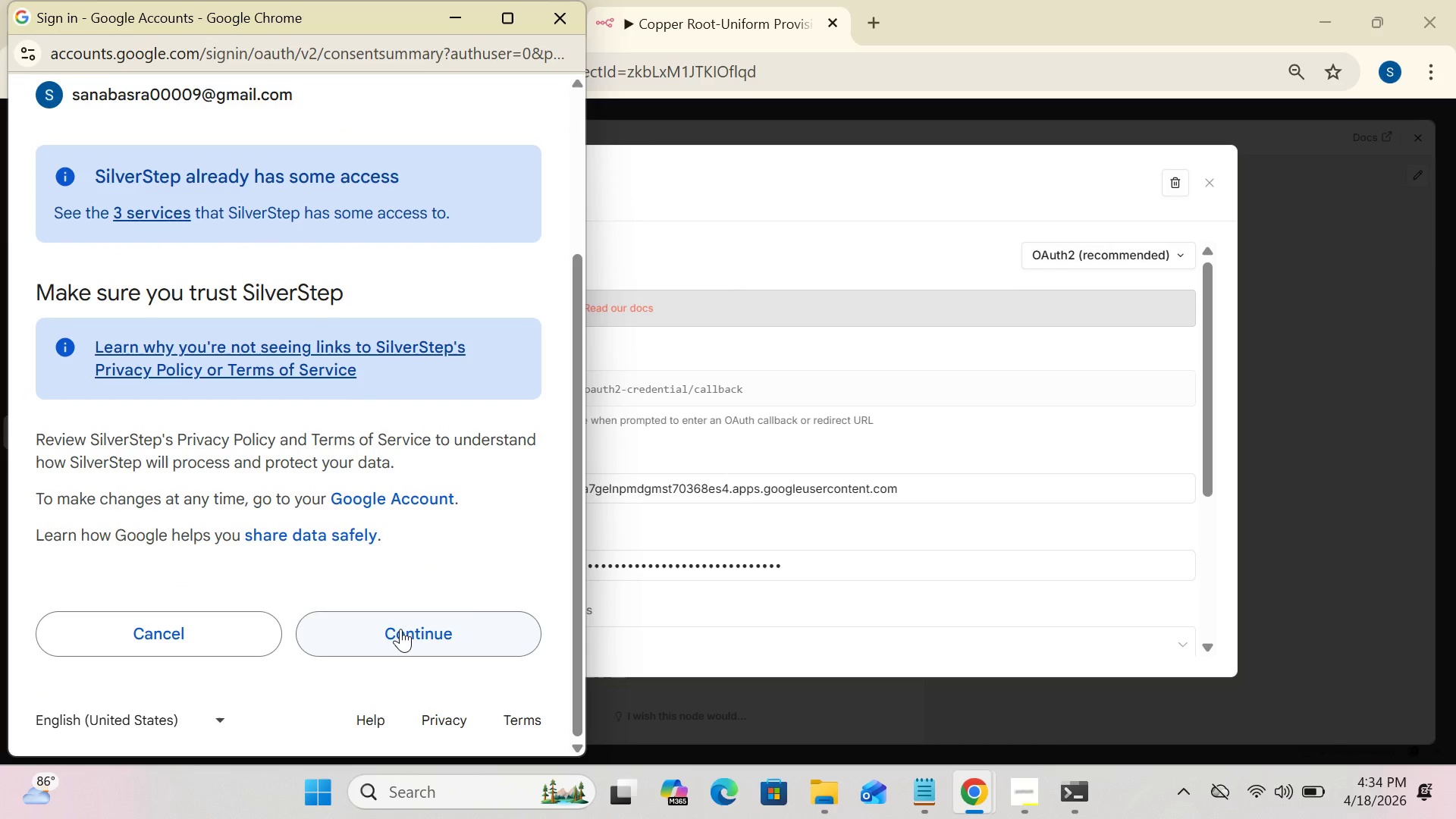 
left_click([400, 629])
 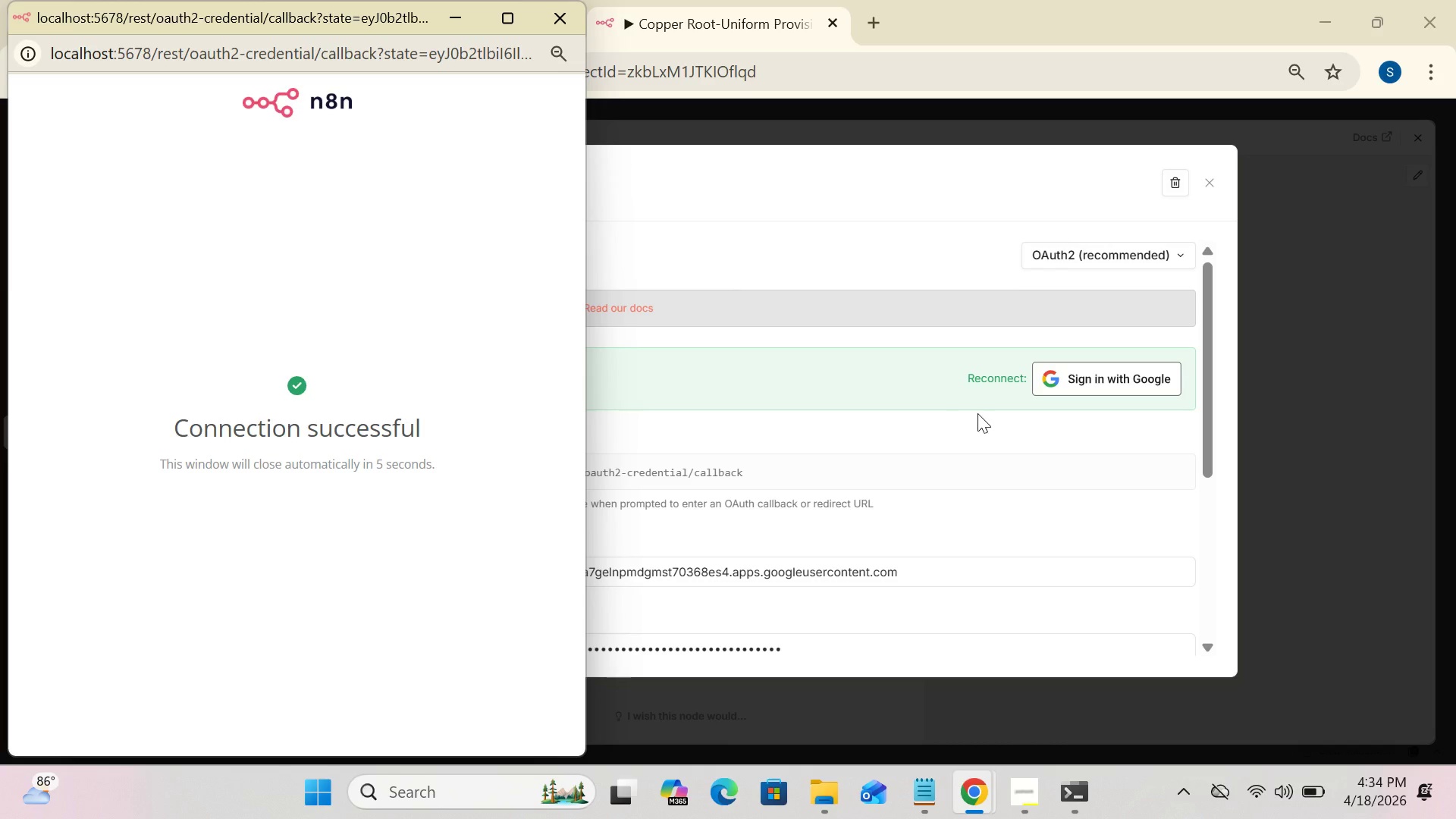 
wait(5.48)
 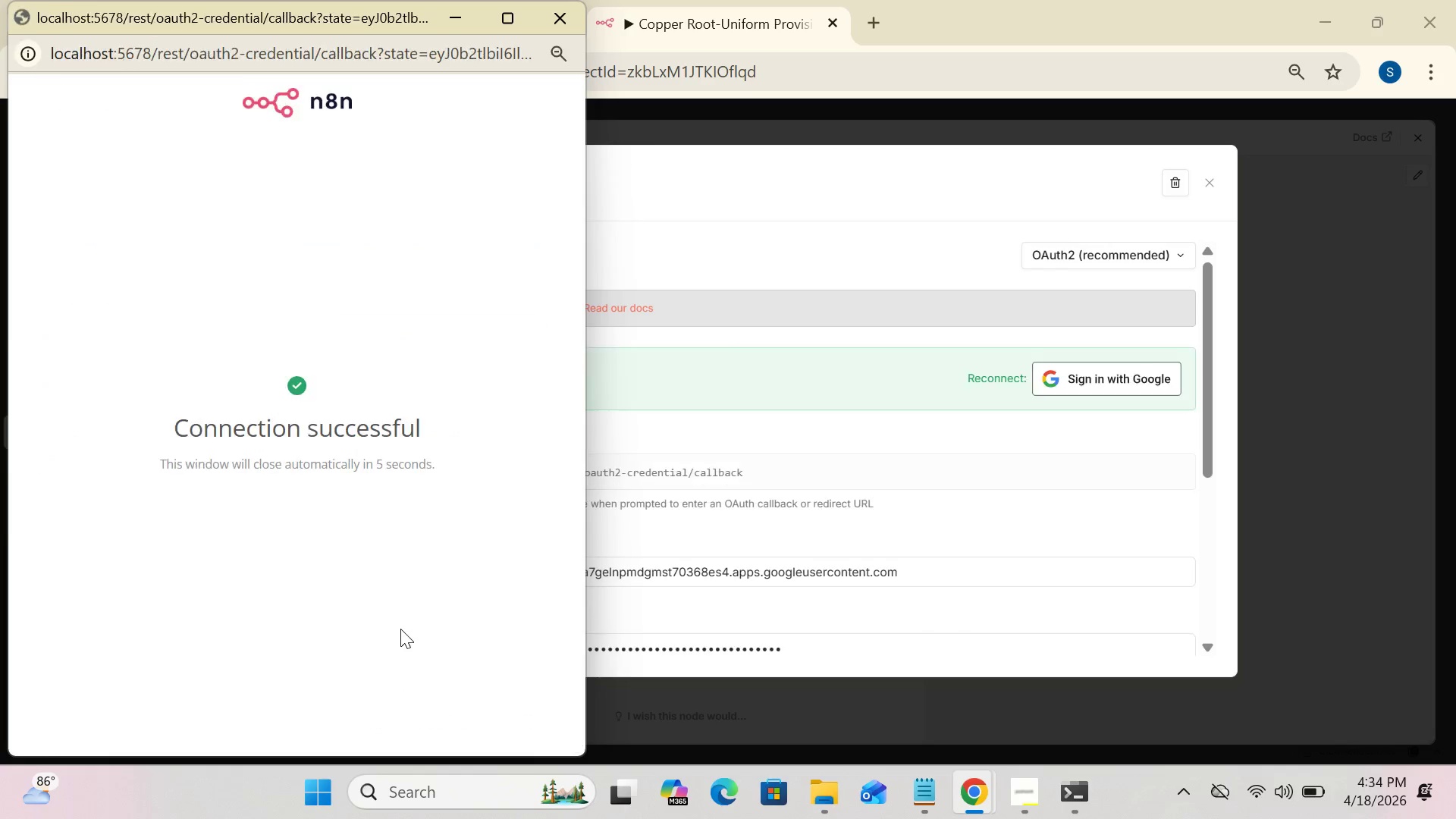 
left_click([1304, 308])
 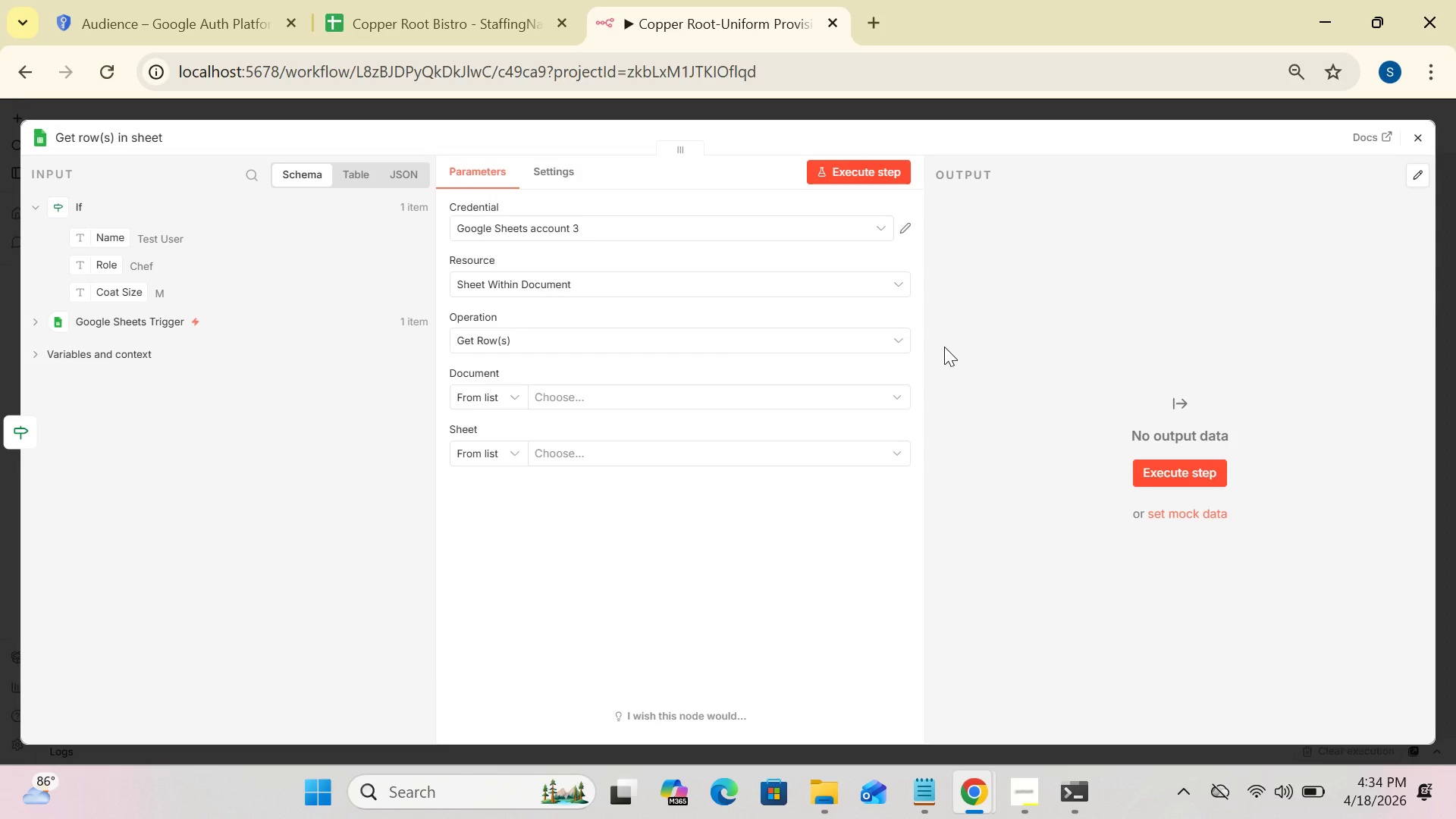 
wait(8.64)
 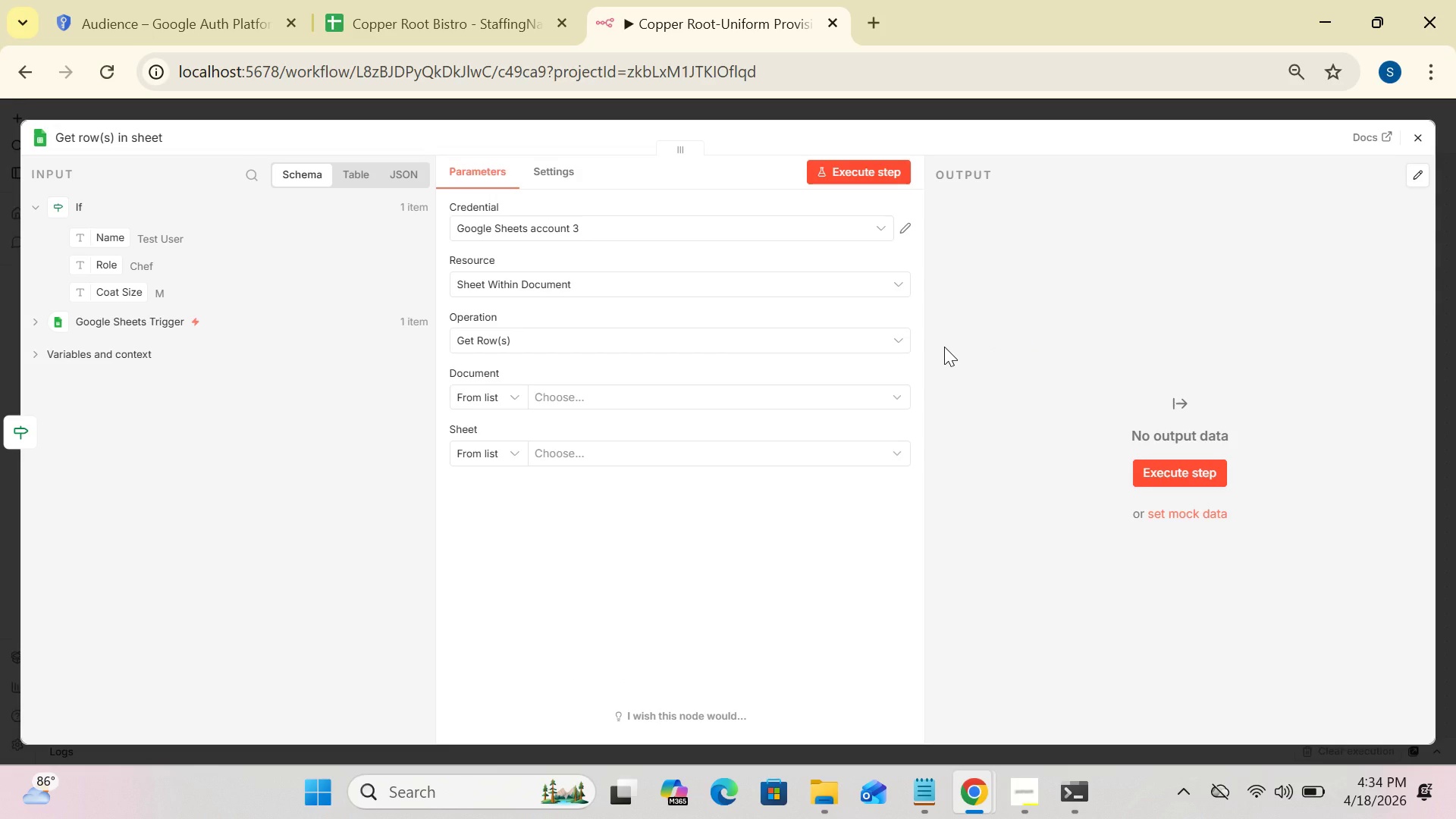 
left_click([720, 284])
 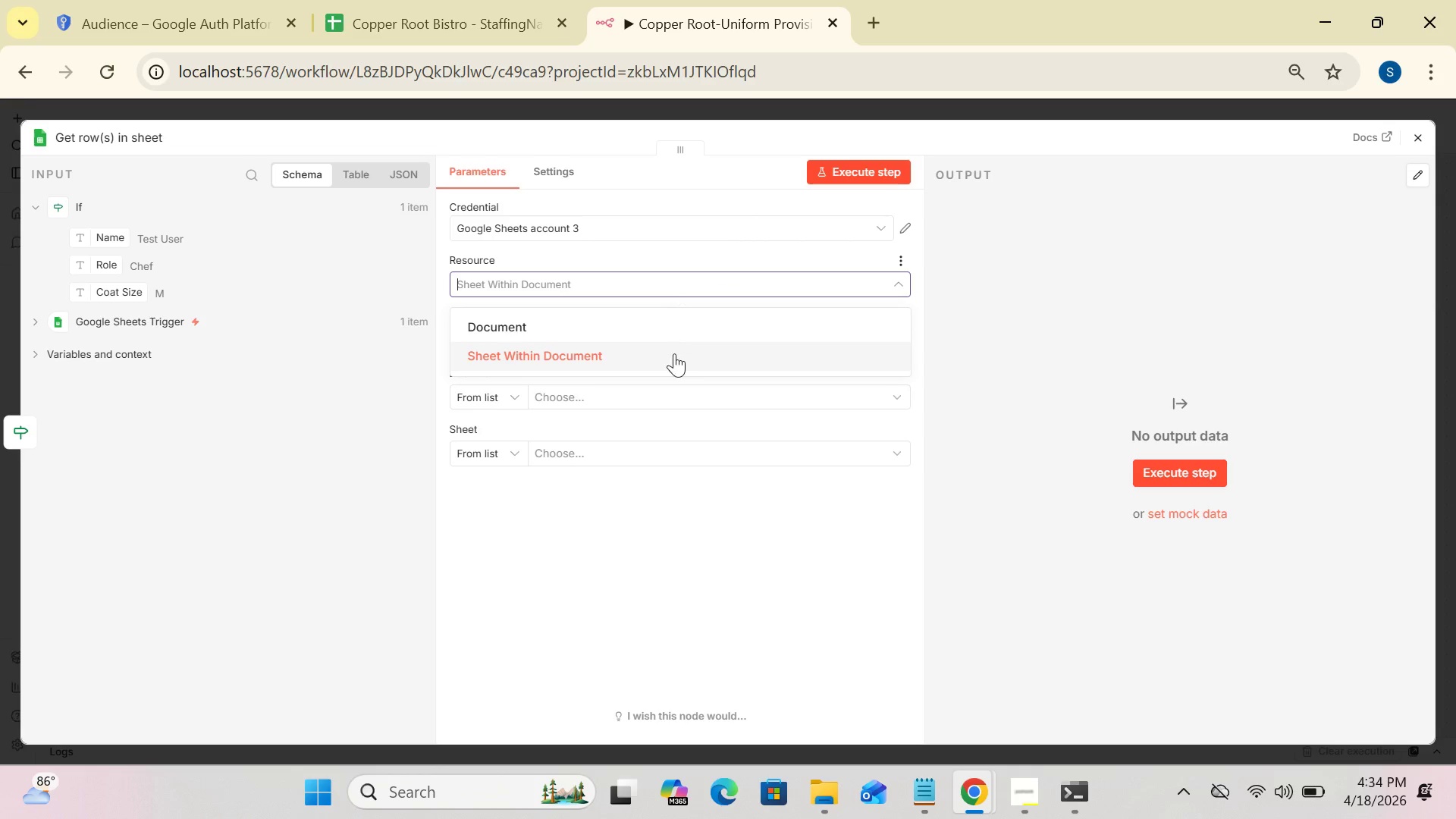 
left_click([673, 356])
 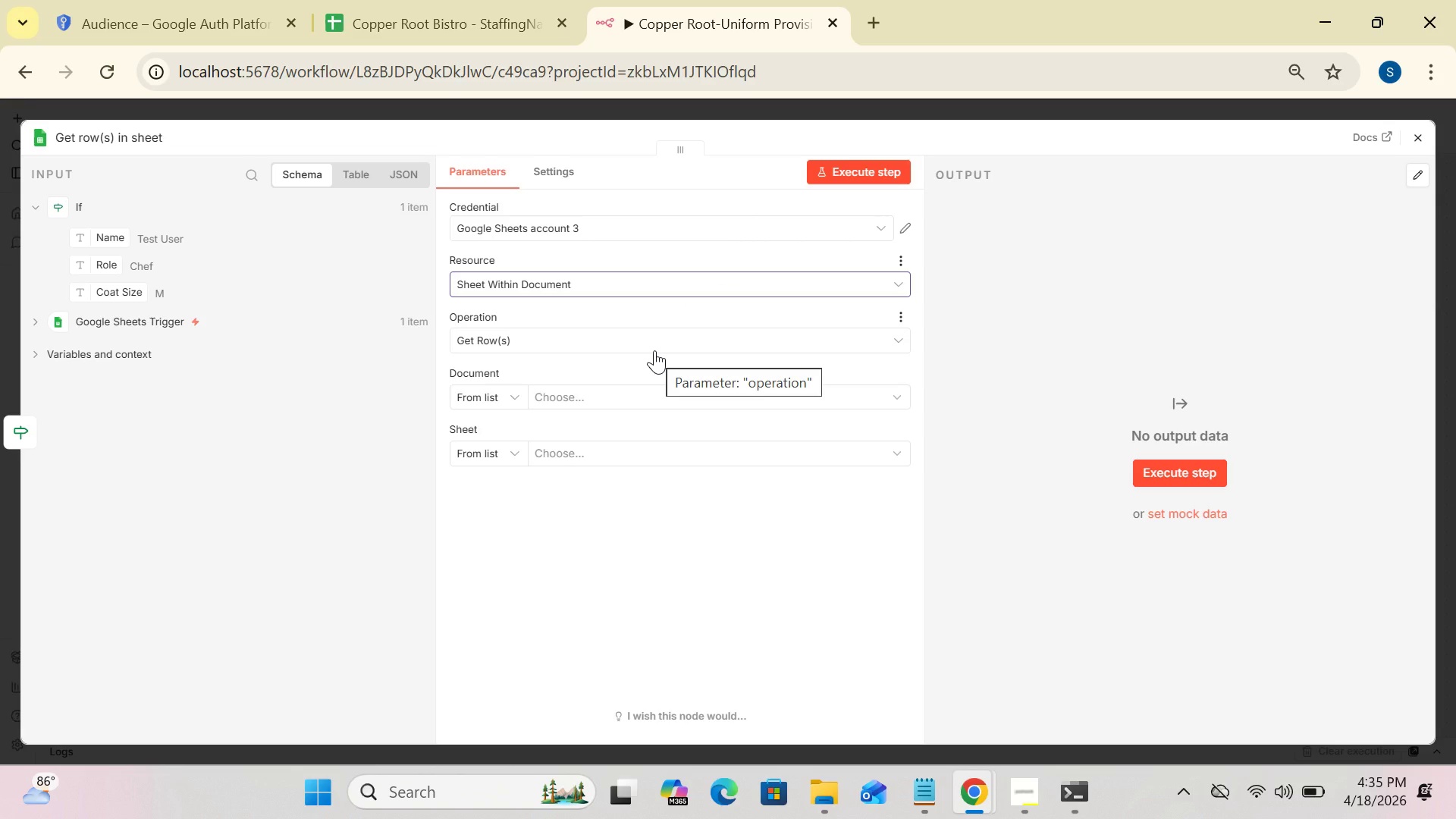 
left_click([642, 338])
 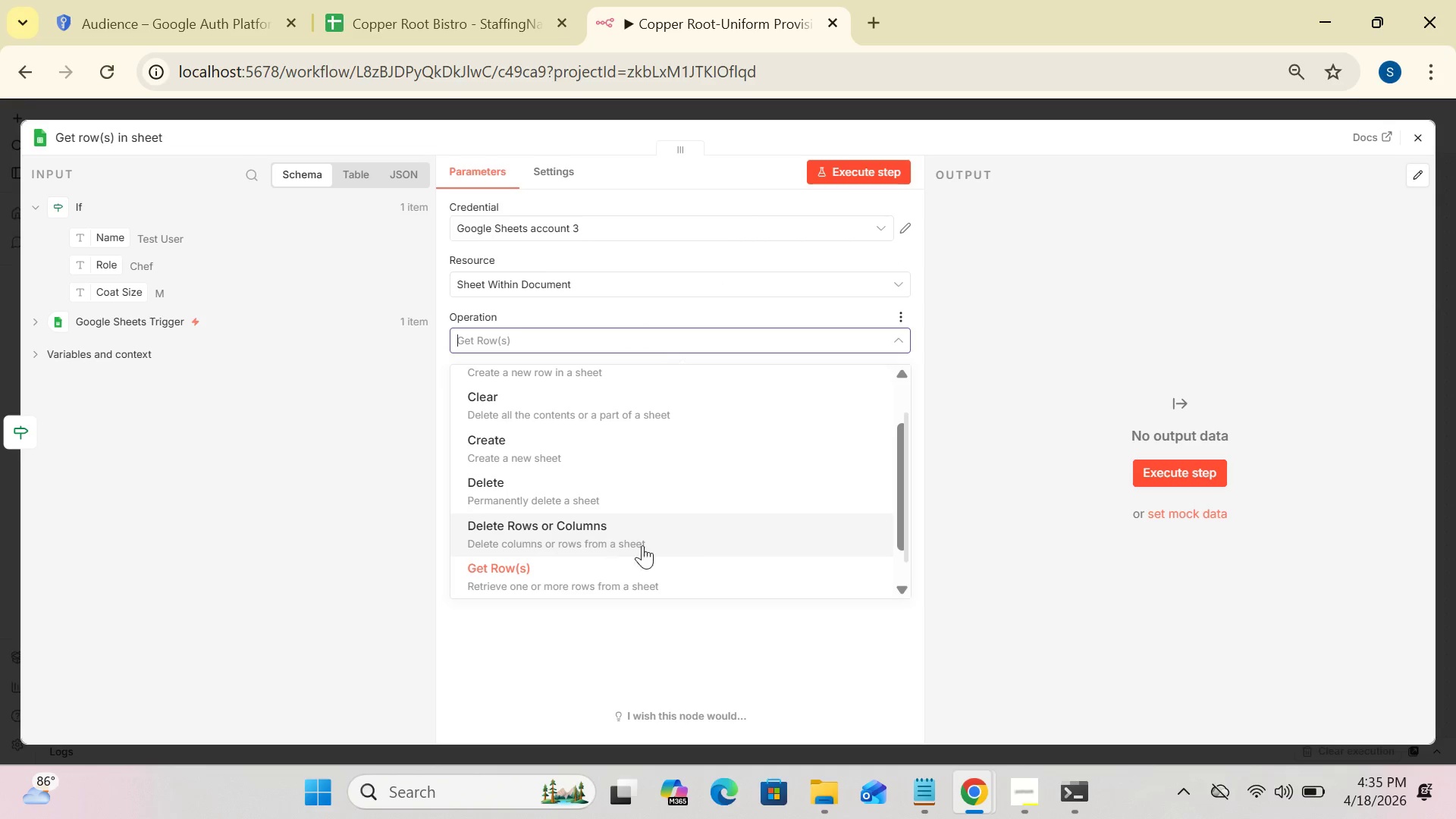 
left_click_drag(start_coordinate=[900, 507], to_coordinate=[902, 524])
 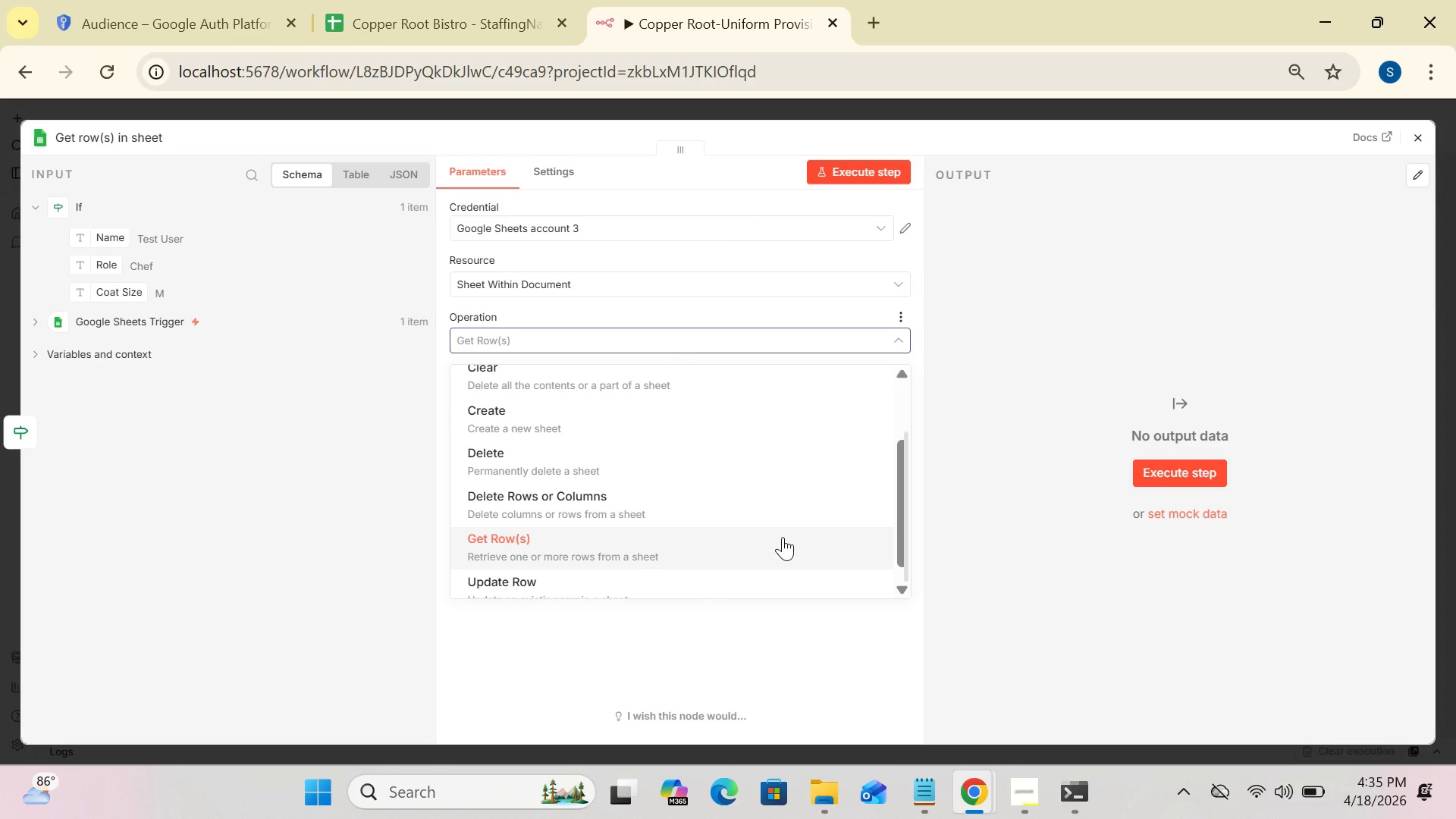 
left_click([783, 537])
 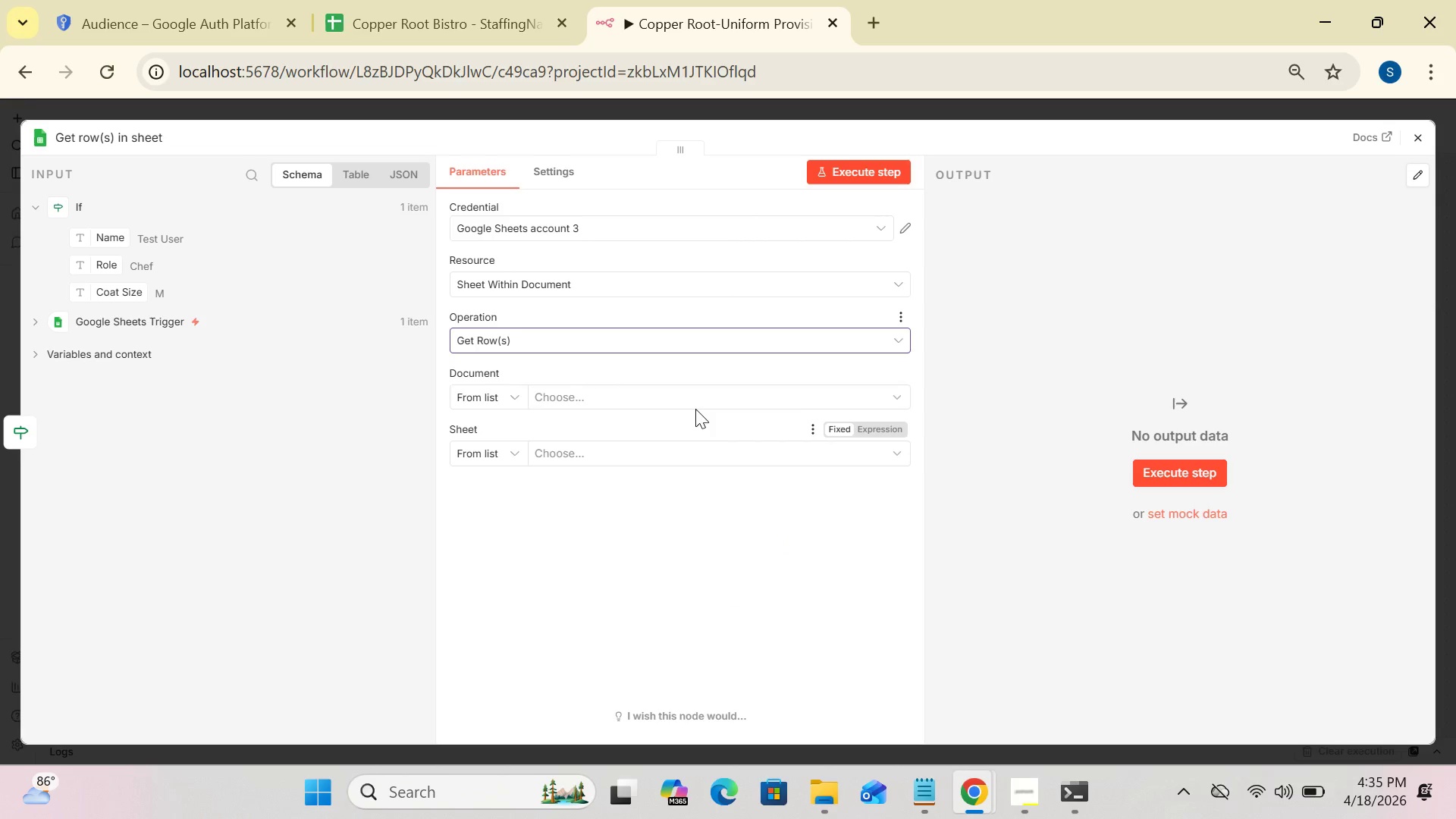 
left_click([708, 403])
 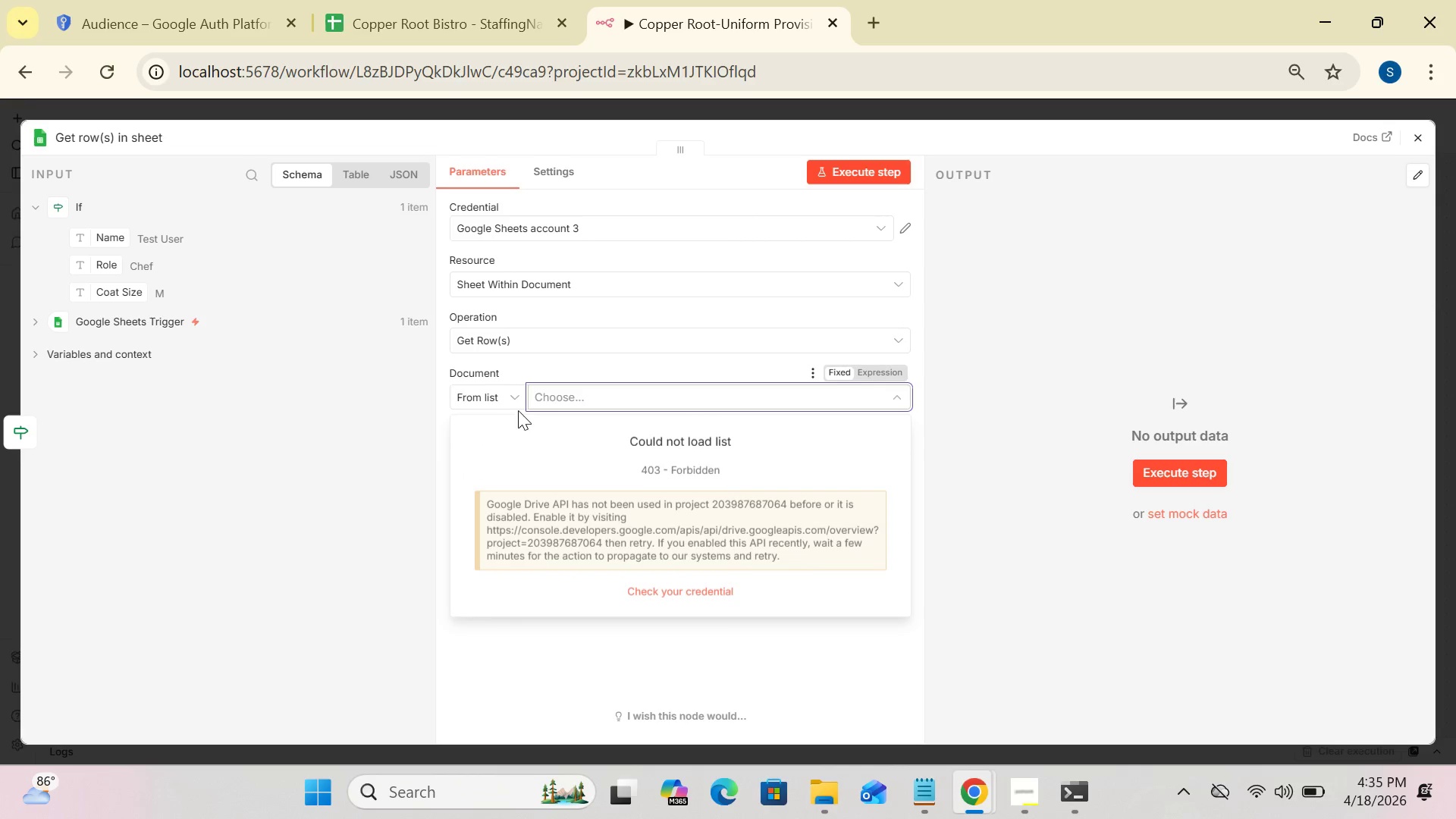 
left_click([512, 399])
 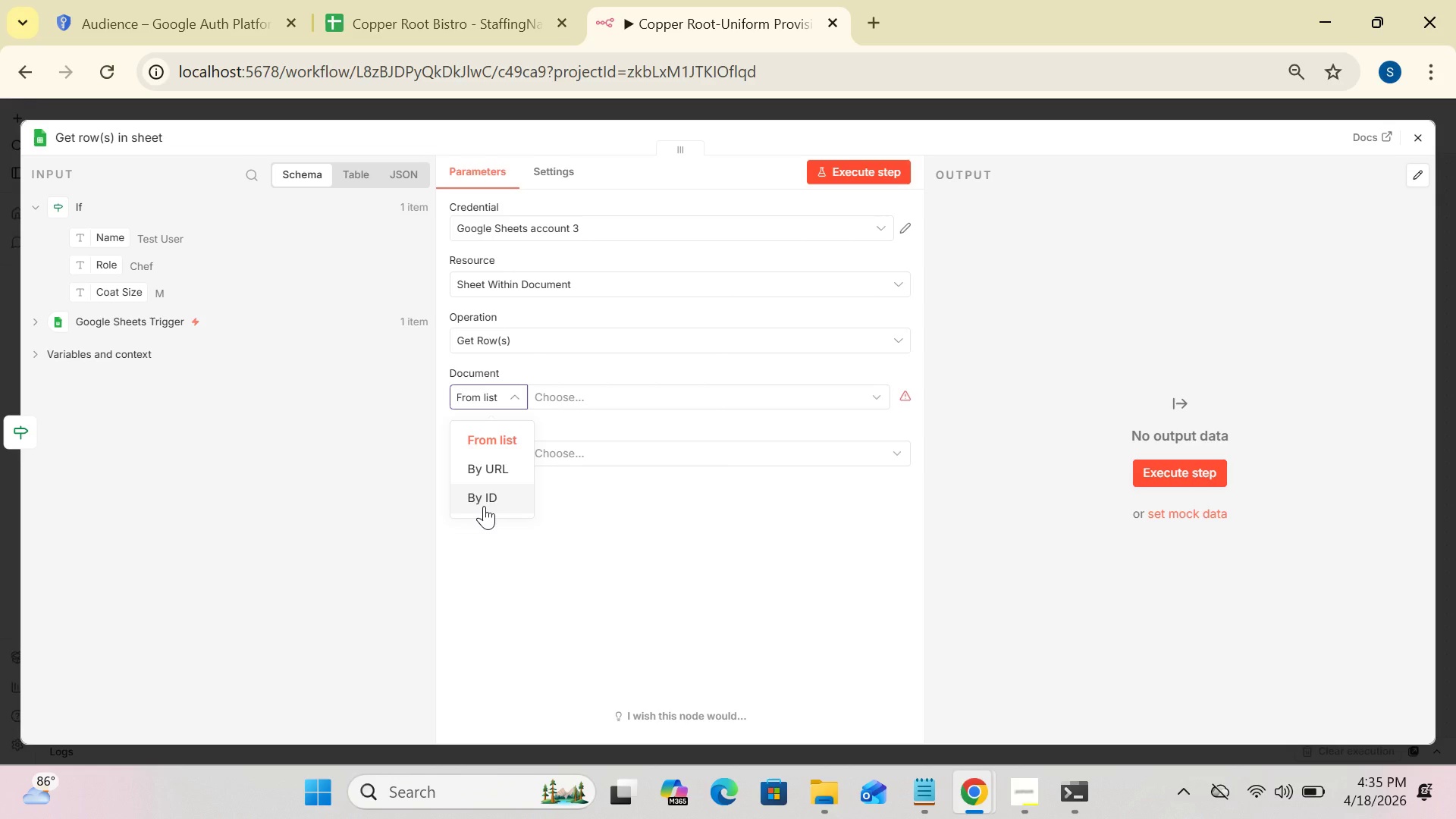 
left_click([482, 501])
 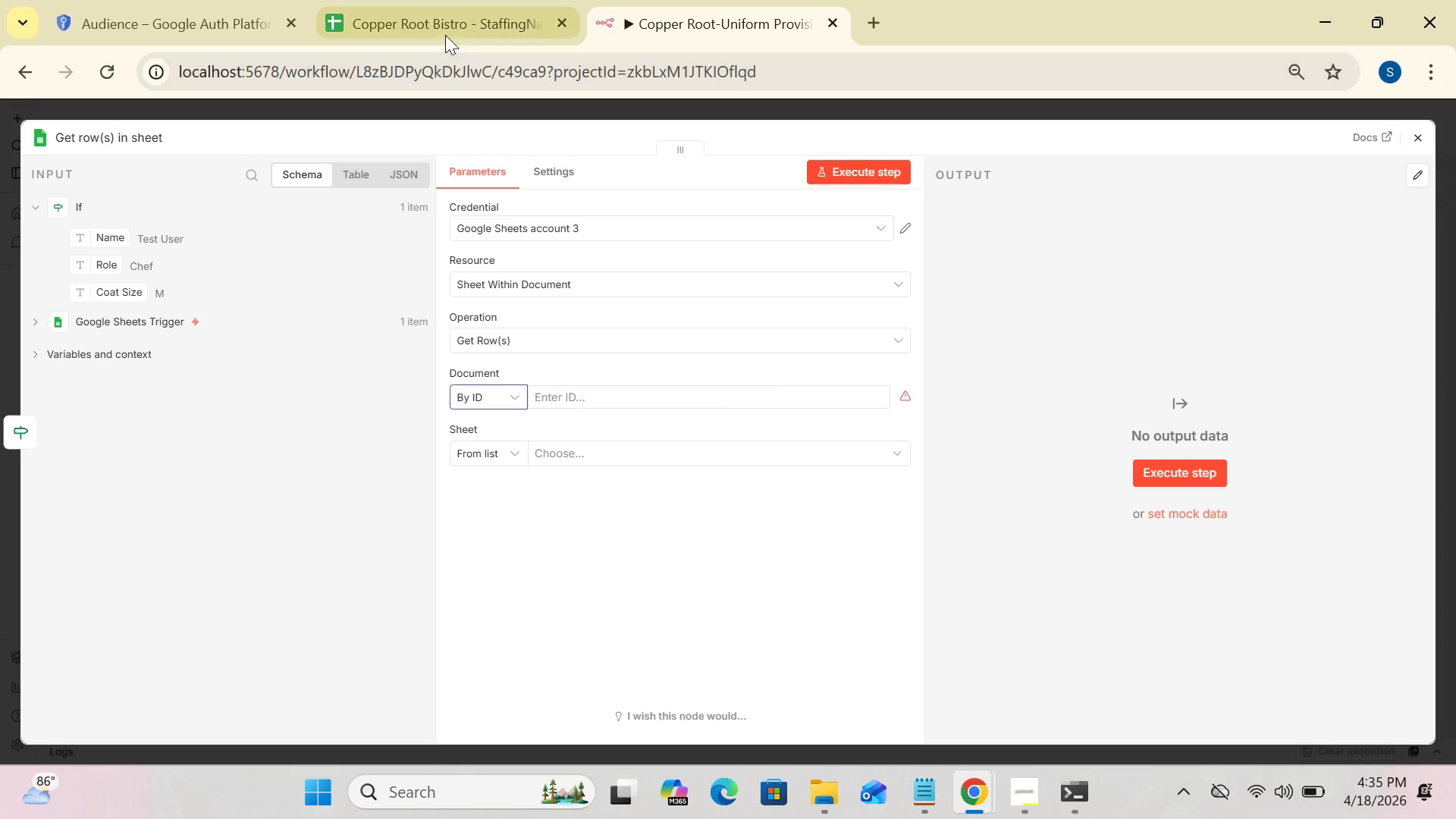 
left_click([442, 23])
 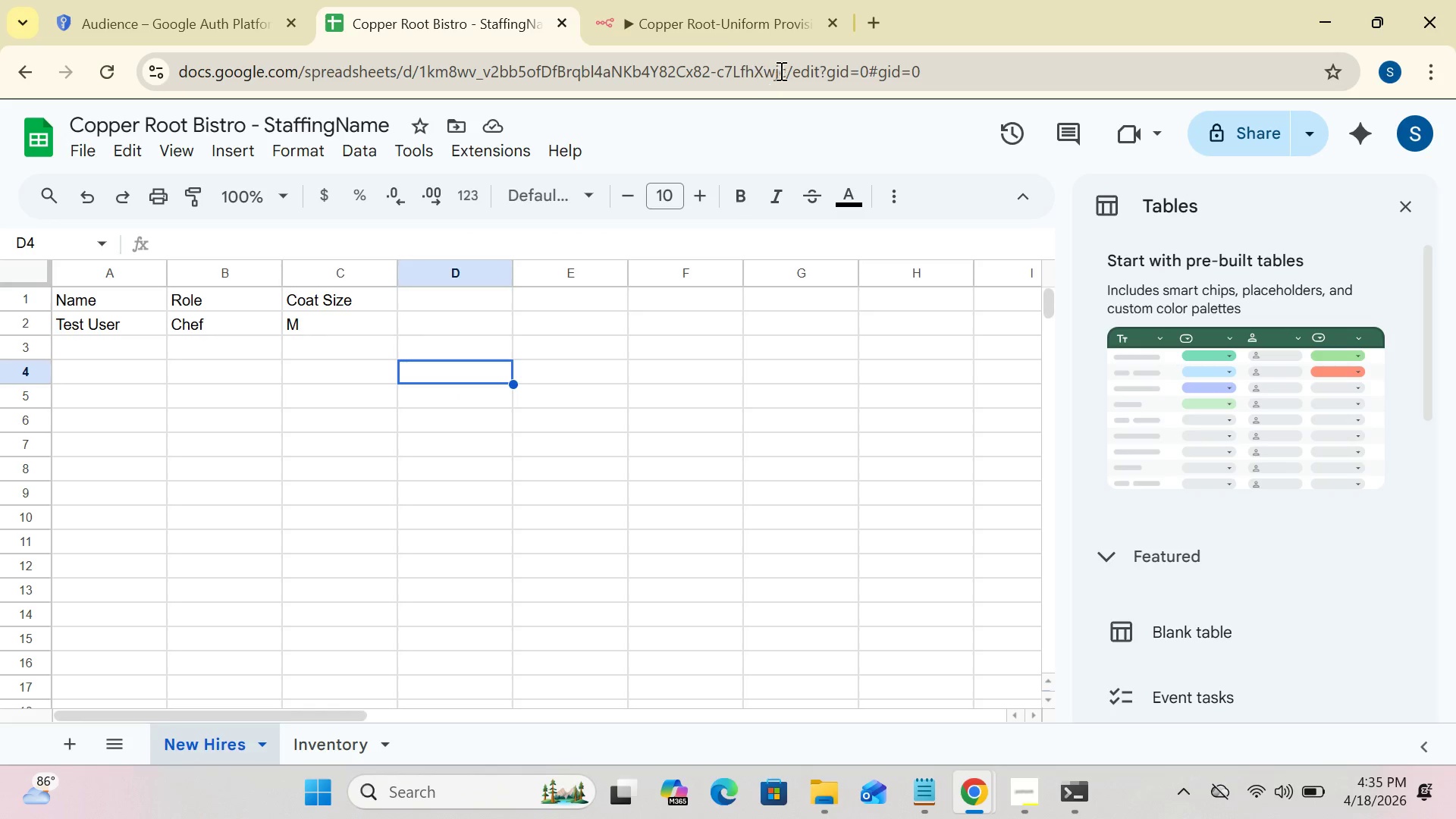 
left_click_drag(start_coordinate=[783, 70], to_coordinate=[422, 71])
 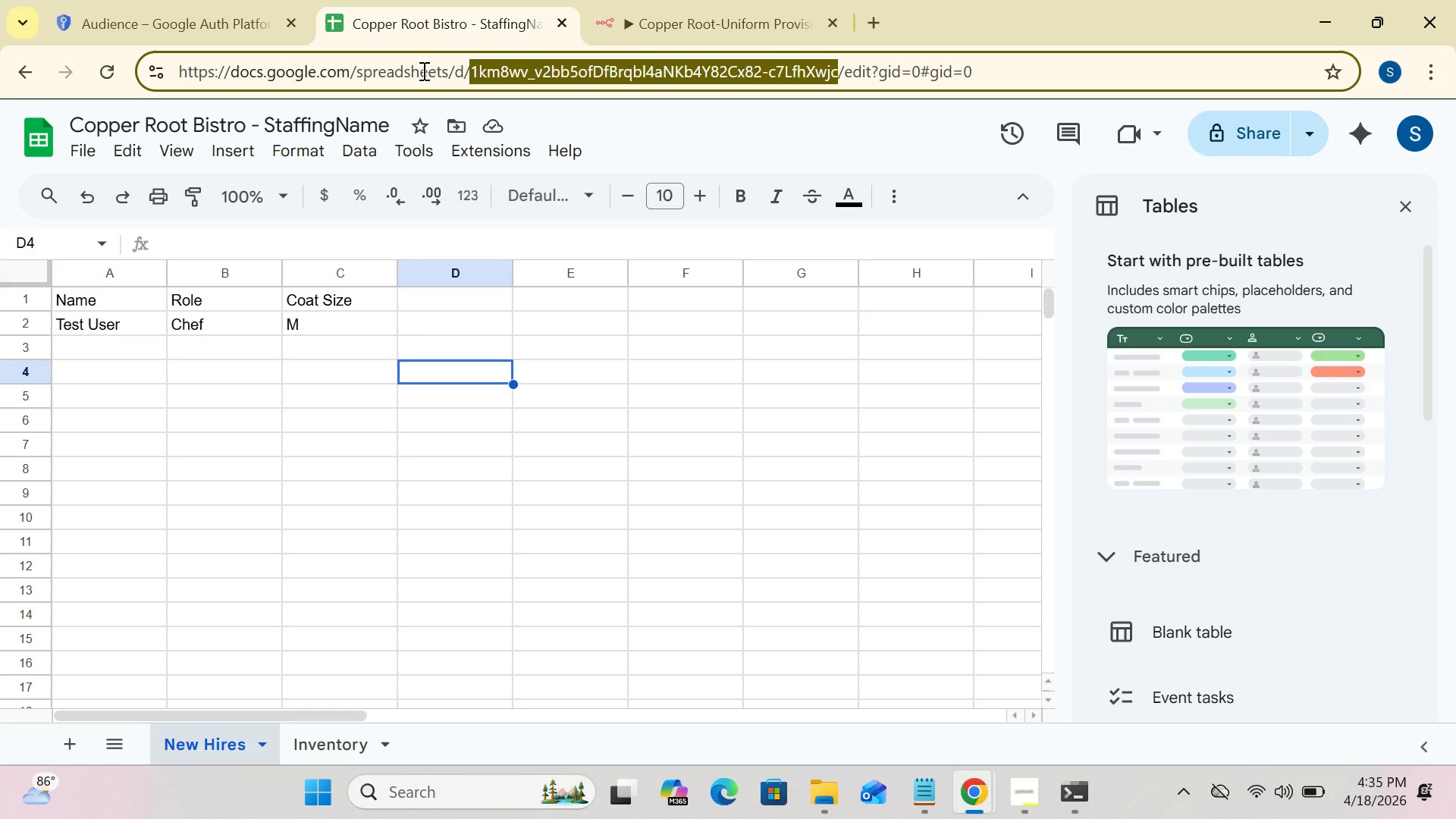 
hold_key(key=ControlLeft, duration=1.03)
 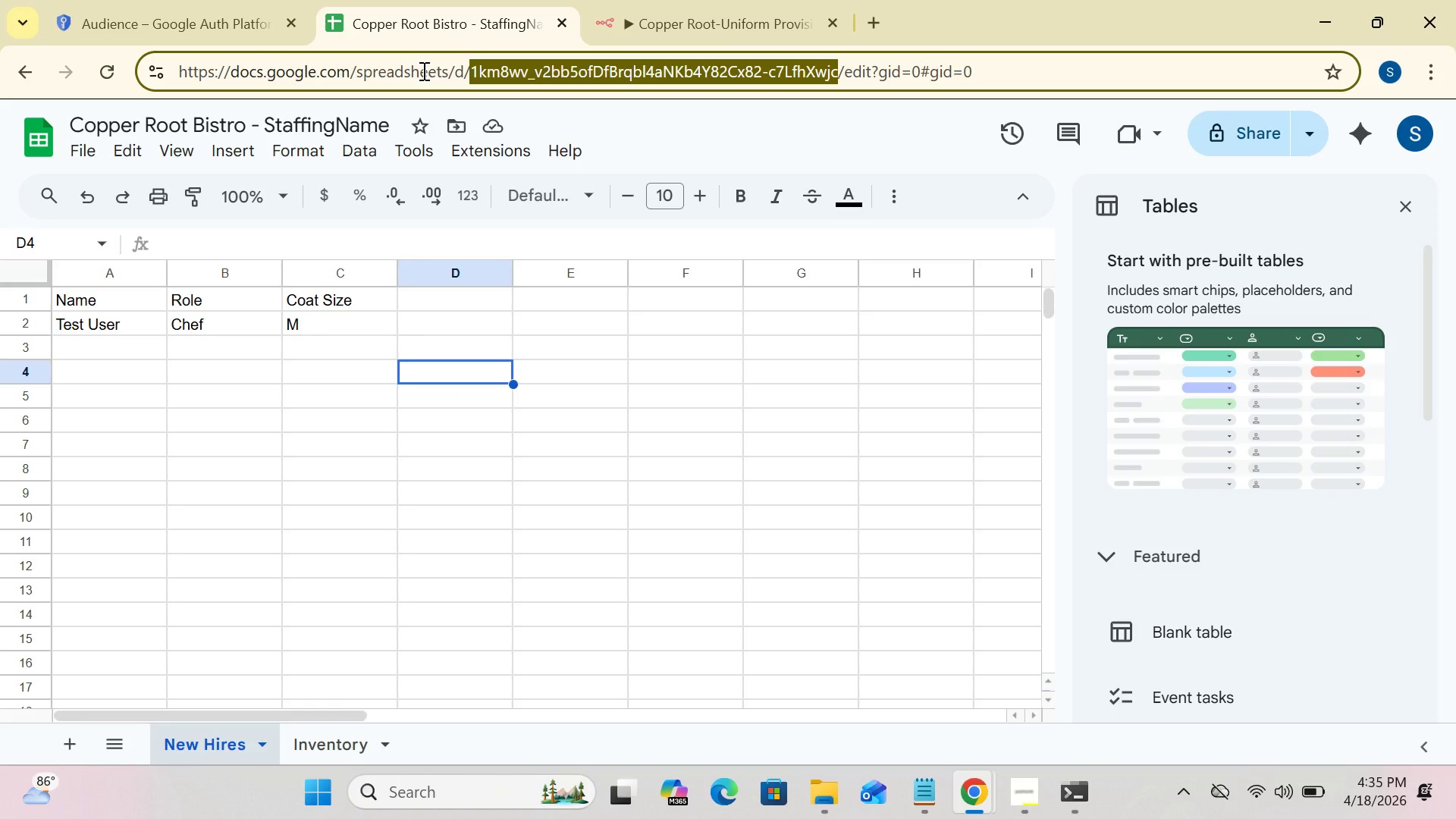 
hold_key(key=C, duration=0.34)
 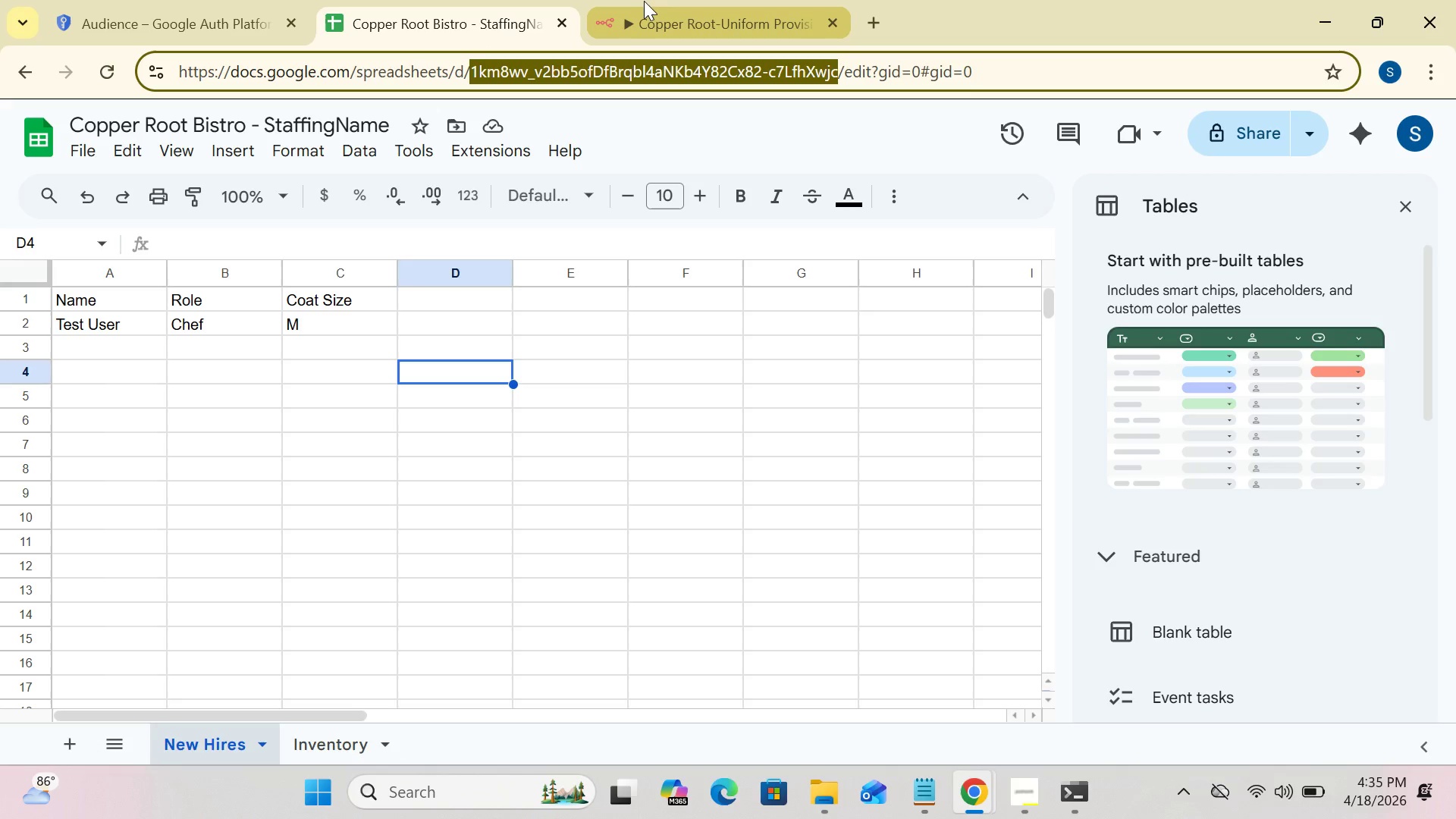 
left_click([657, 20])
 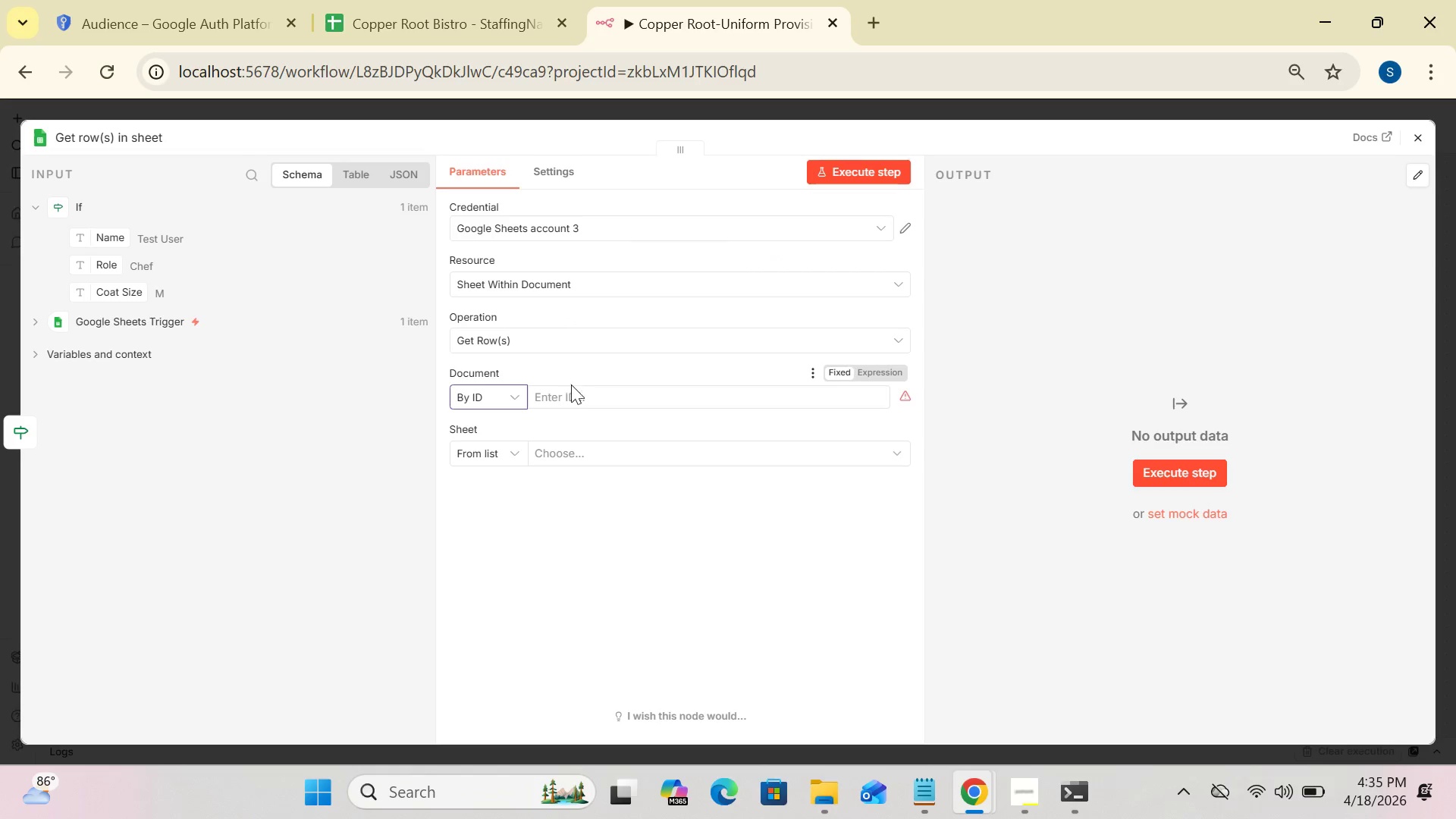 
left_click([572, 397])
 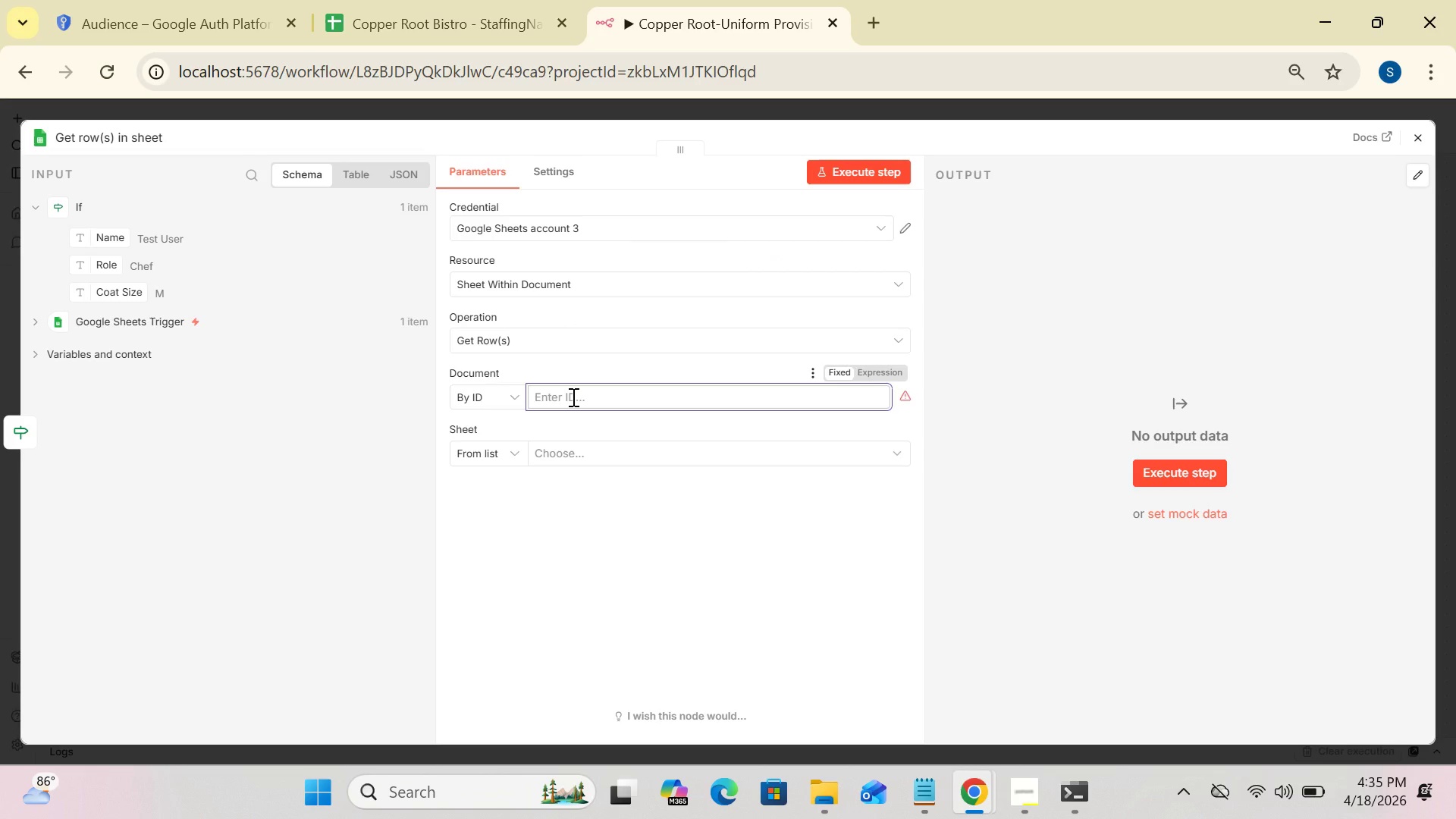 
key(Control+V)
 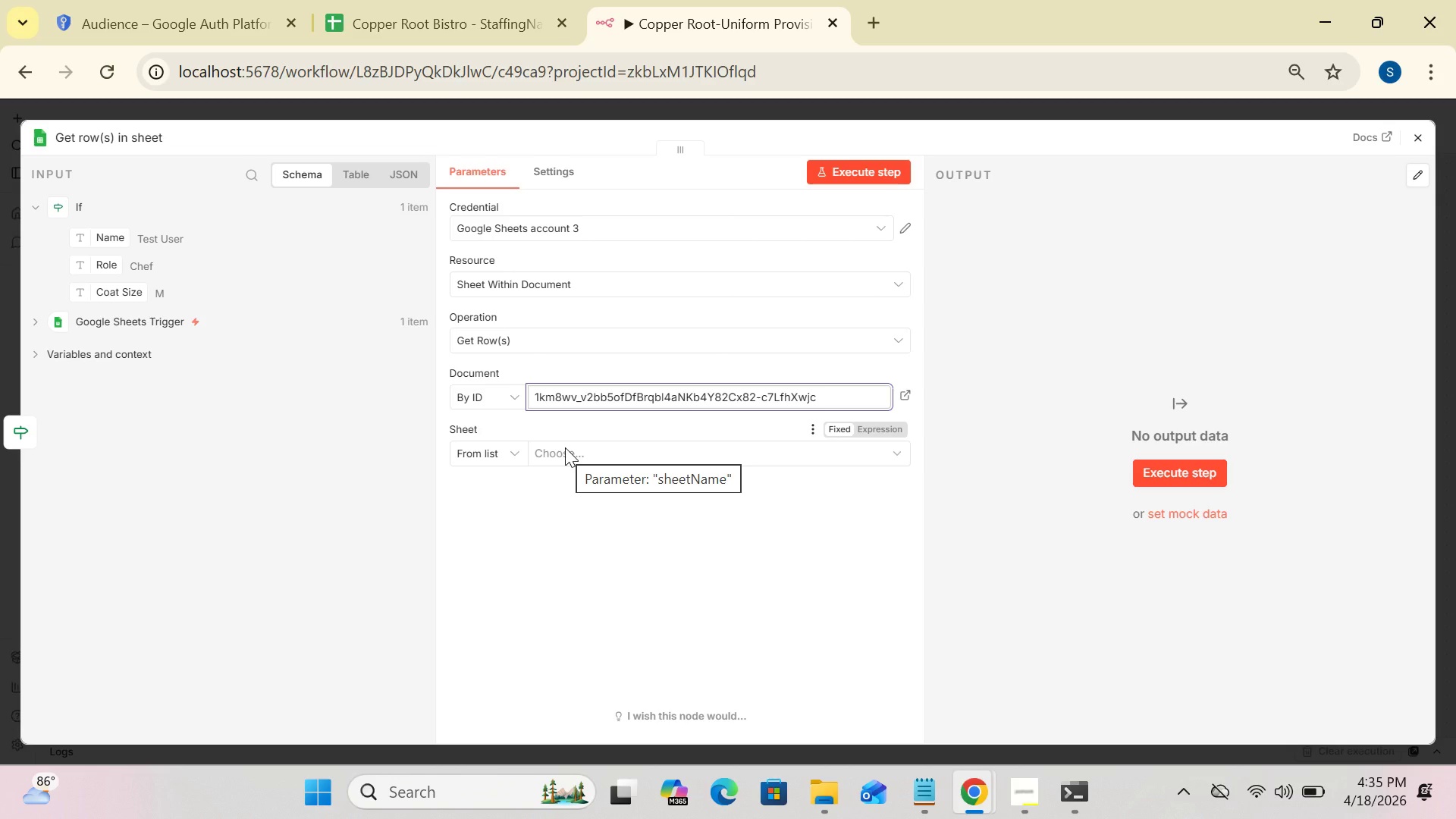 
left_click([565, 447])
 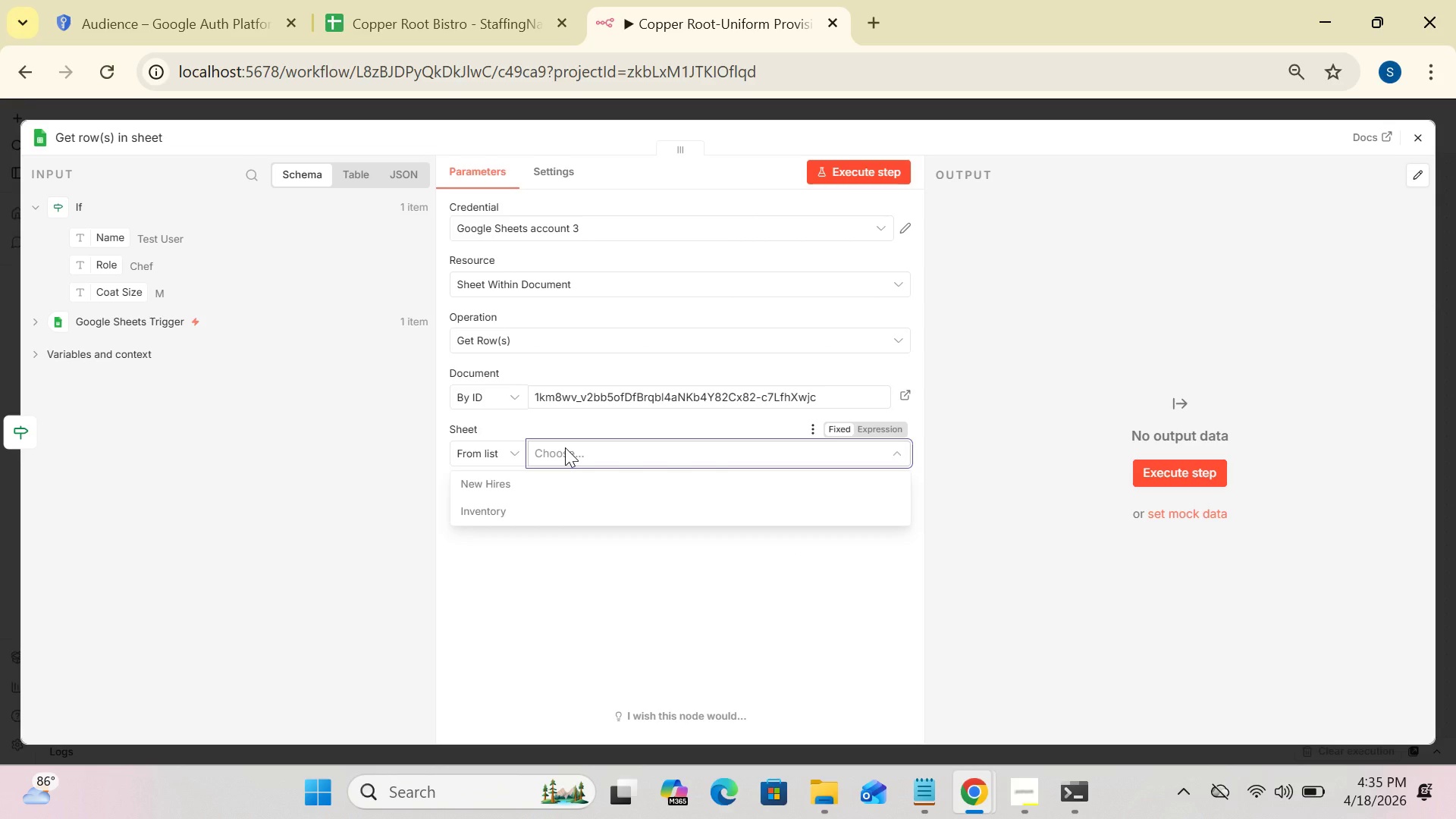 
wait(14.67)
 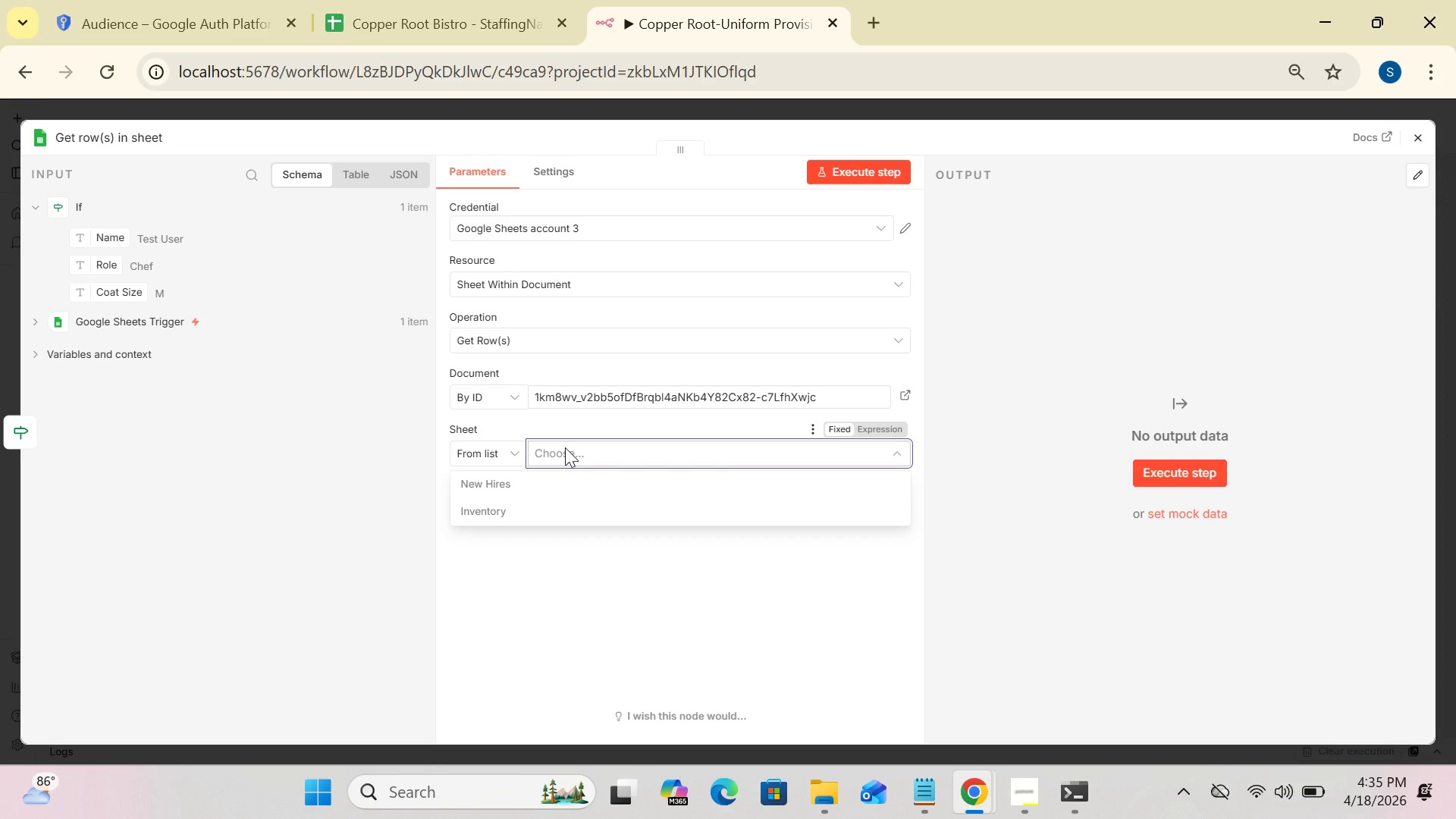 
left_click([521, 507])
 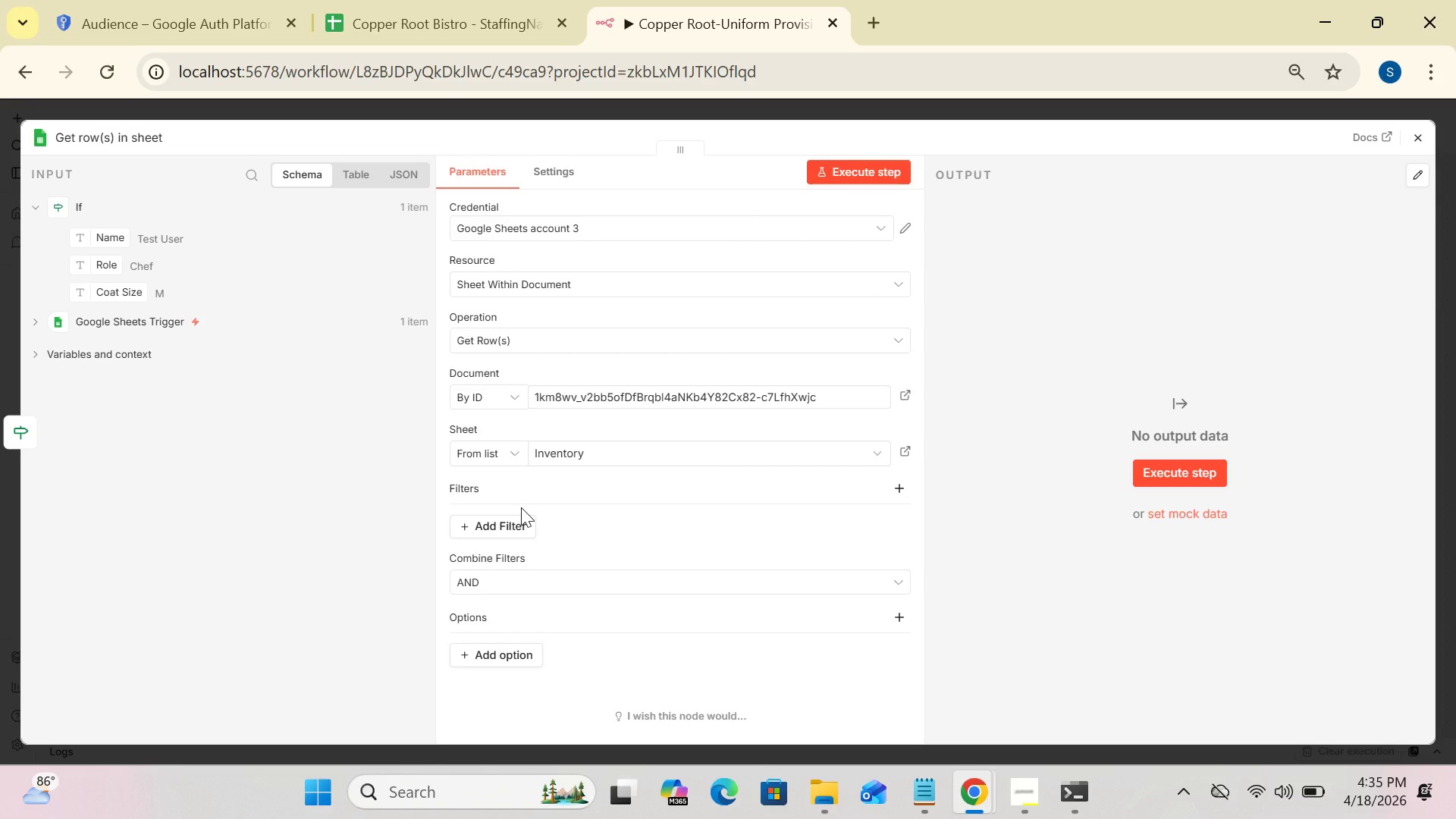 
wait(9.03)
 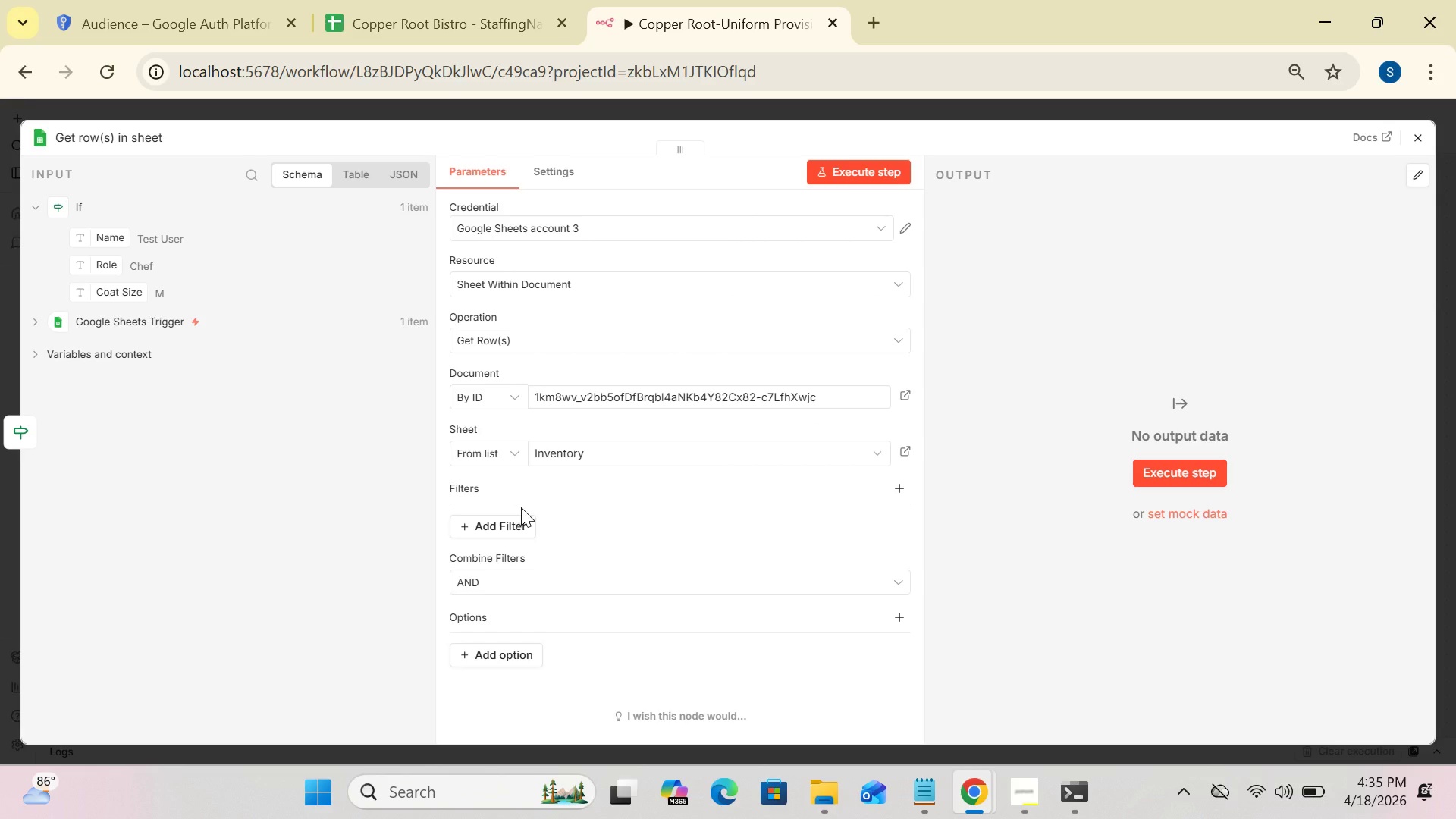 
left_click([990, 403])
 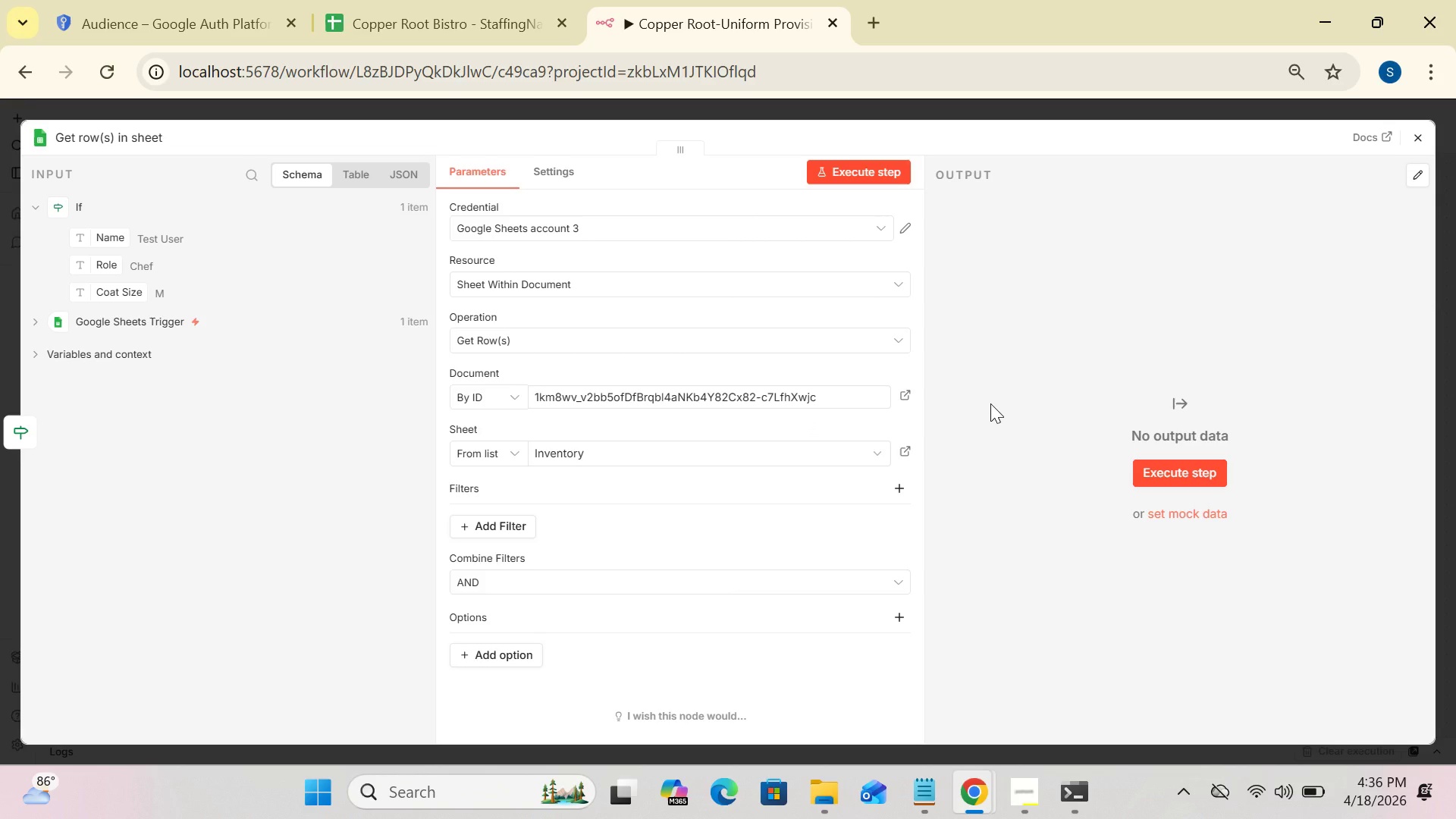 
wait(10.02)
 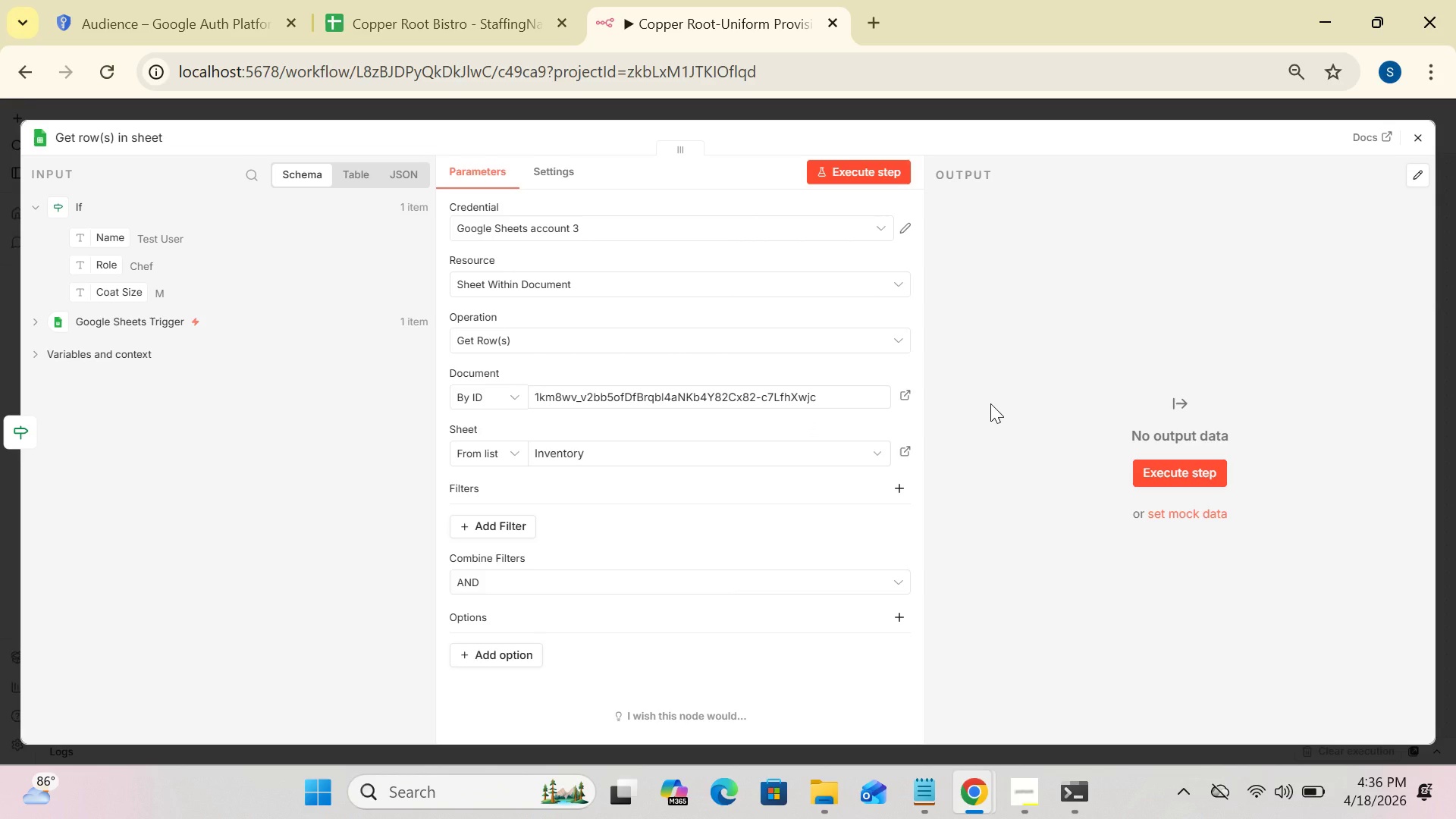 
left_click([863, 175])
 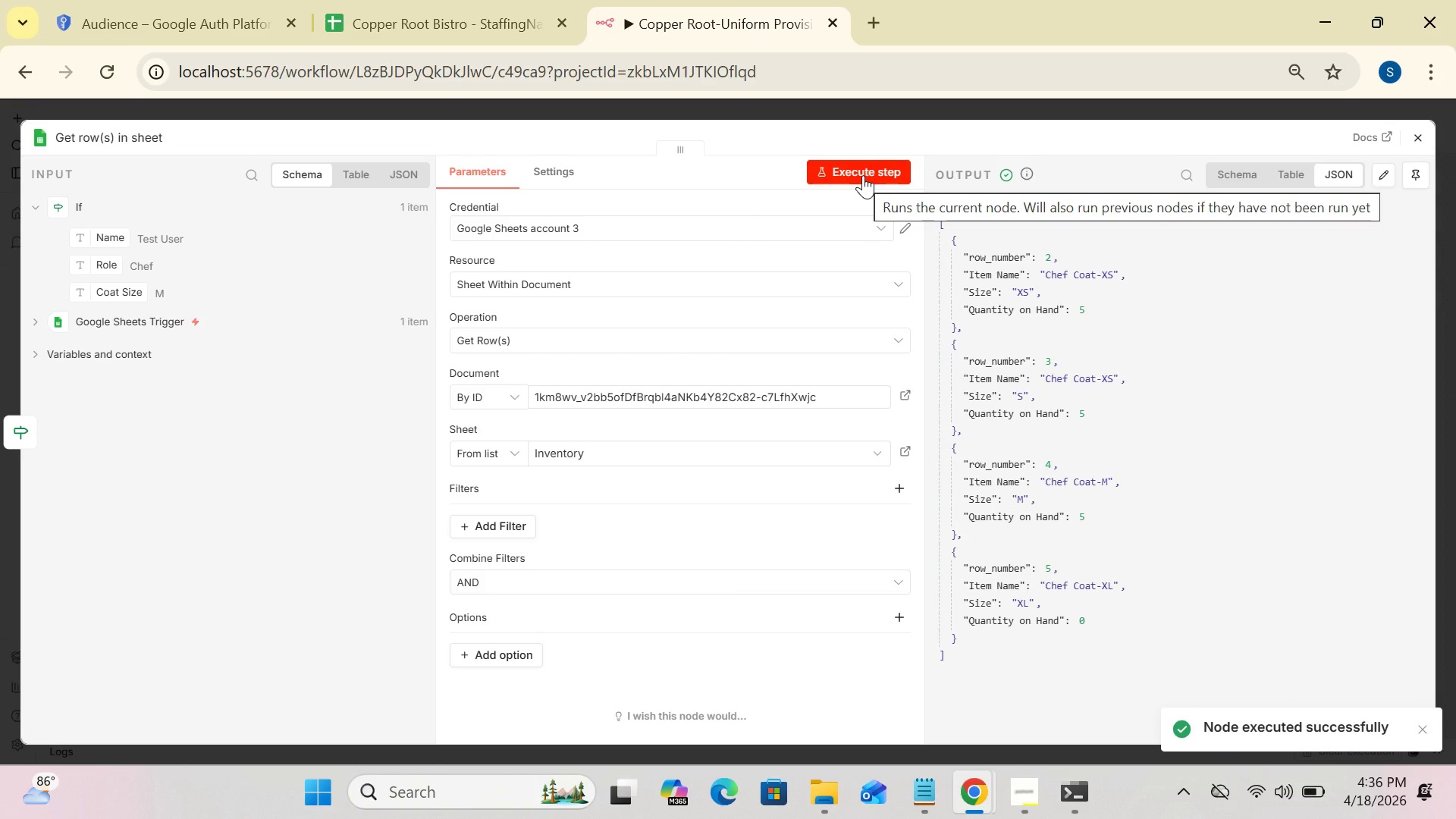 
wait(9.34)
 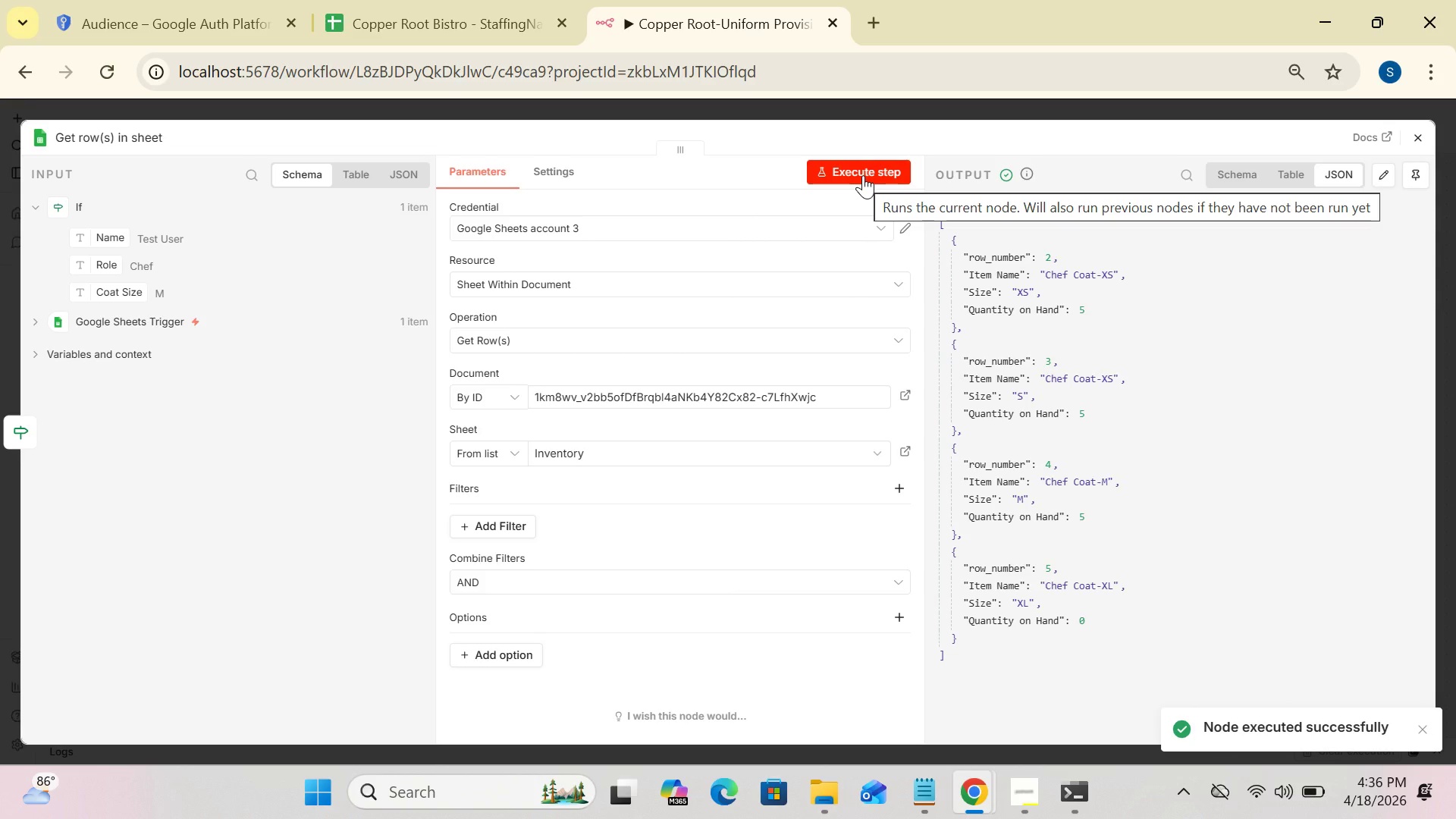 
left_click([477, 38])
 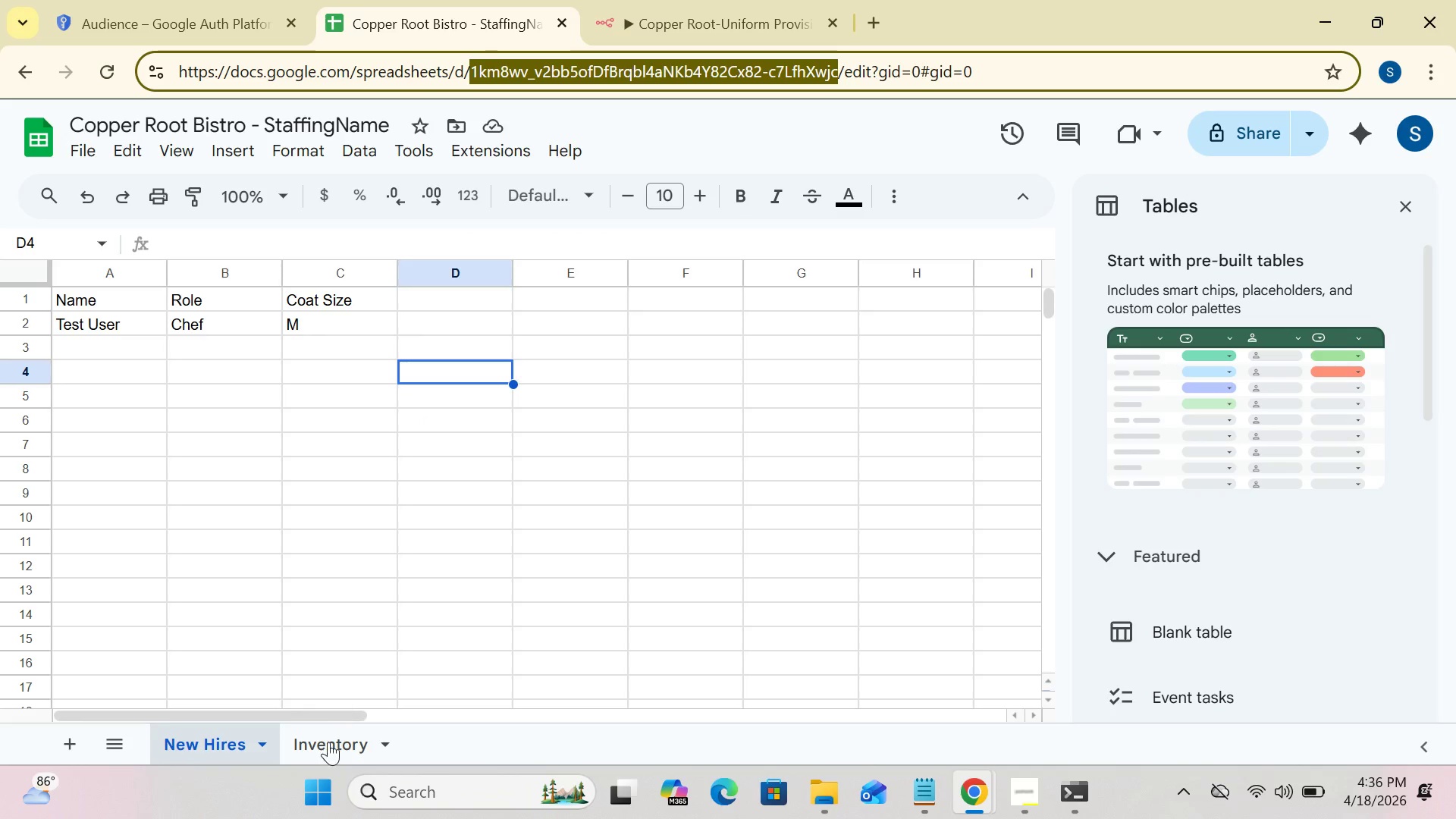 
left_click([325, 746])
 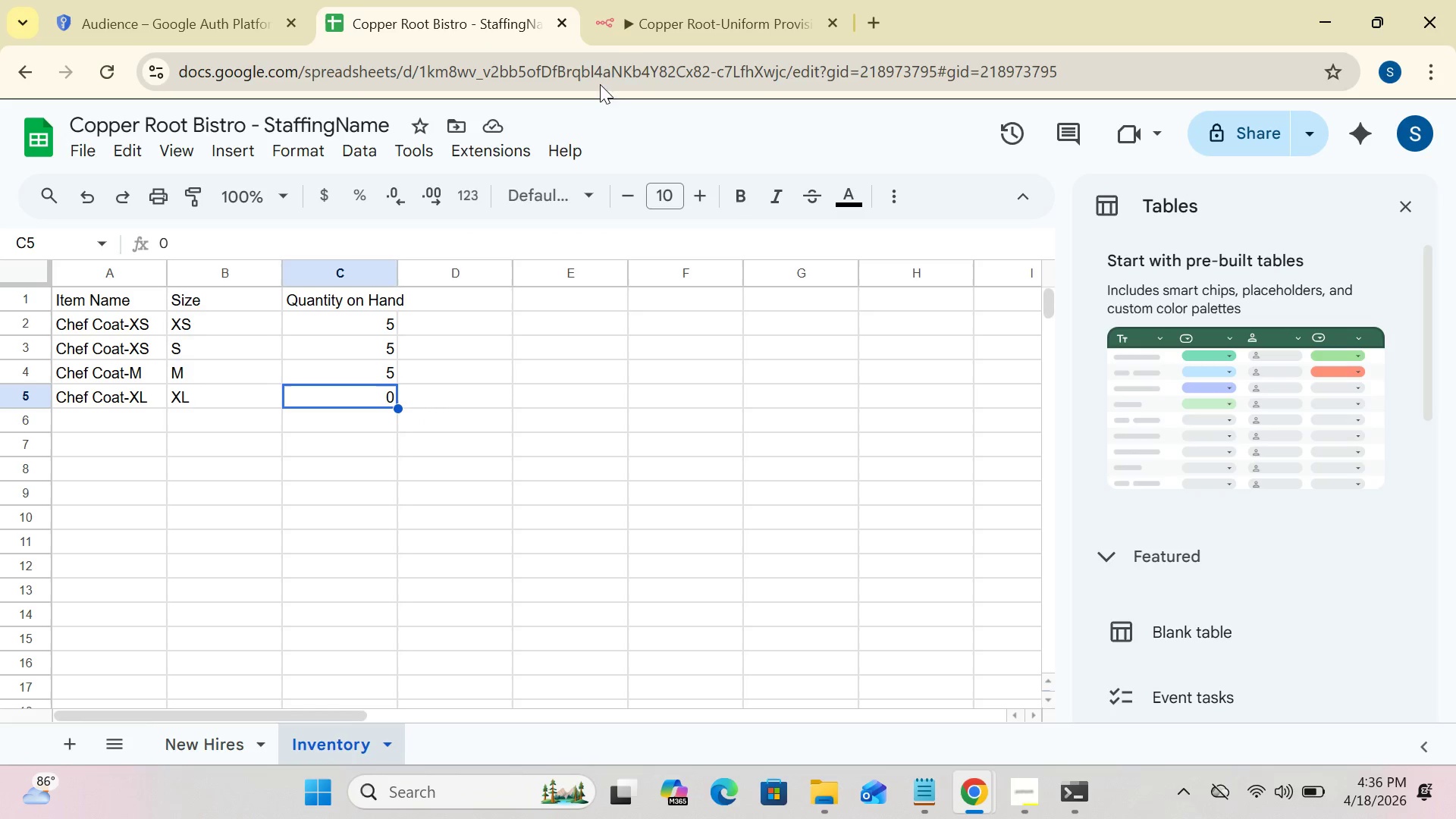 
wait(7.74)
 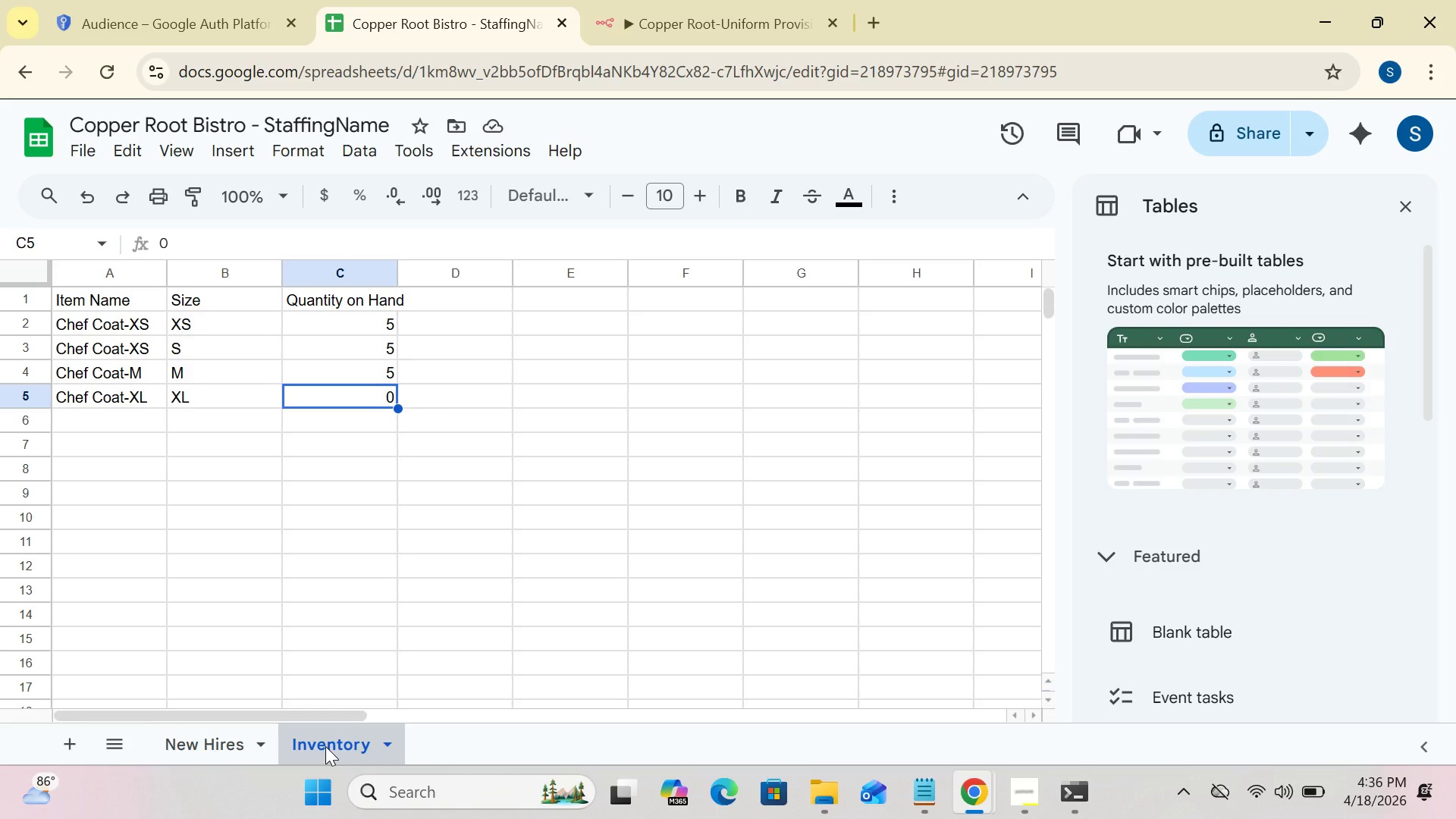 
left_click([673, 26])
 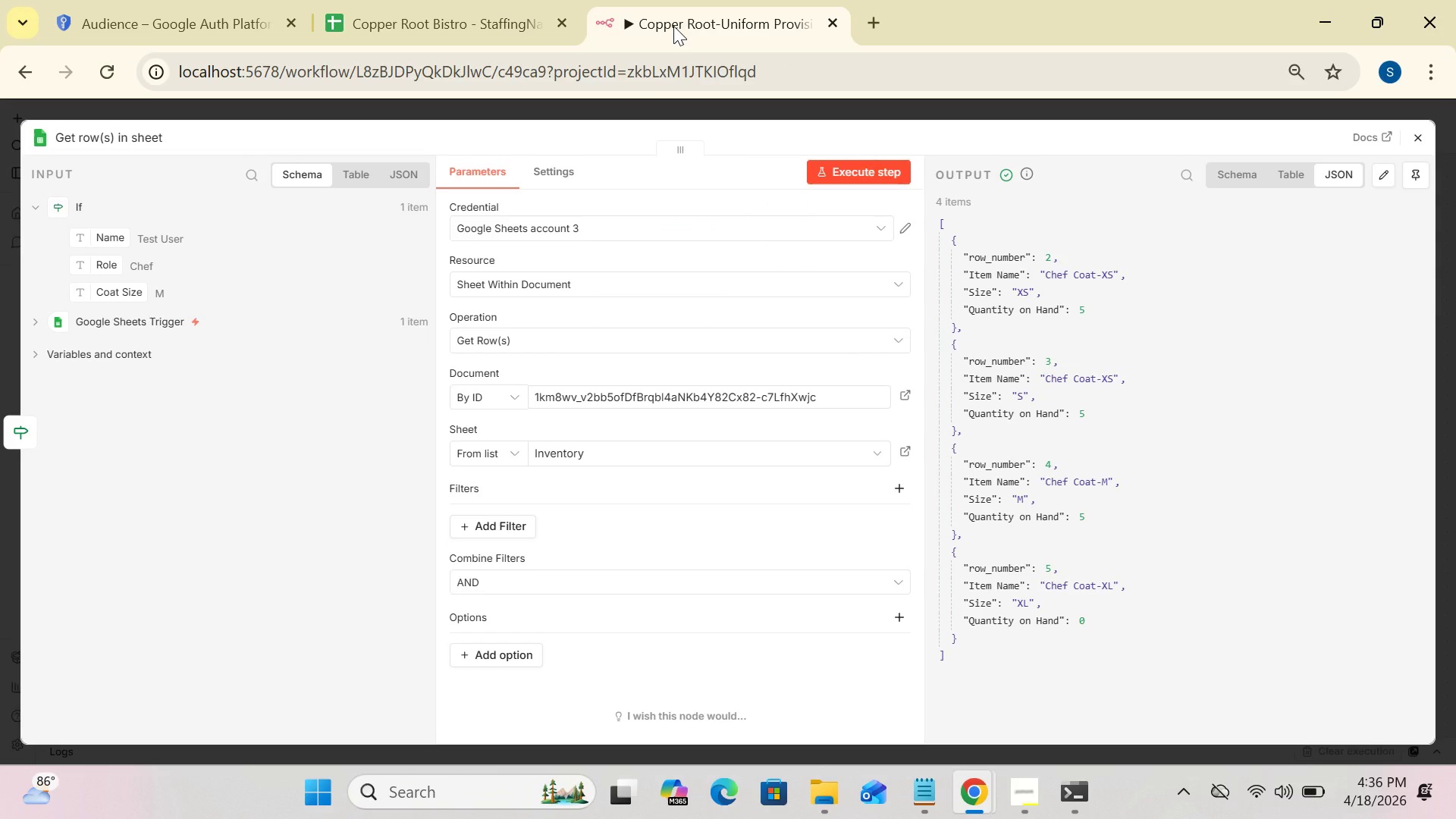 
wait(11.76)
 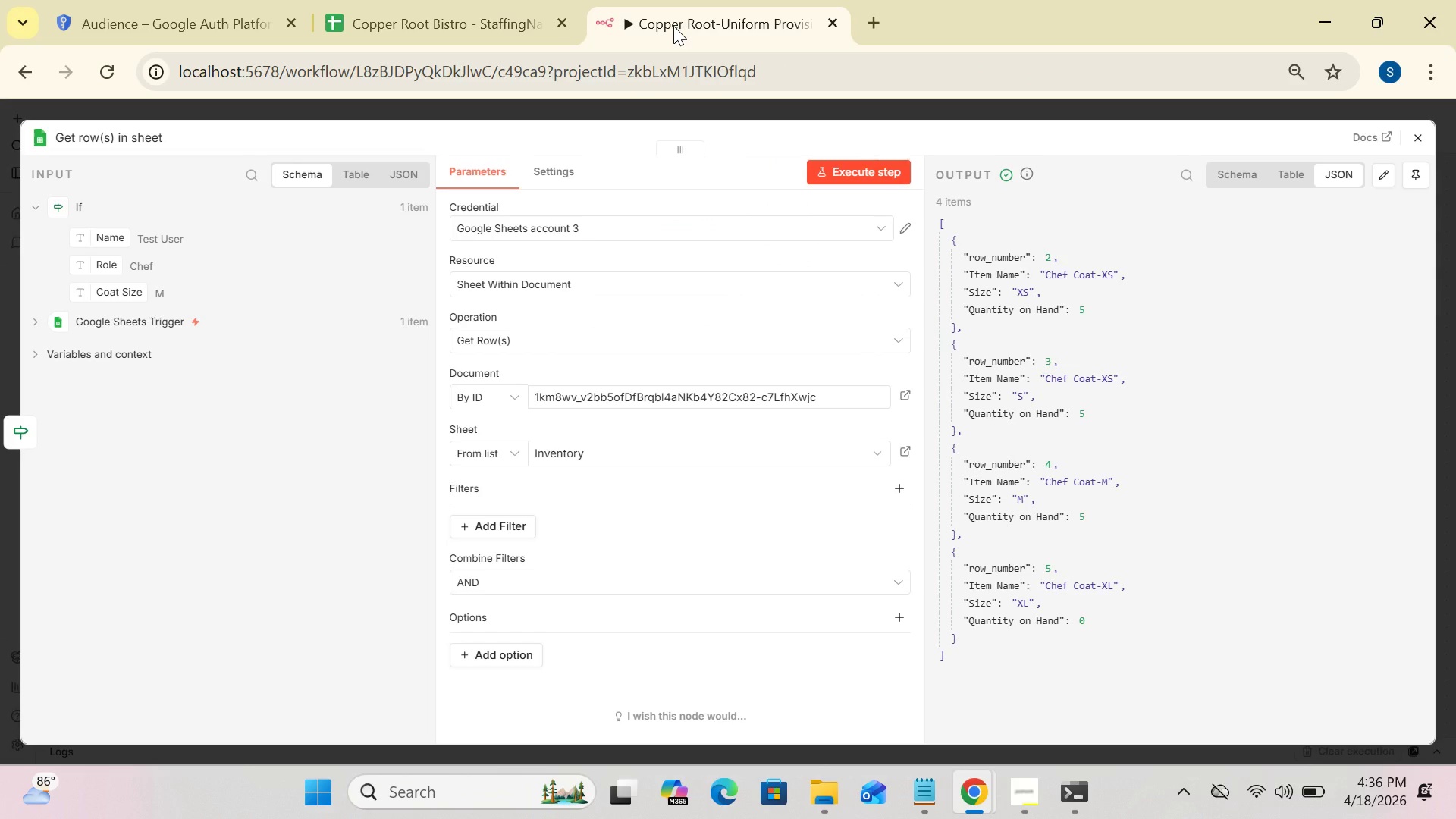 
left_click([1414, 131])
 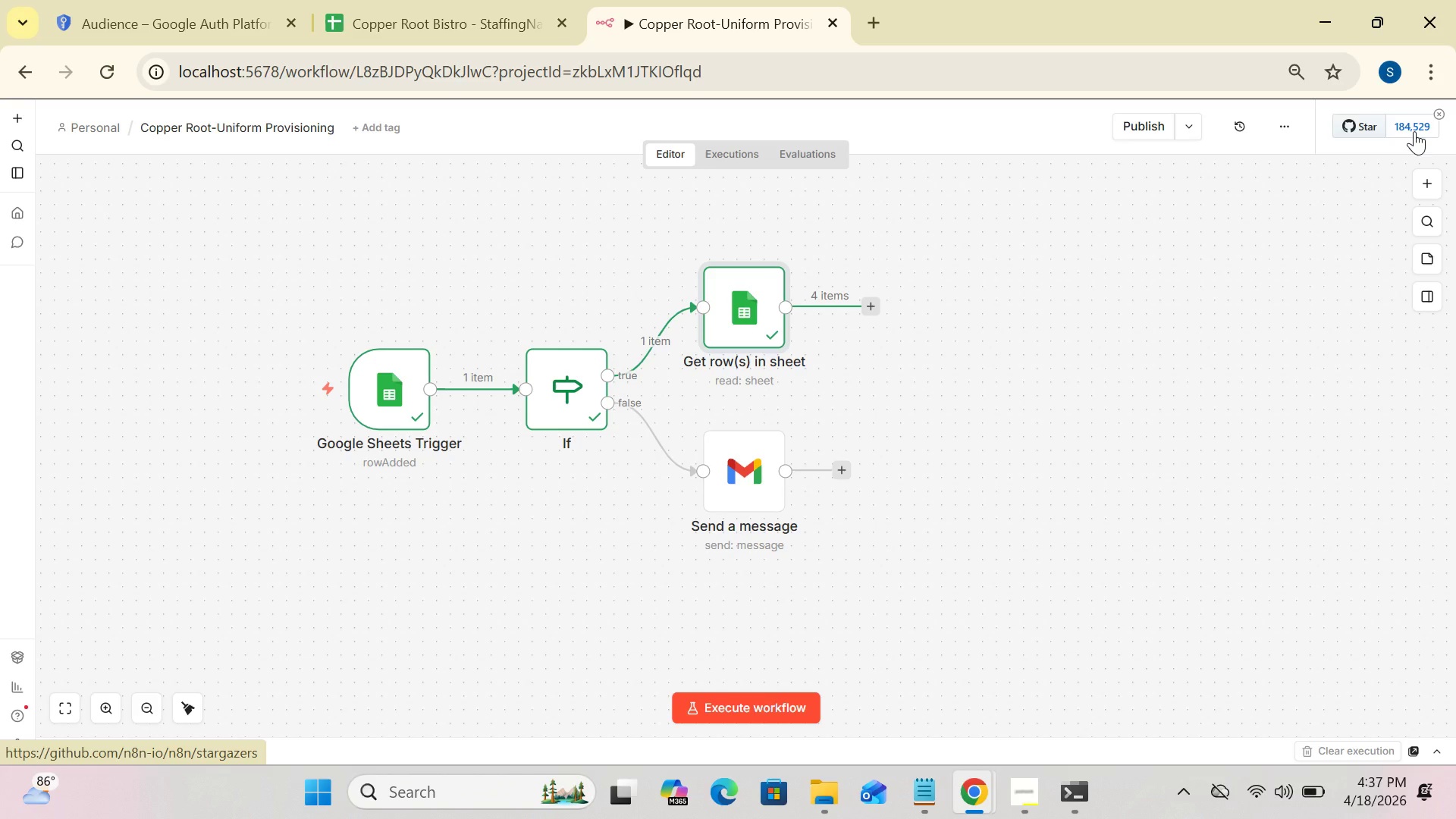 
wait(26.72)
 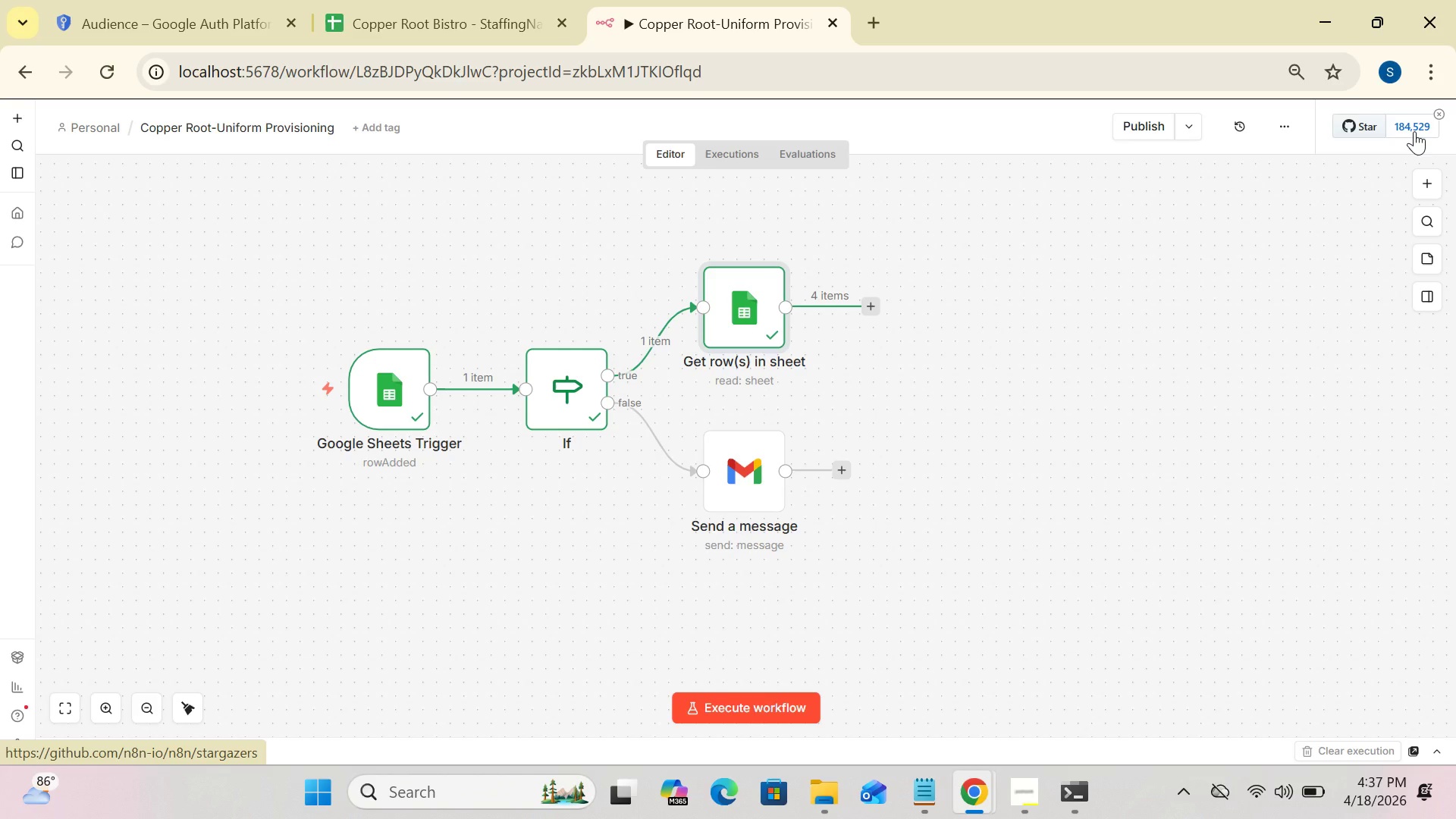 
left_click([740, 704])
 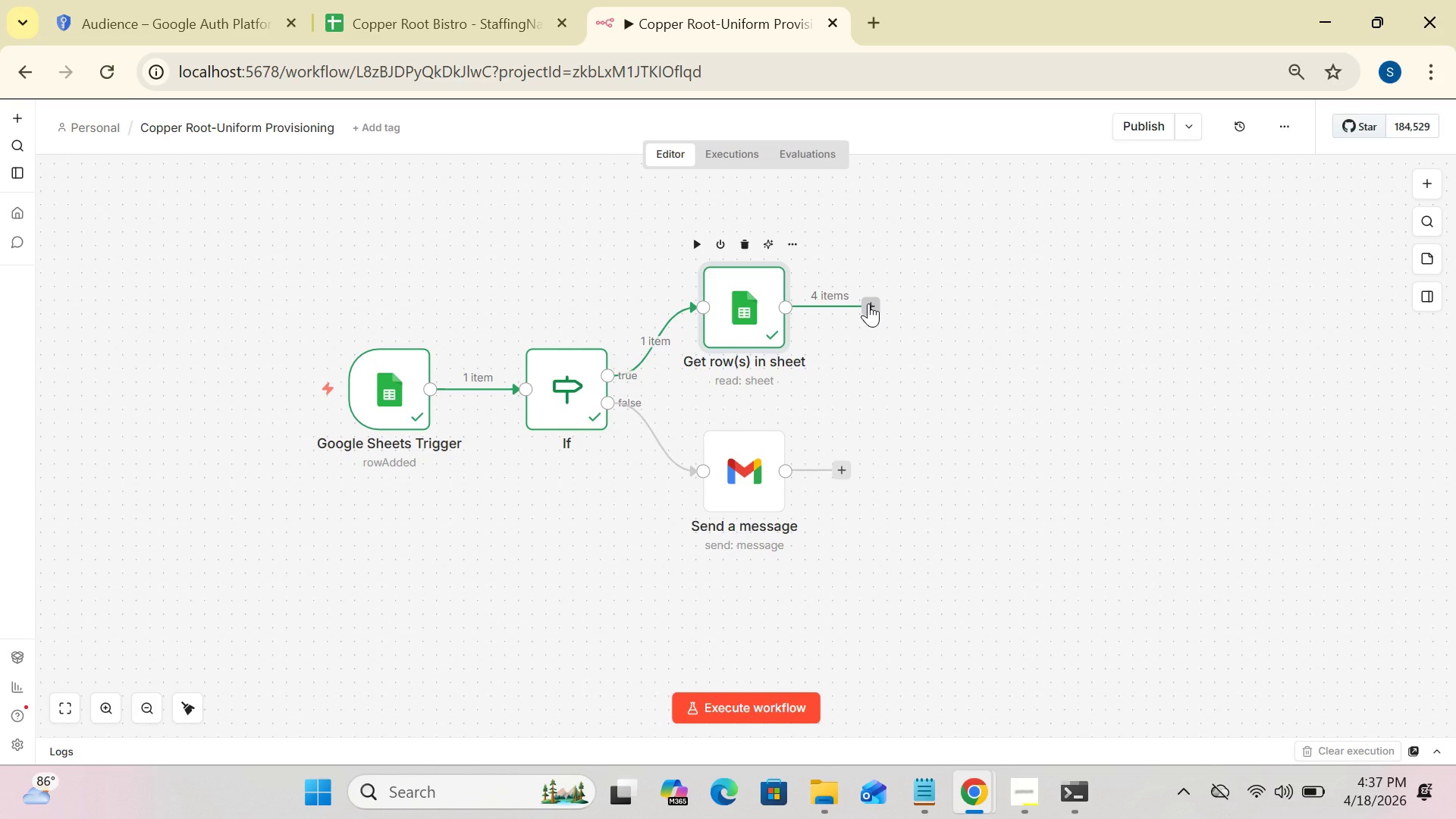 
wait(34.08)
 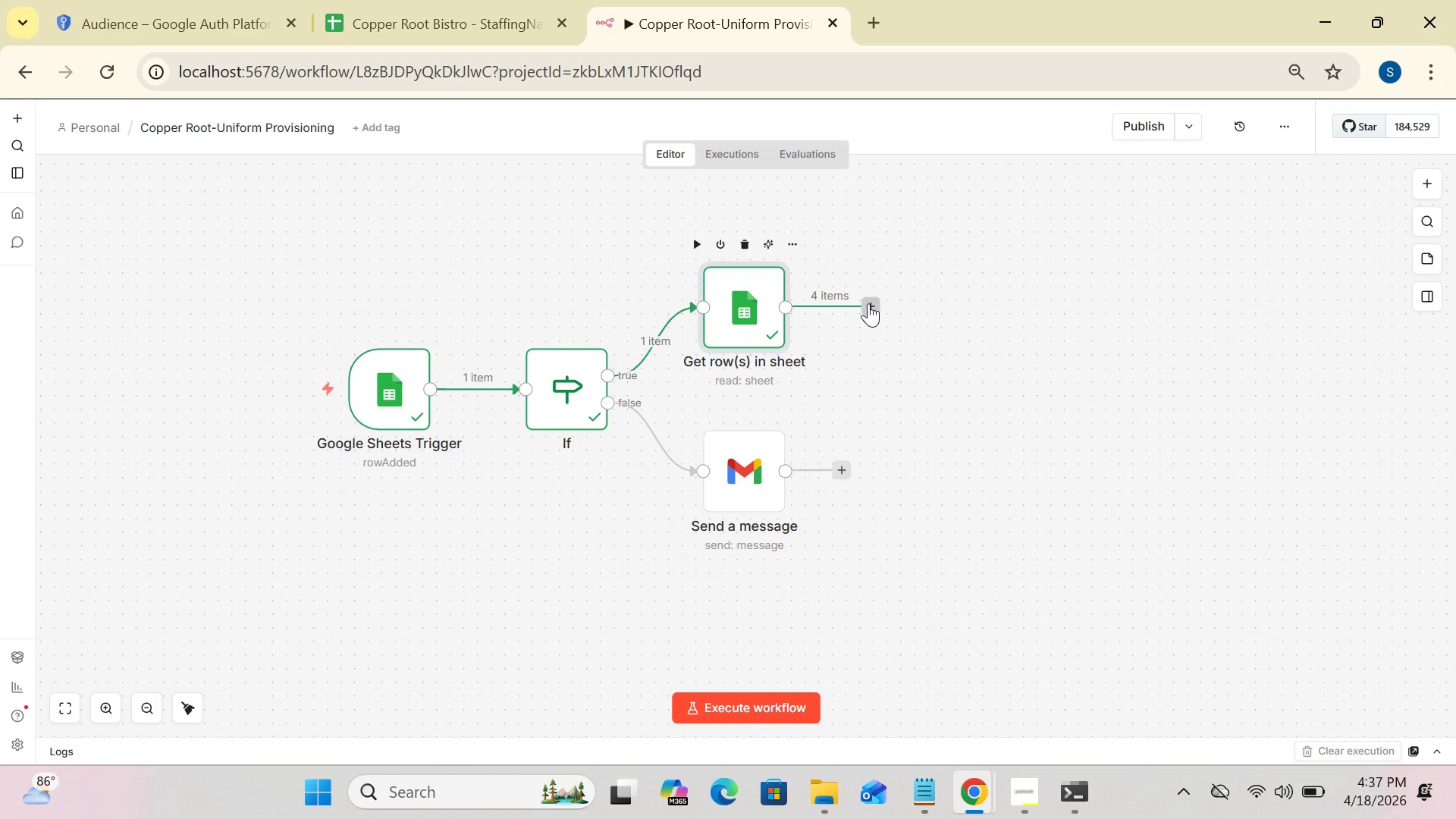 
left_click([871, 302])
 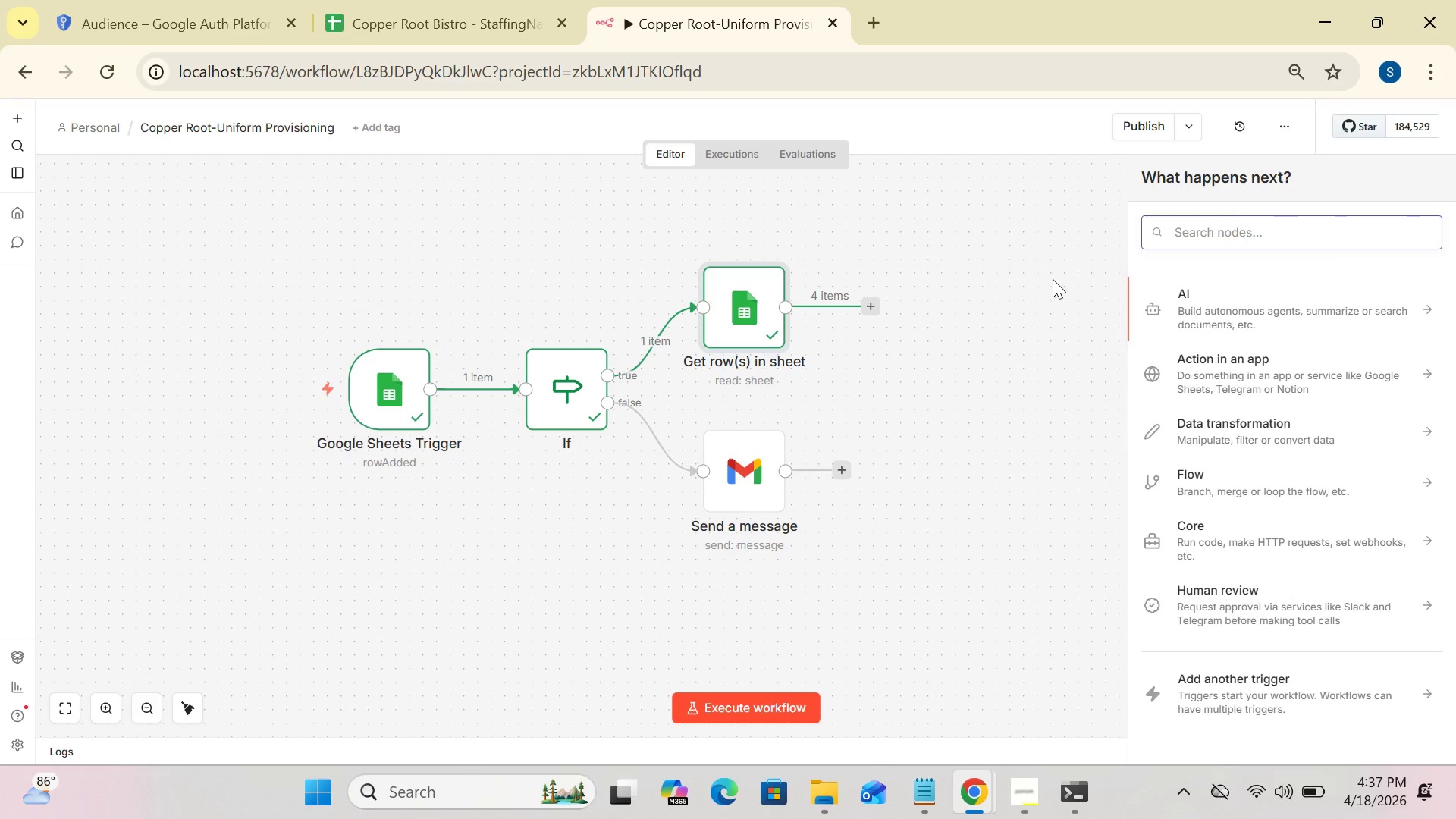 
left_click([1184, 229])
 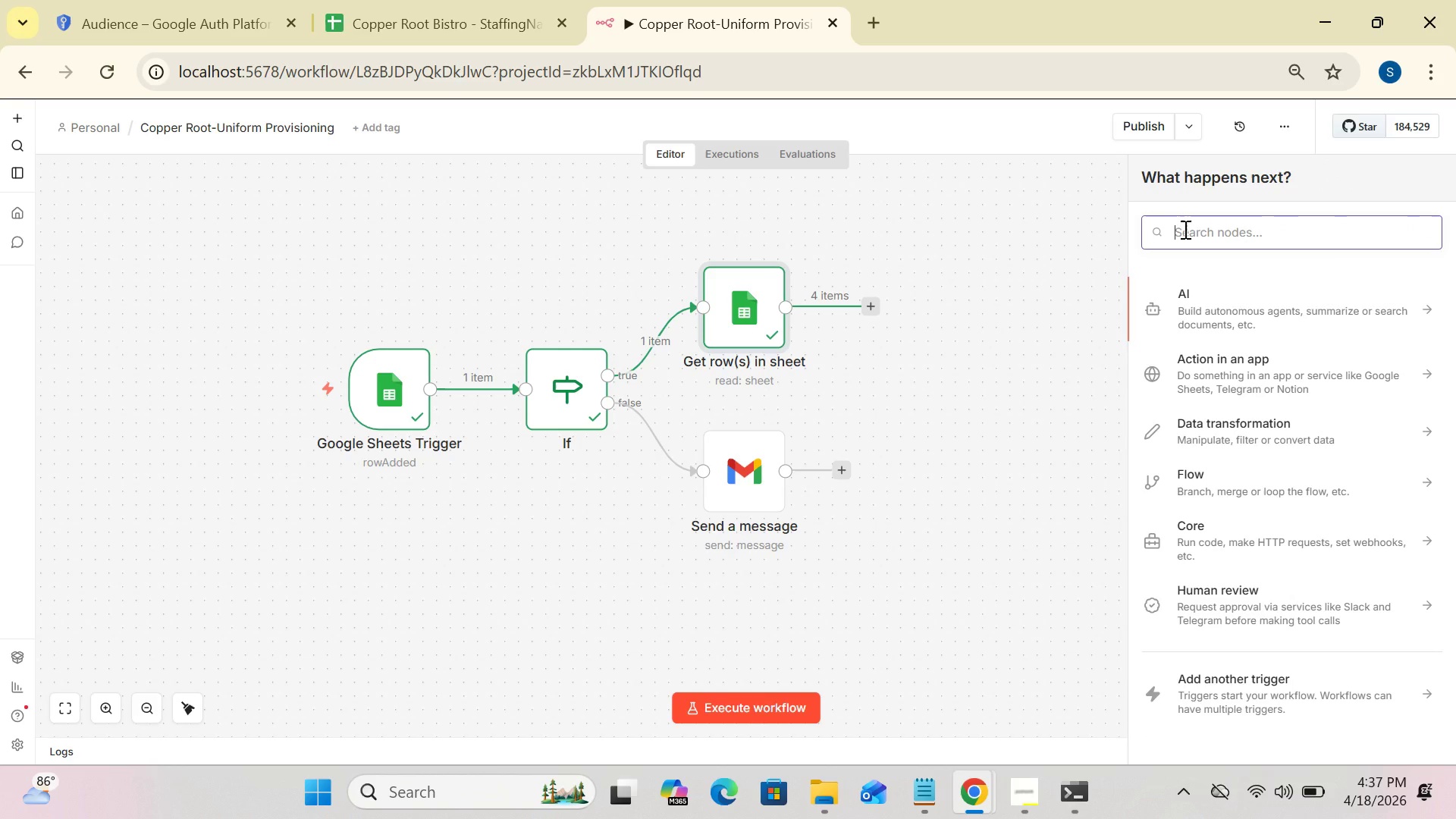 
type(fil)
 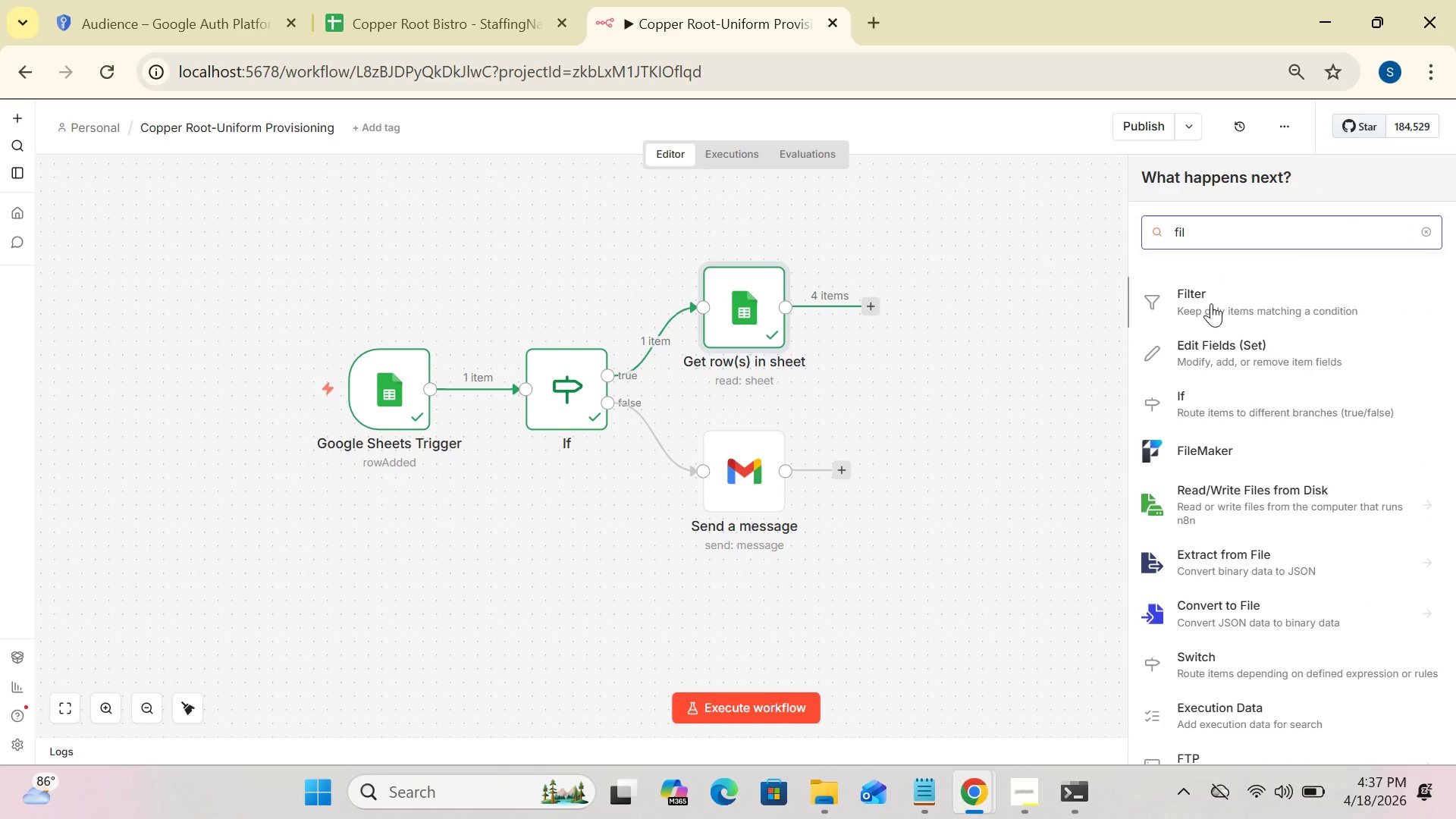 
left_click([1211, 303])
 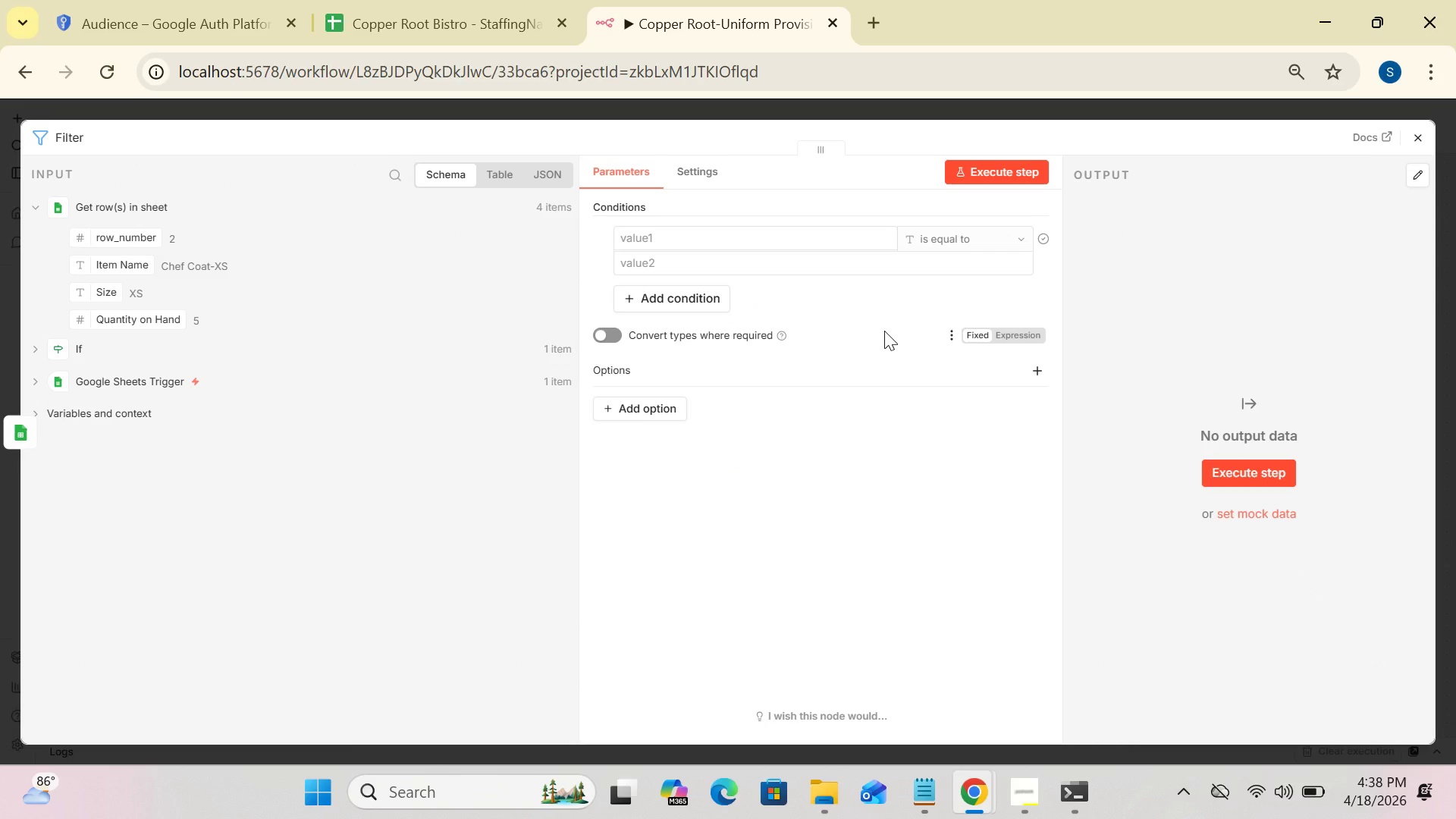 
wait(11.39)
 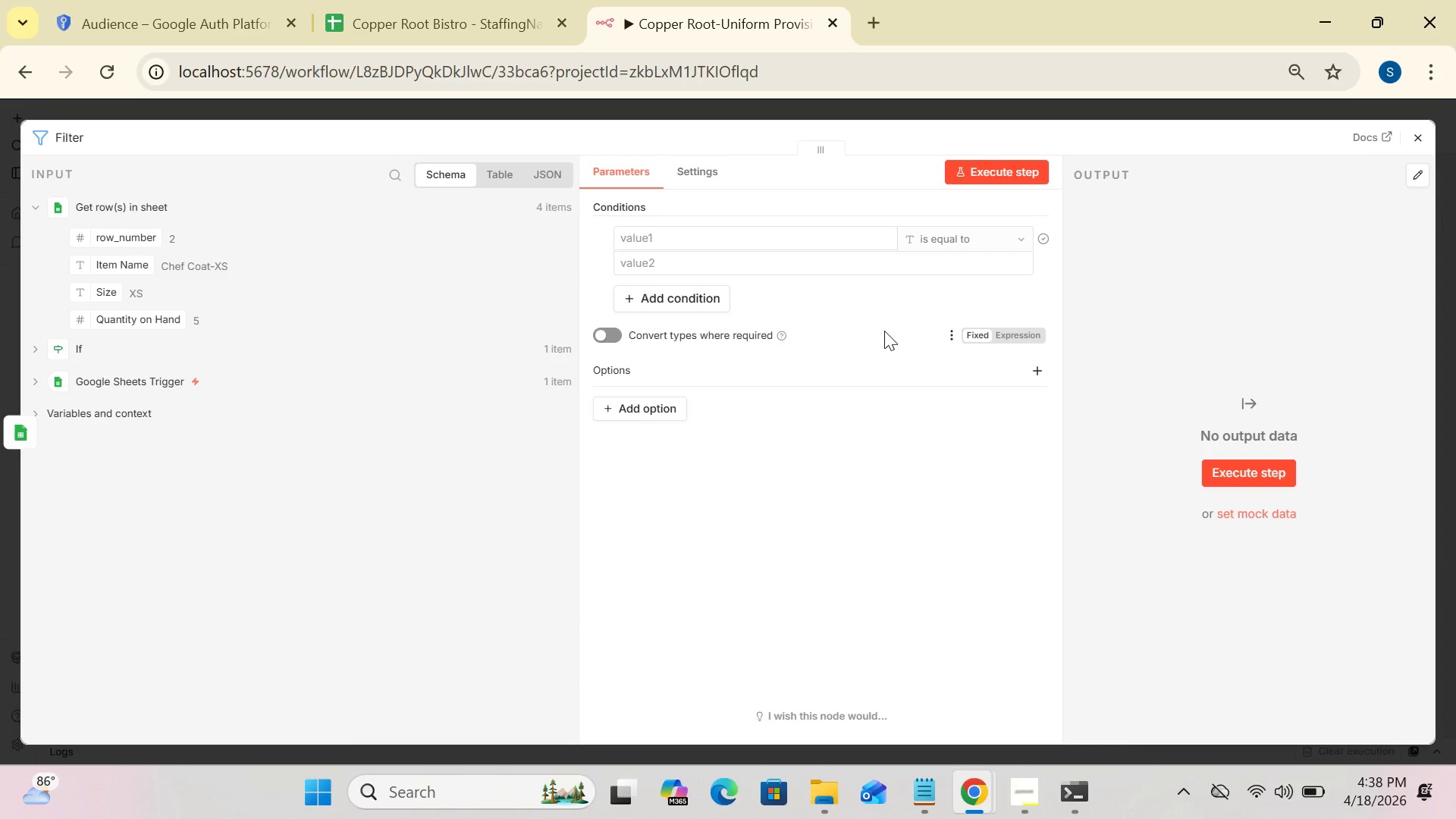 
left_click([786, 243])
 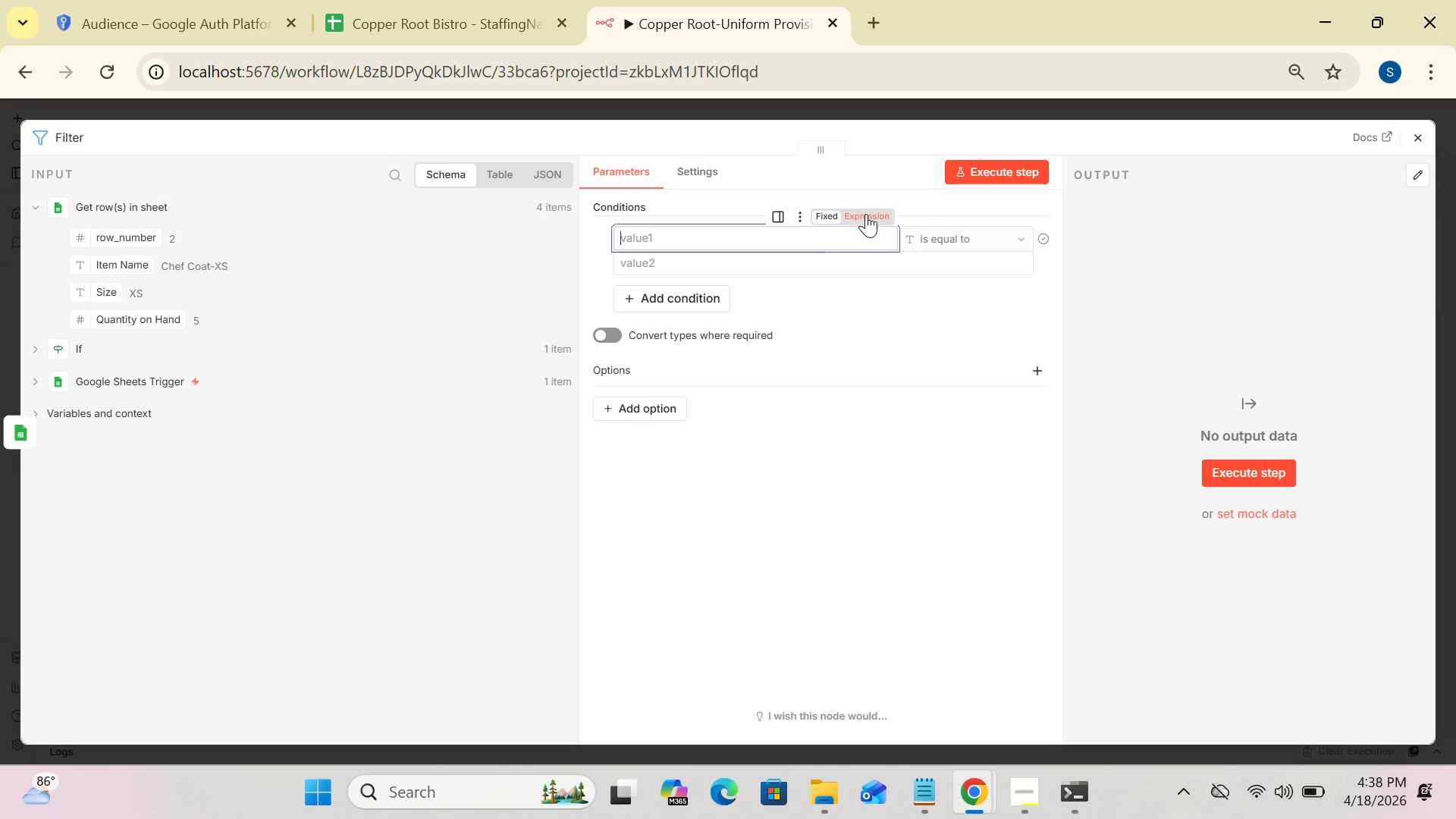 
left_click([866, 214])
 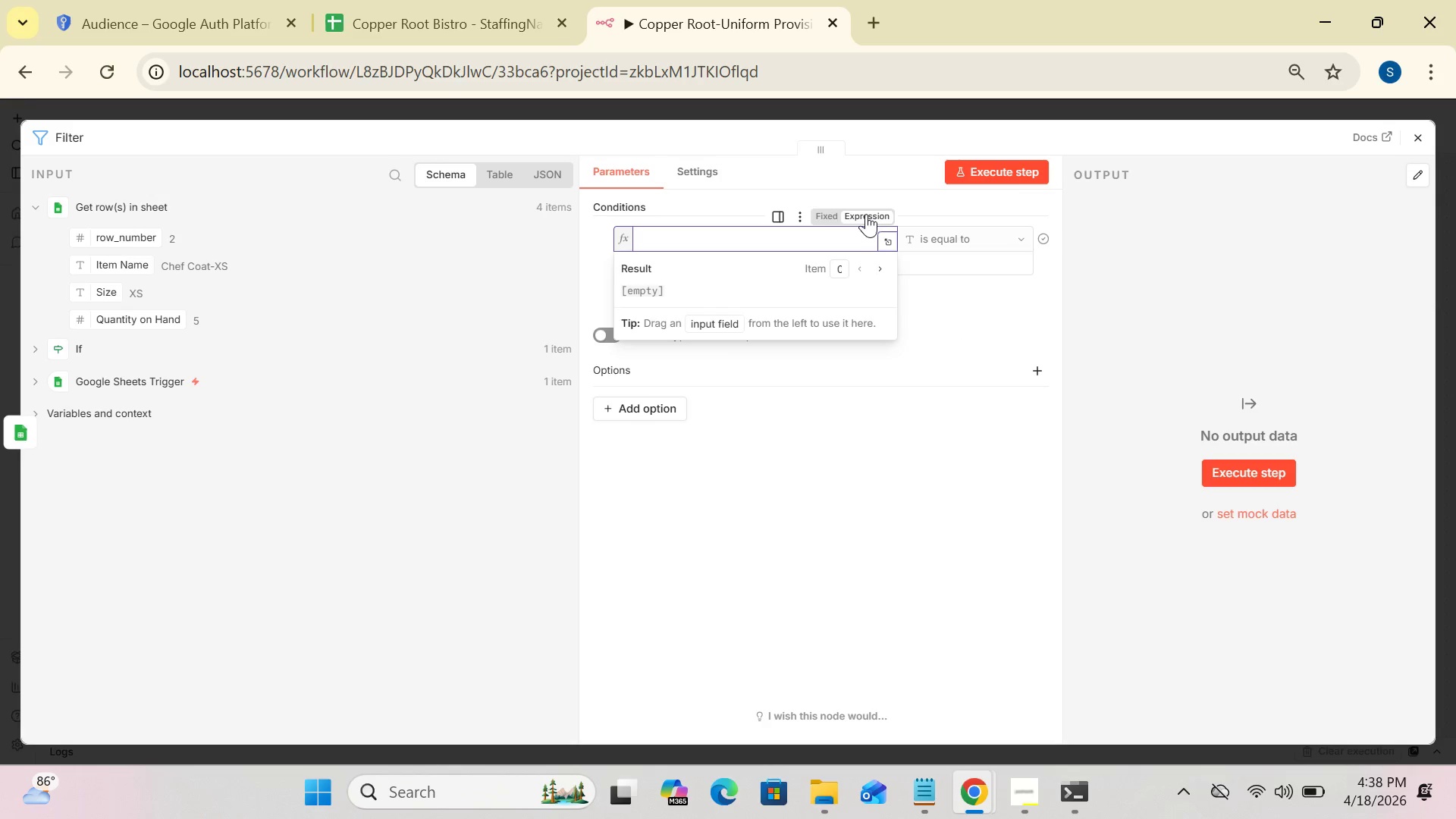 
key(Shift+BracketLeft)
 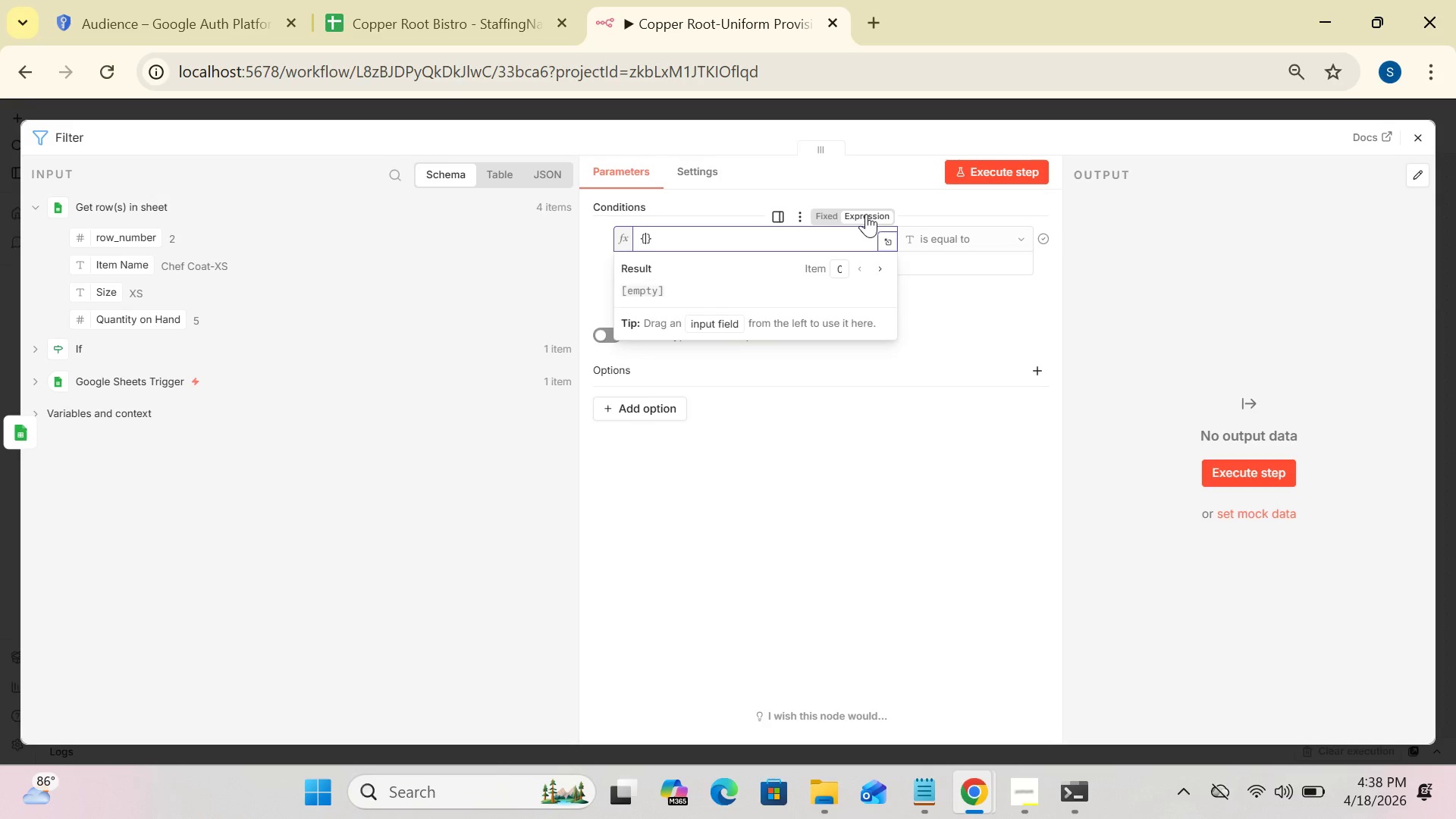 
key(Shift+BracketLeft)
 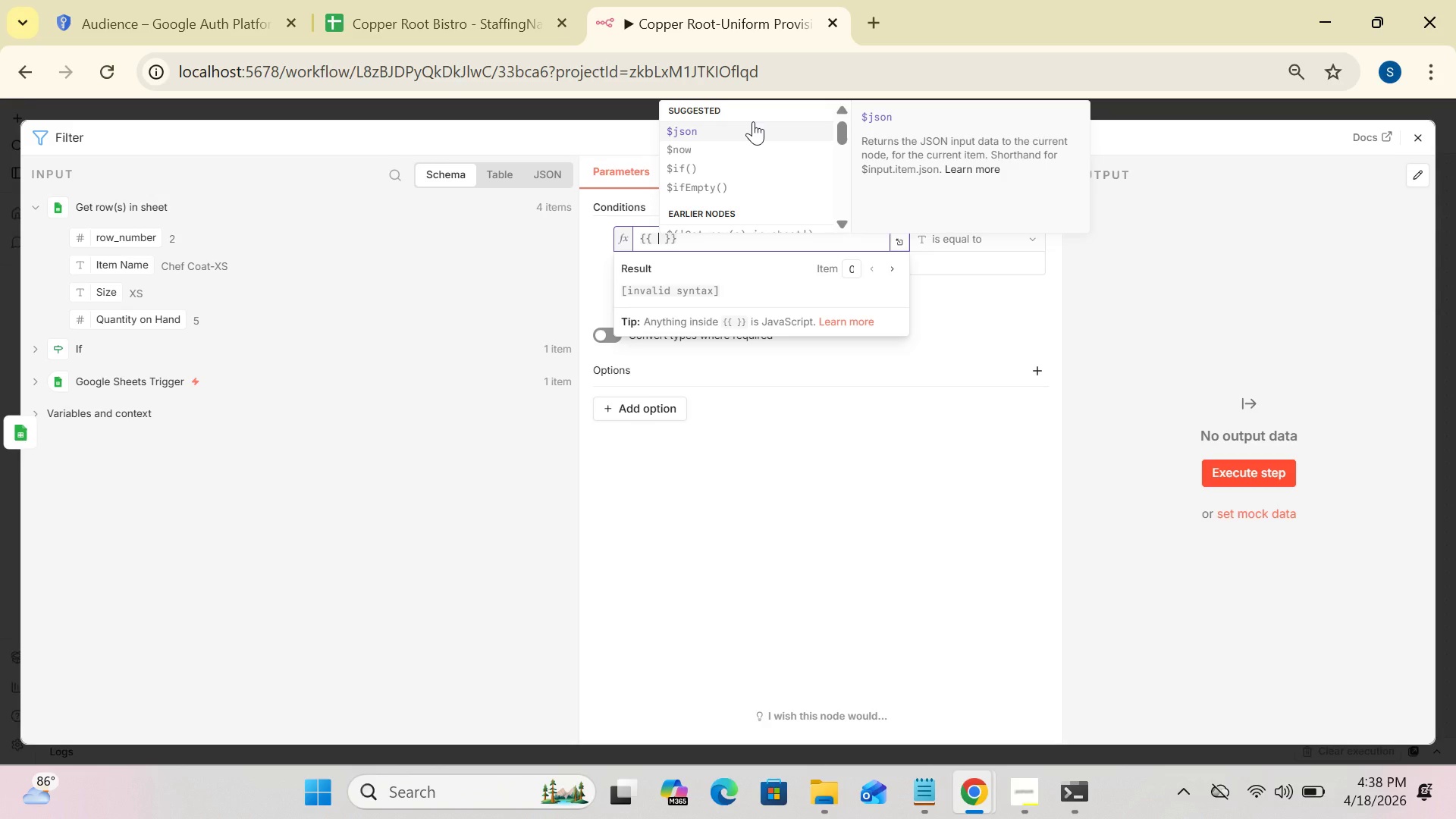 
wait(6.28)
 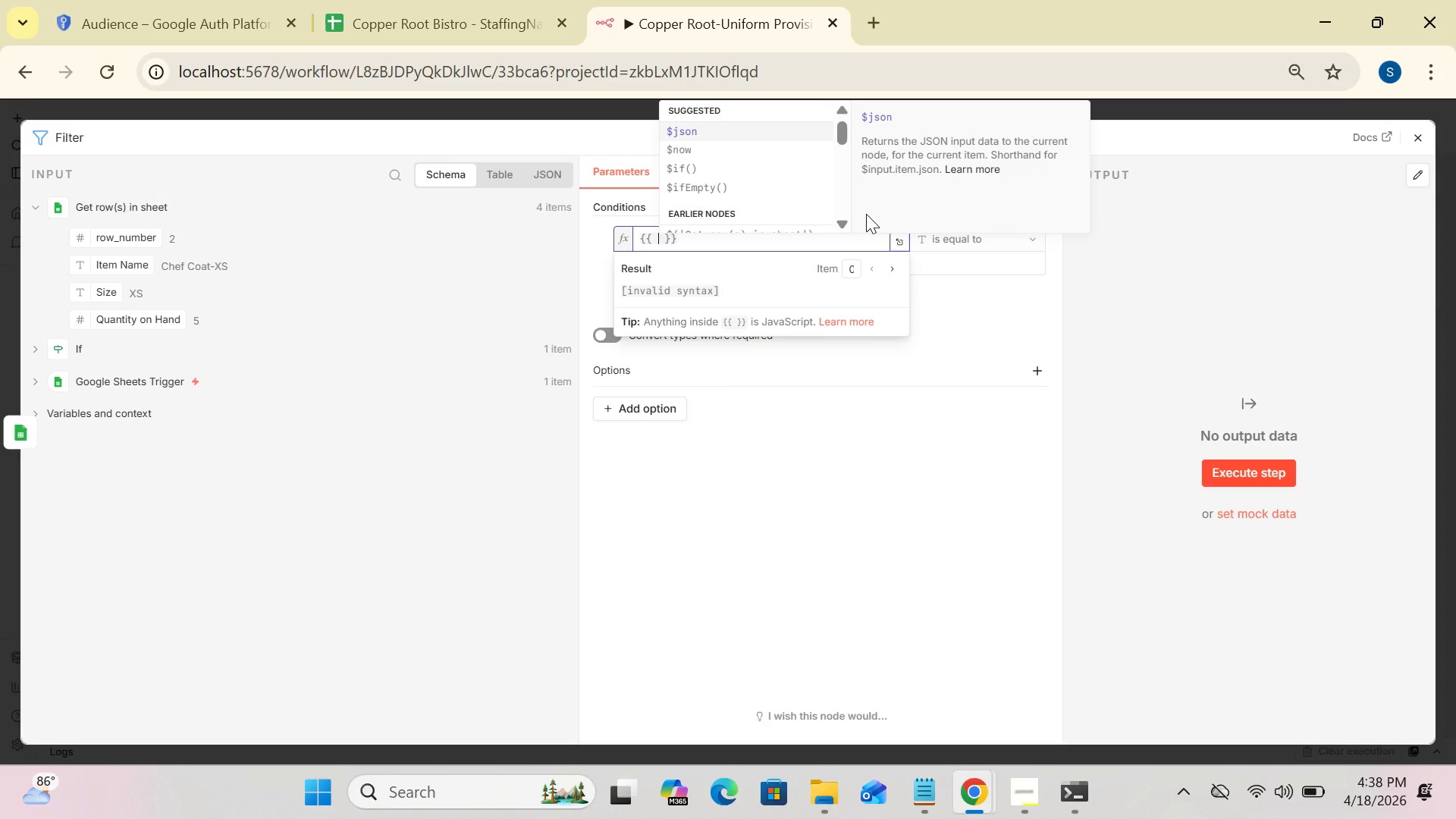 
left_click([695, 127])
 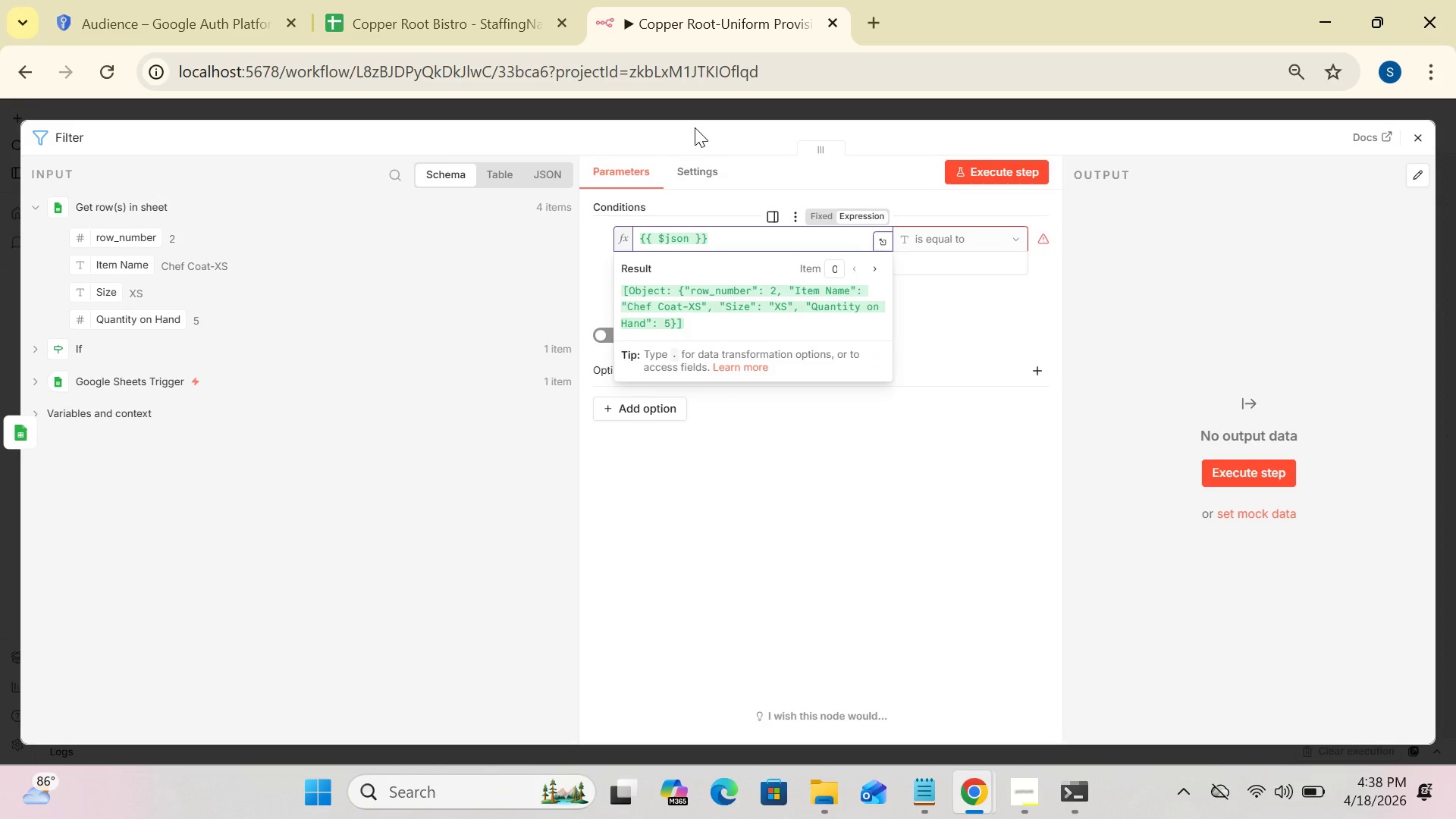 
wait(5.23)
 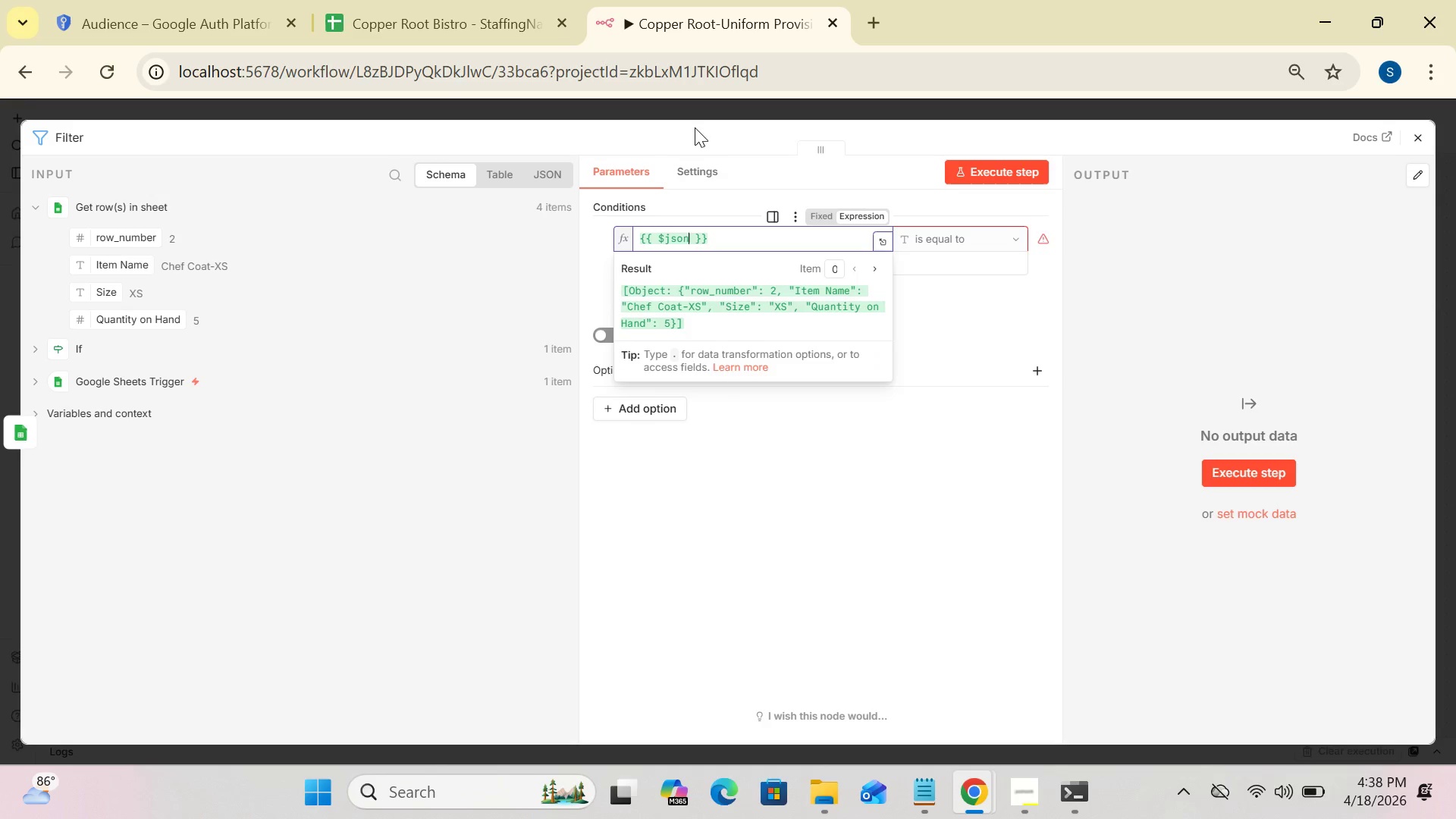 
type(["Size)
 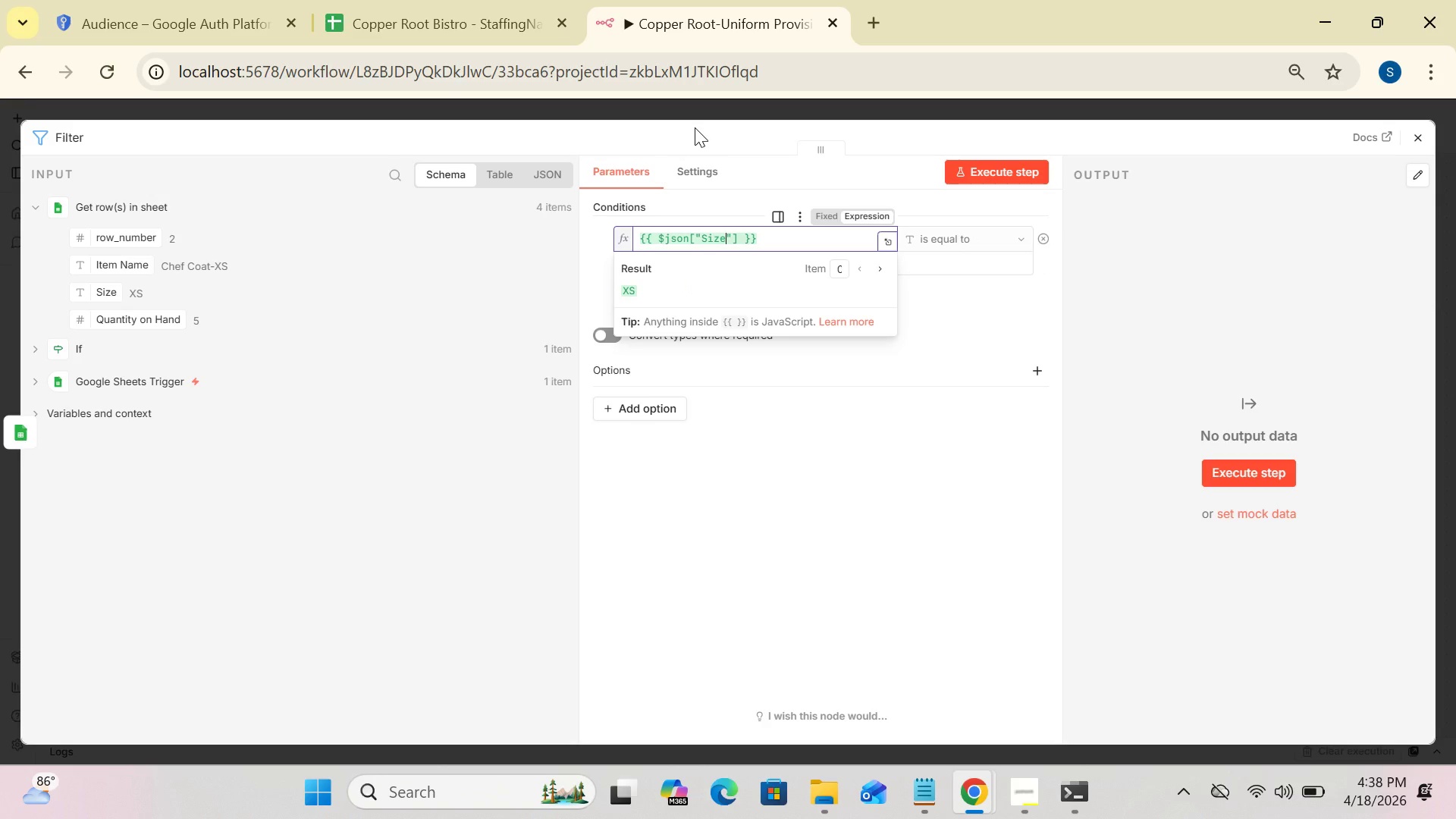 
wait(5.56)
 